 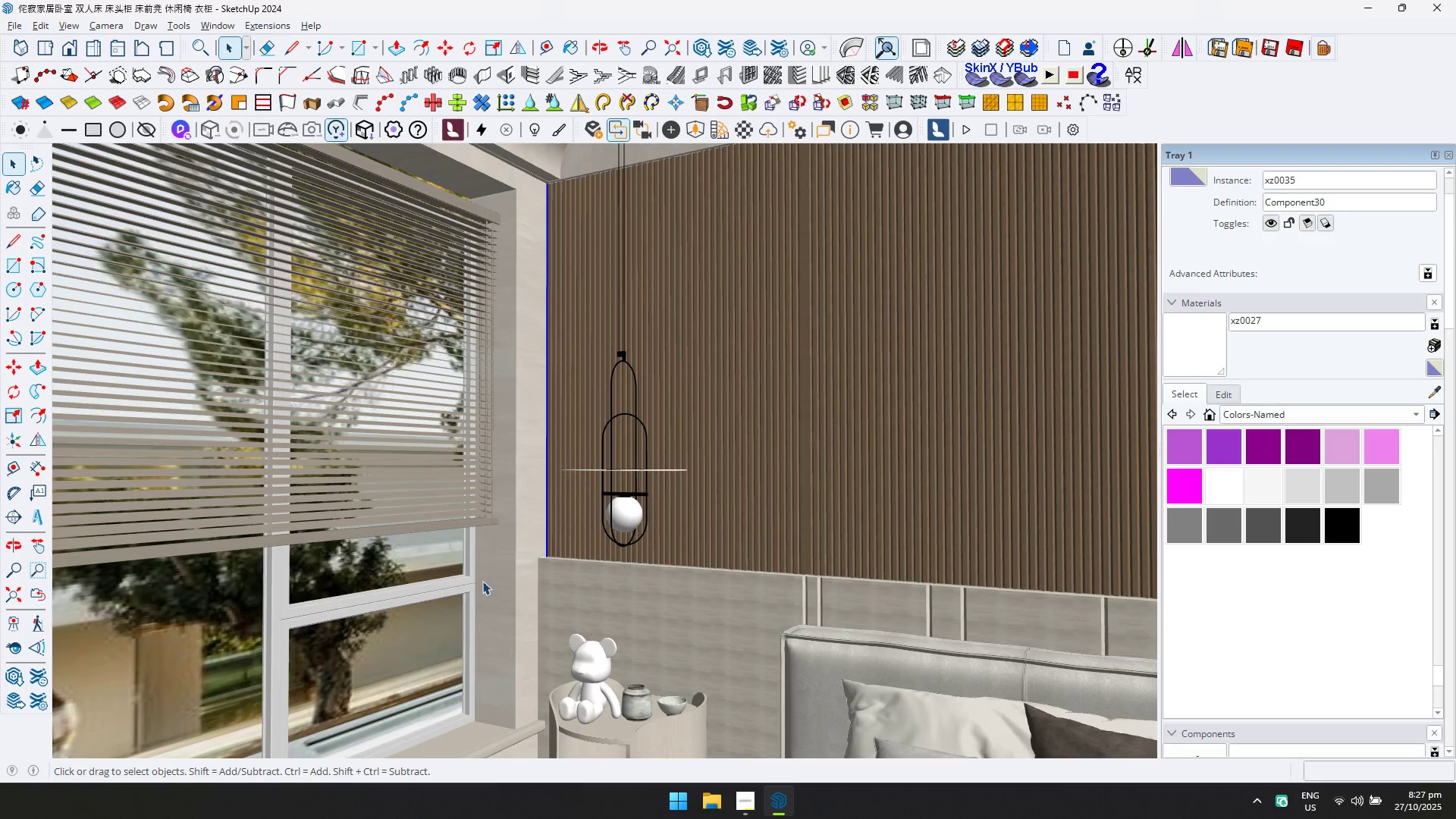 
double_click([466, 583])
 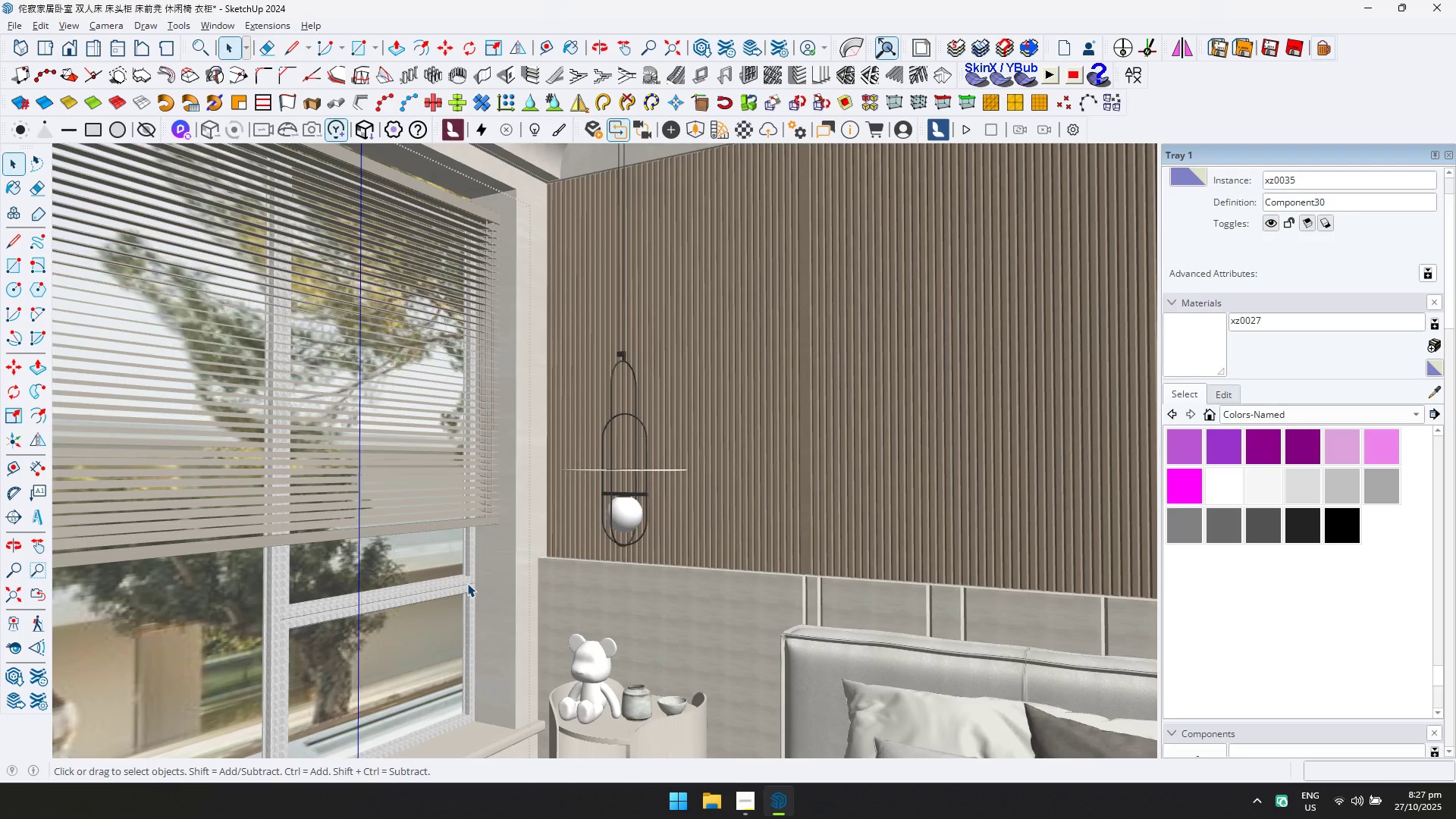 
triple_click([467, 583])
 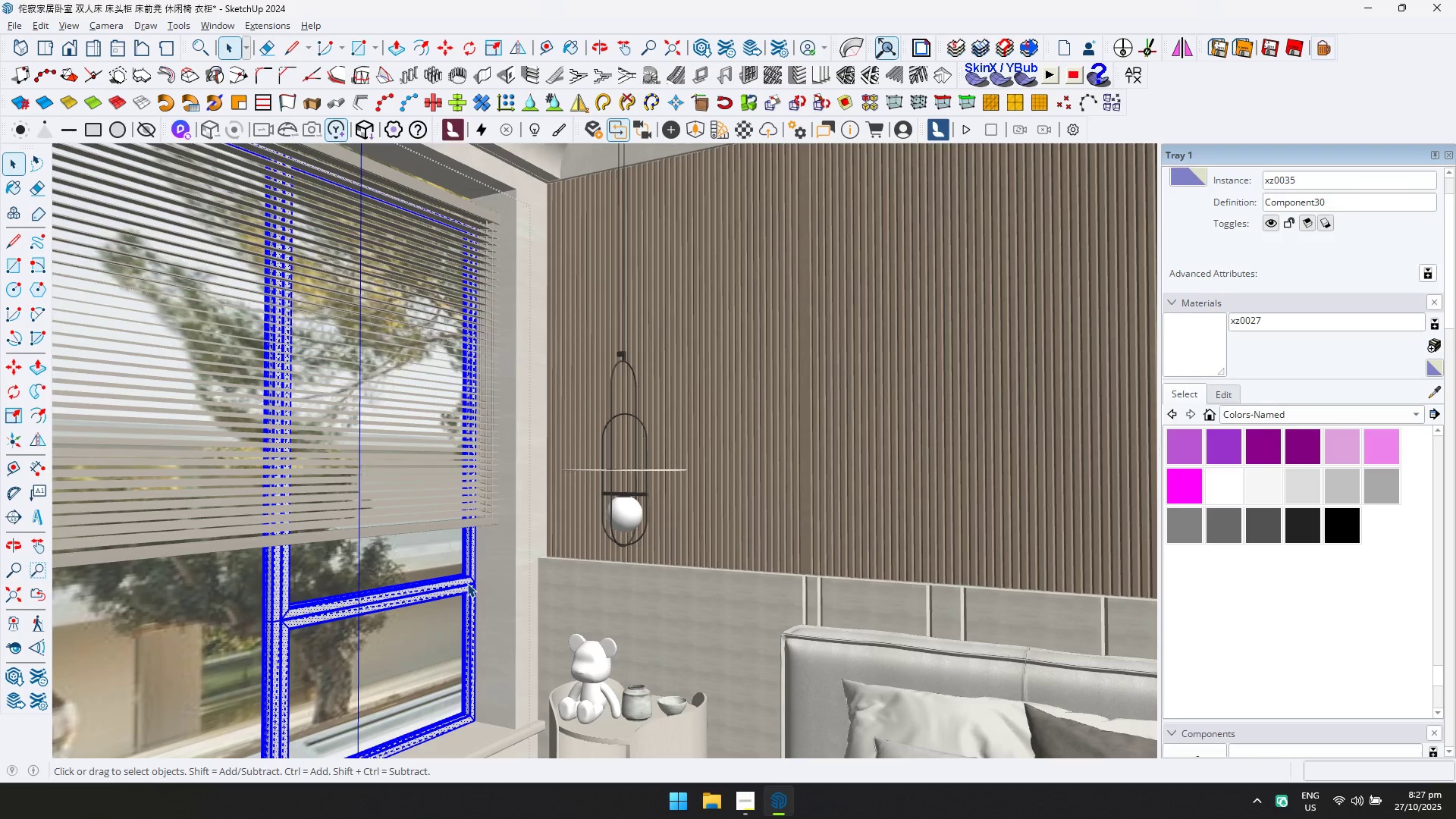 
key(Escape)
 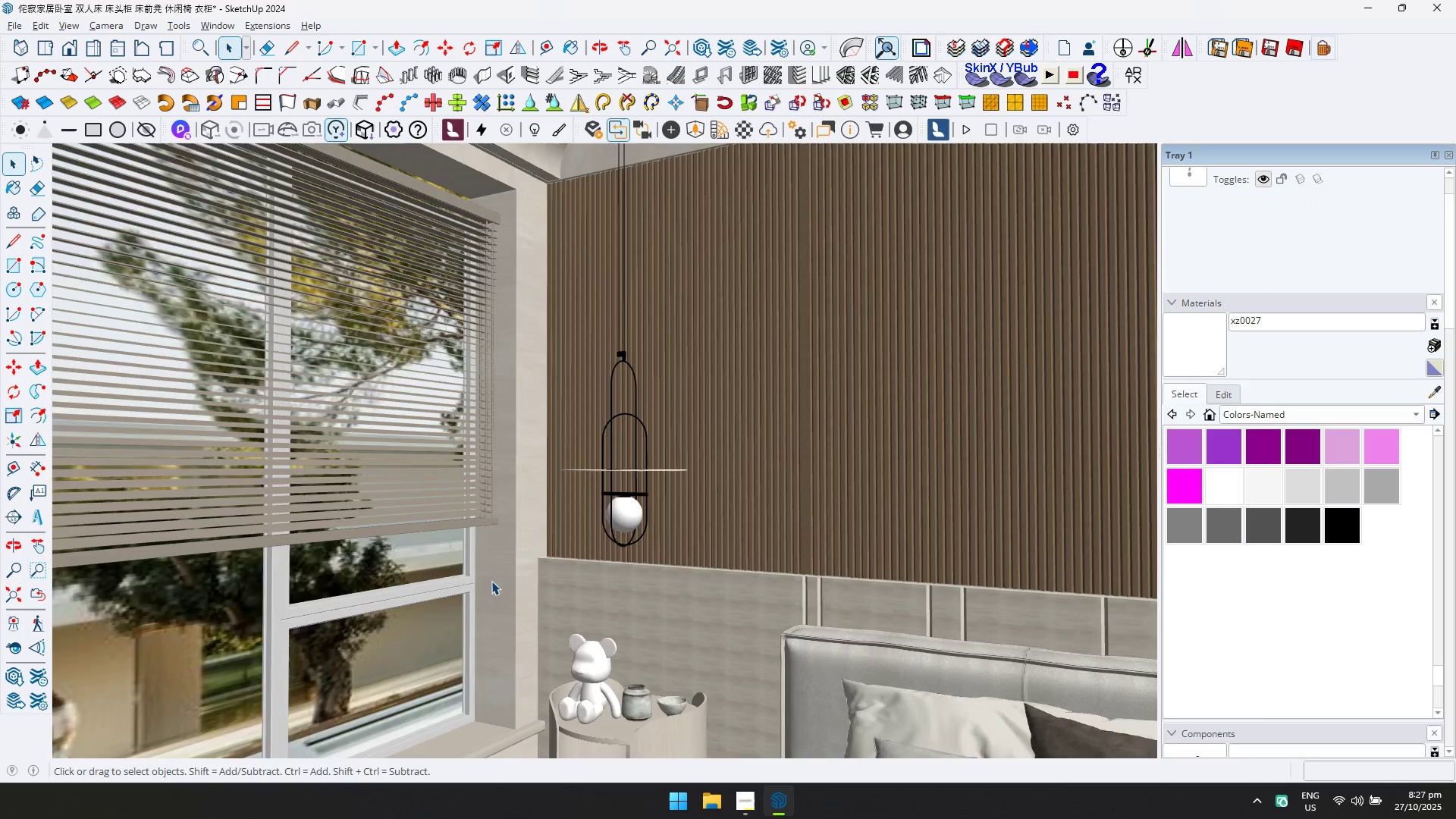 
scroll: coordinate [635, 474], scroll_direction: down, amount: 6.0
 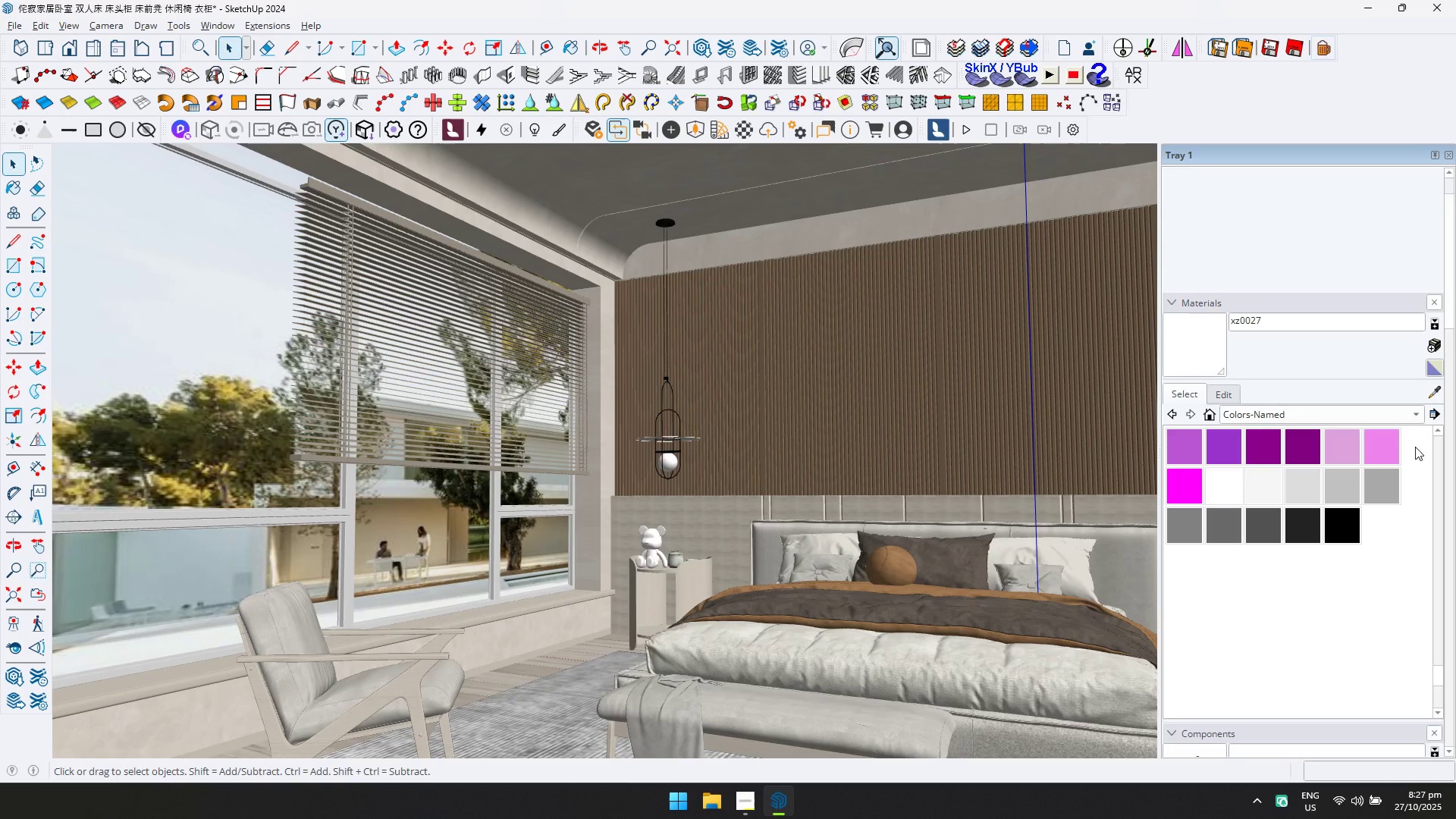 
key(Shift+ShiftLeft)
 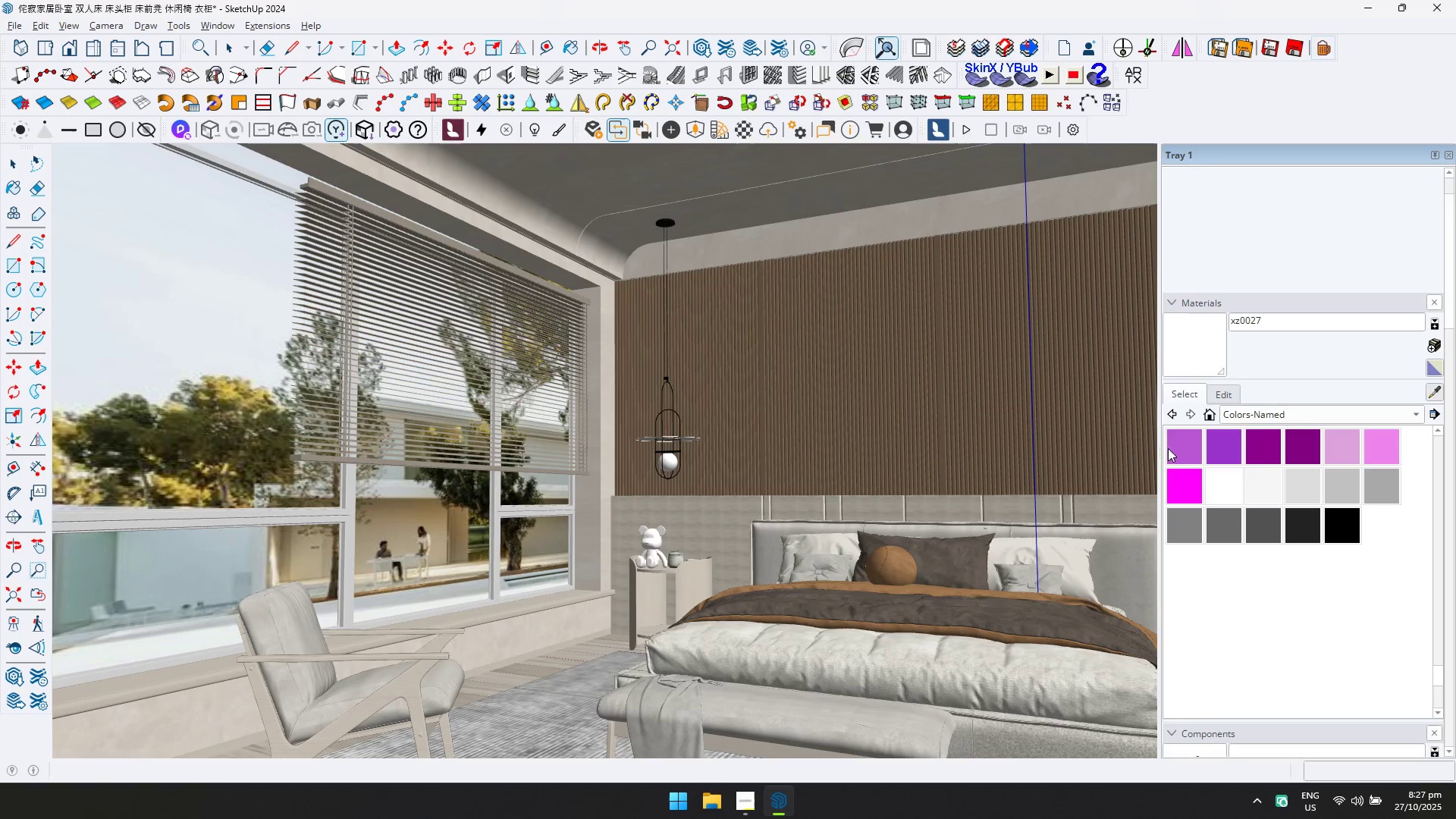 
left_click([424, 522])
 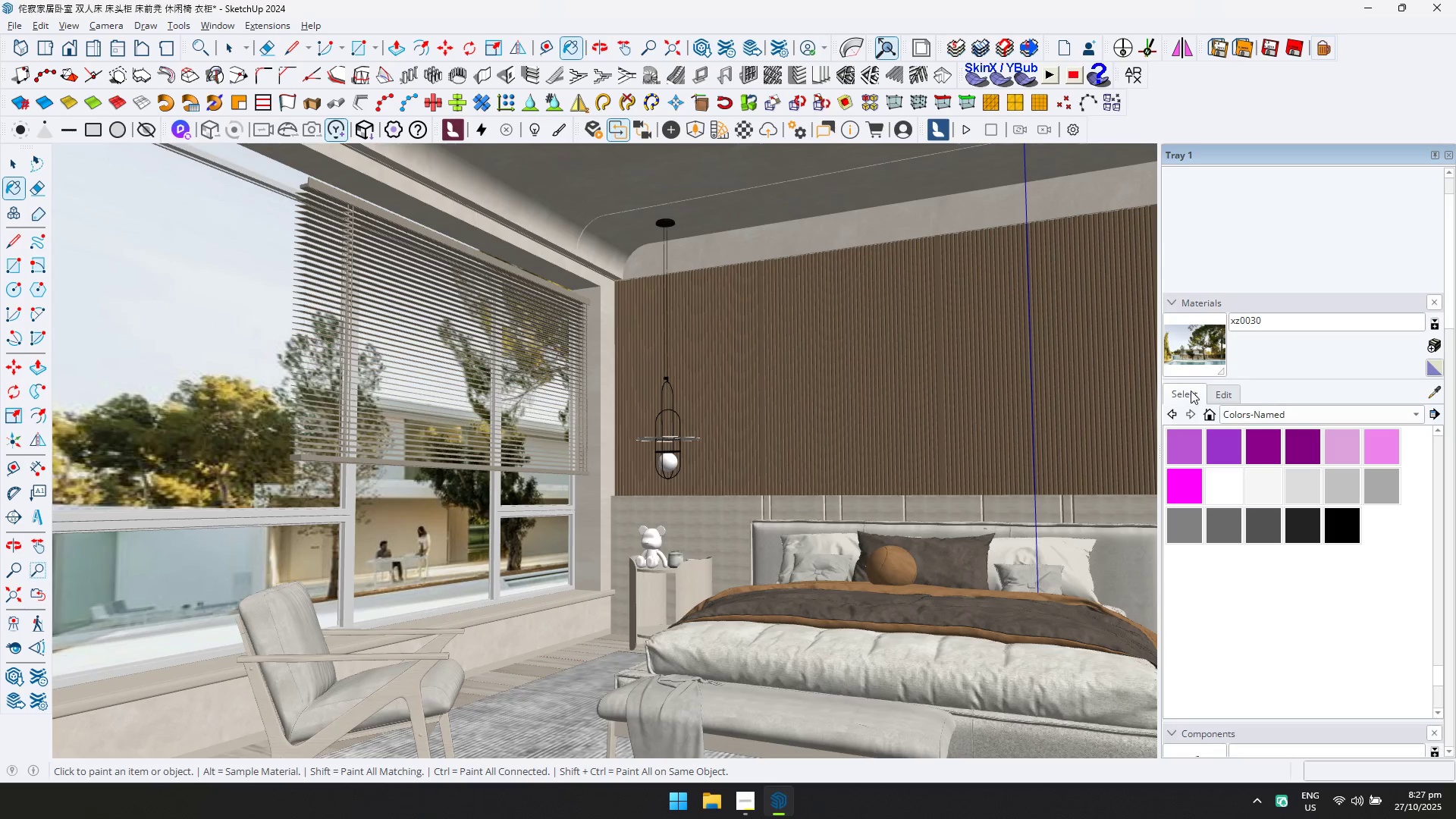 
key(Escape)
 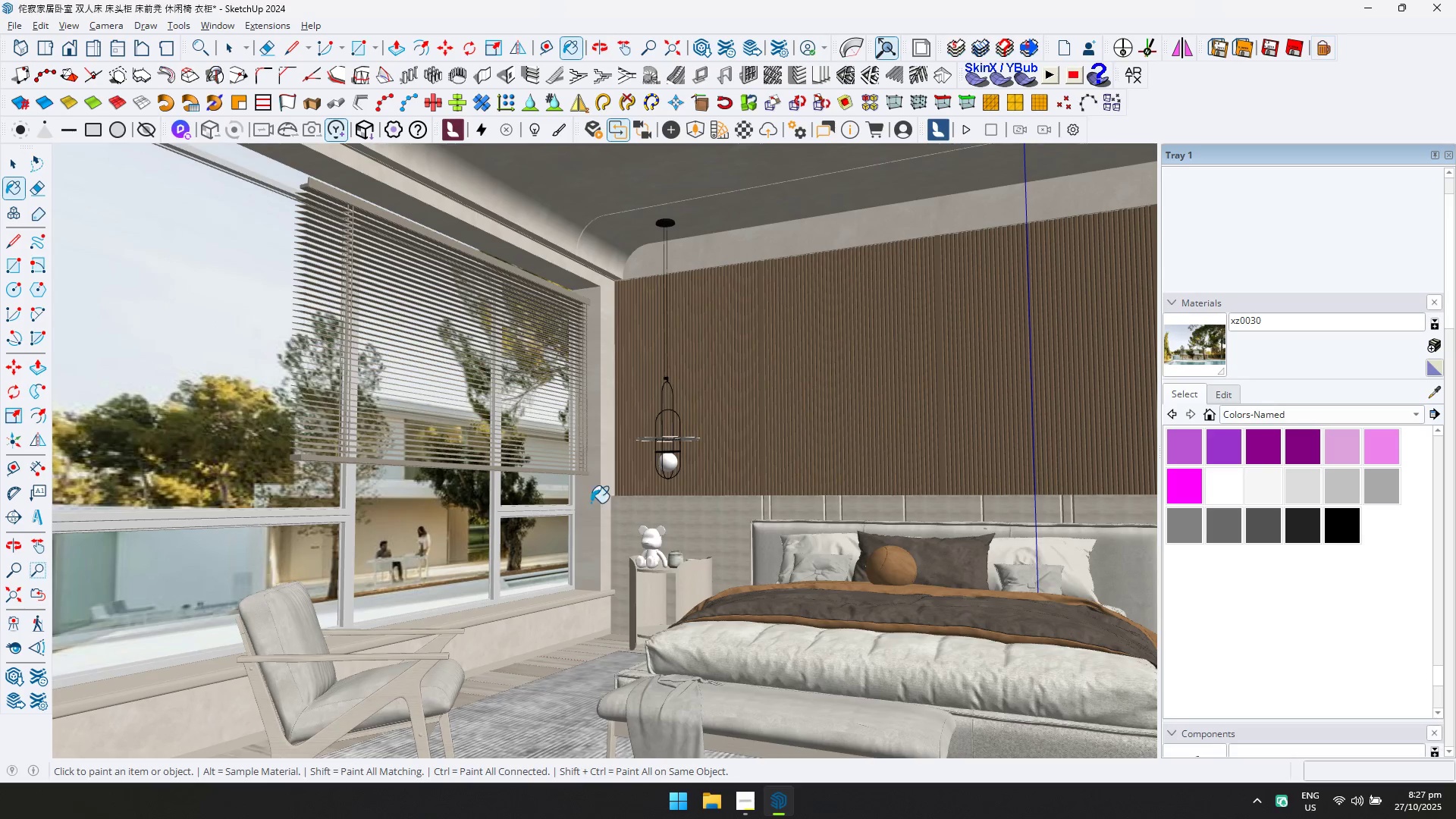 
key(Space)
 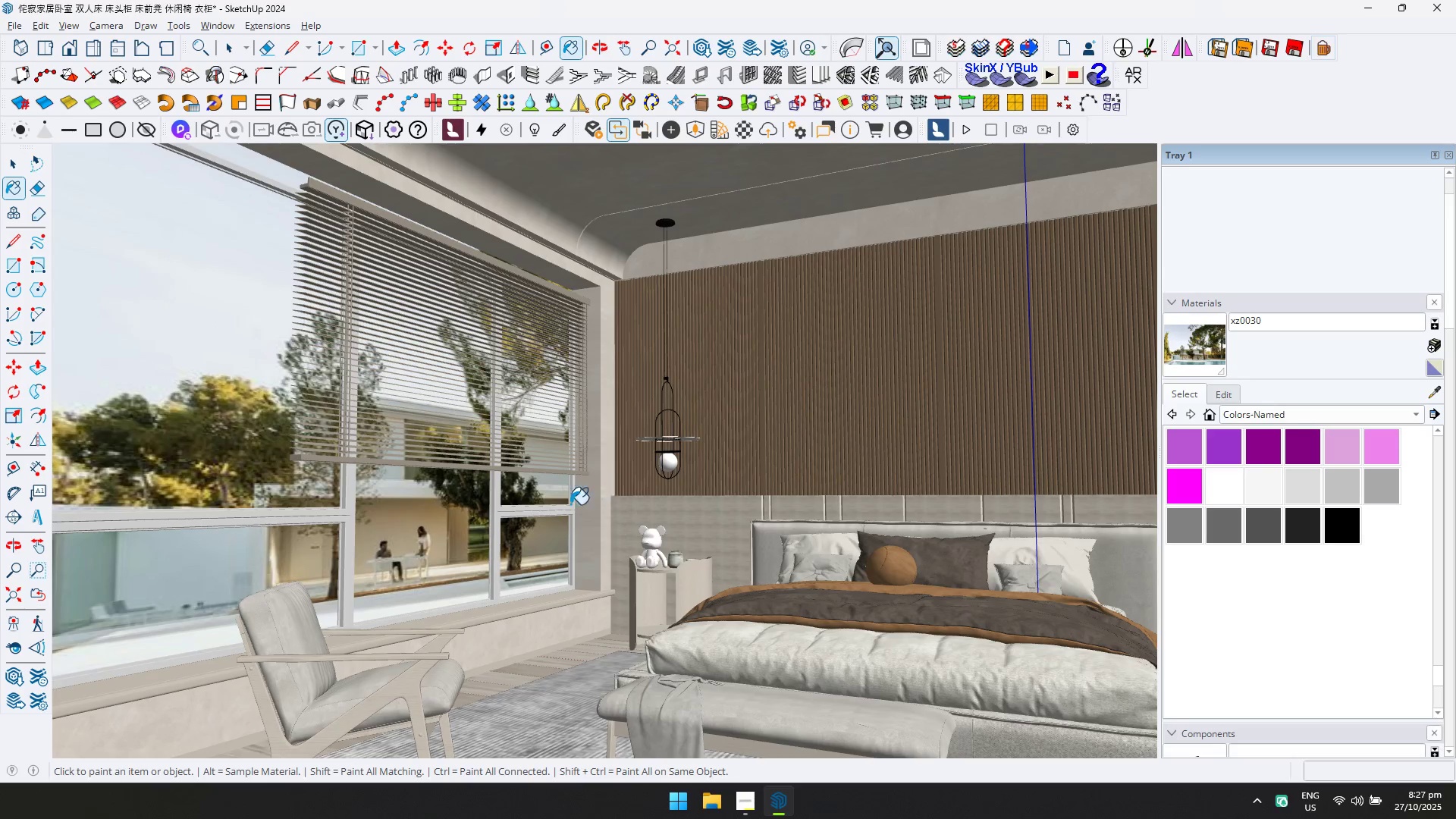 
key(Escape)
 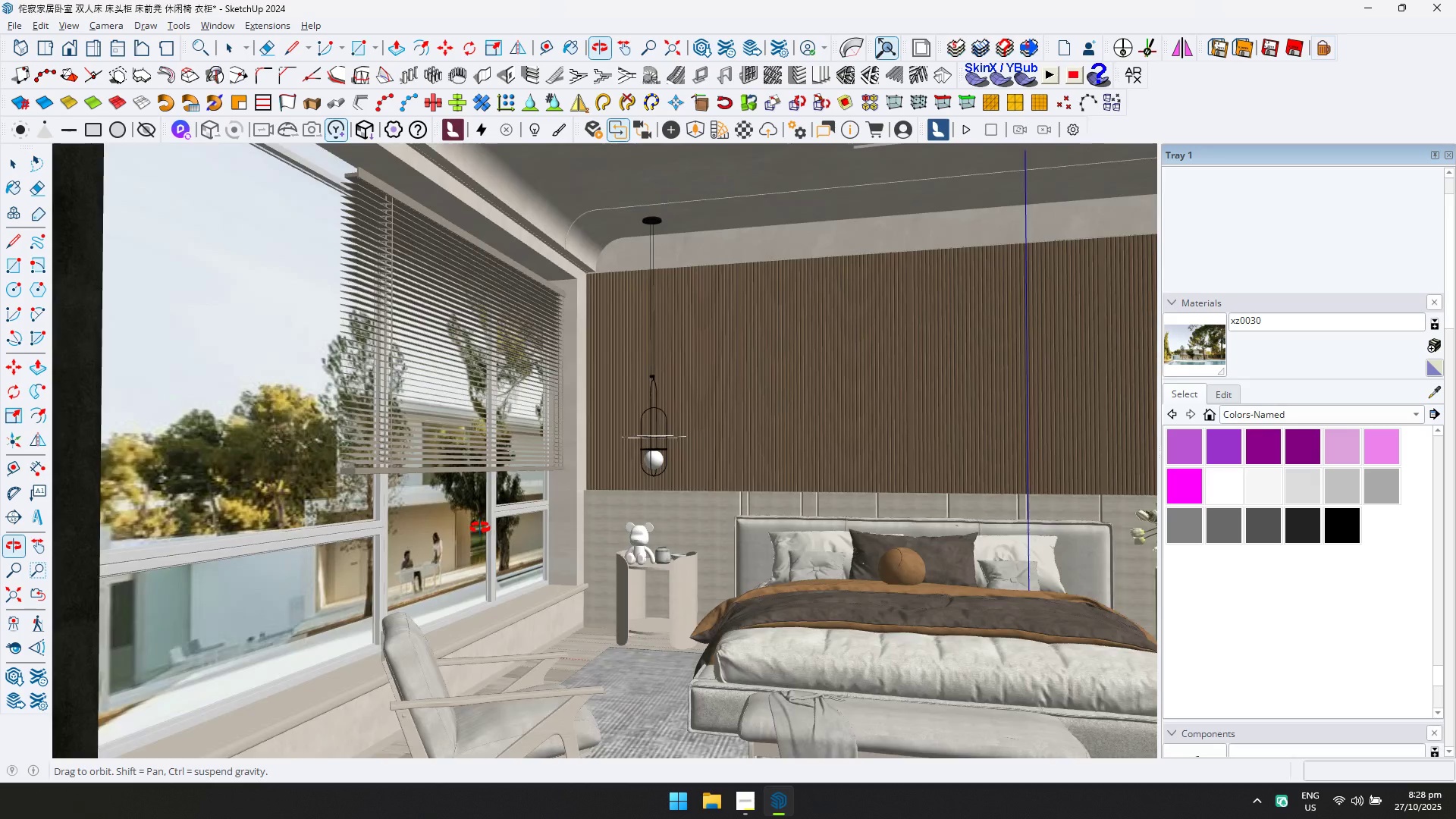 
hold_key(key=ShiftLeft, duration=0.45)
 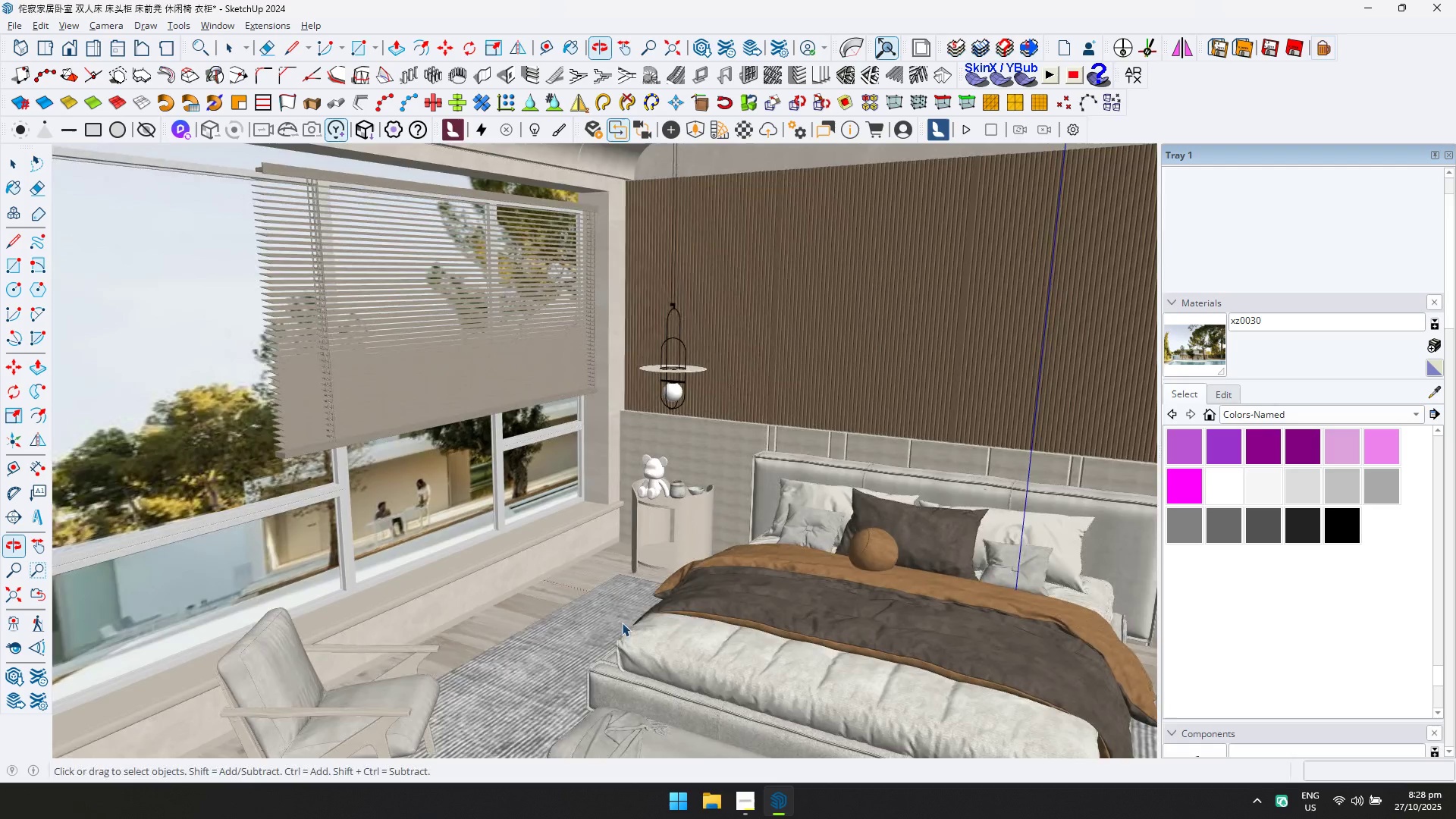 
scroll: coordinate [561, 585], scroll_direction: up, amount: 4.0
 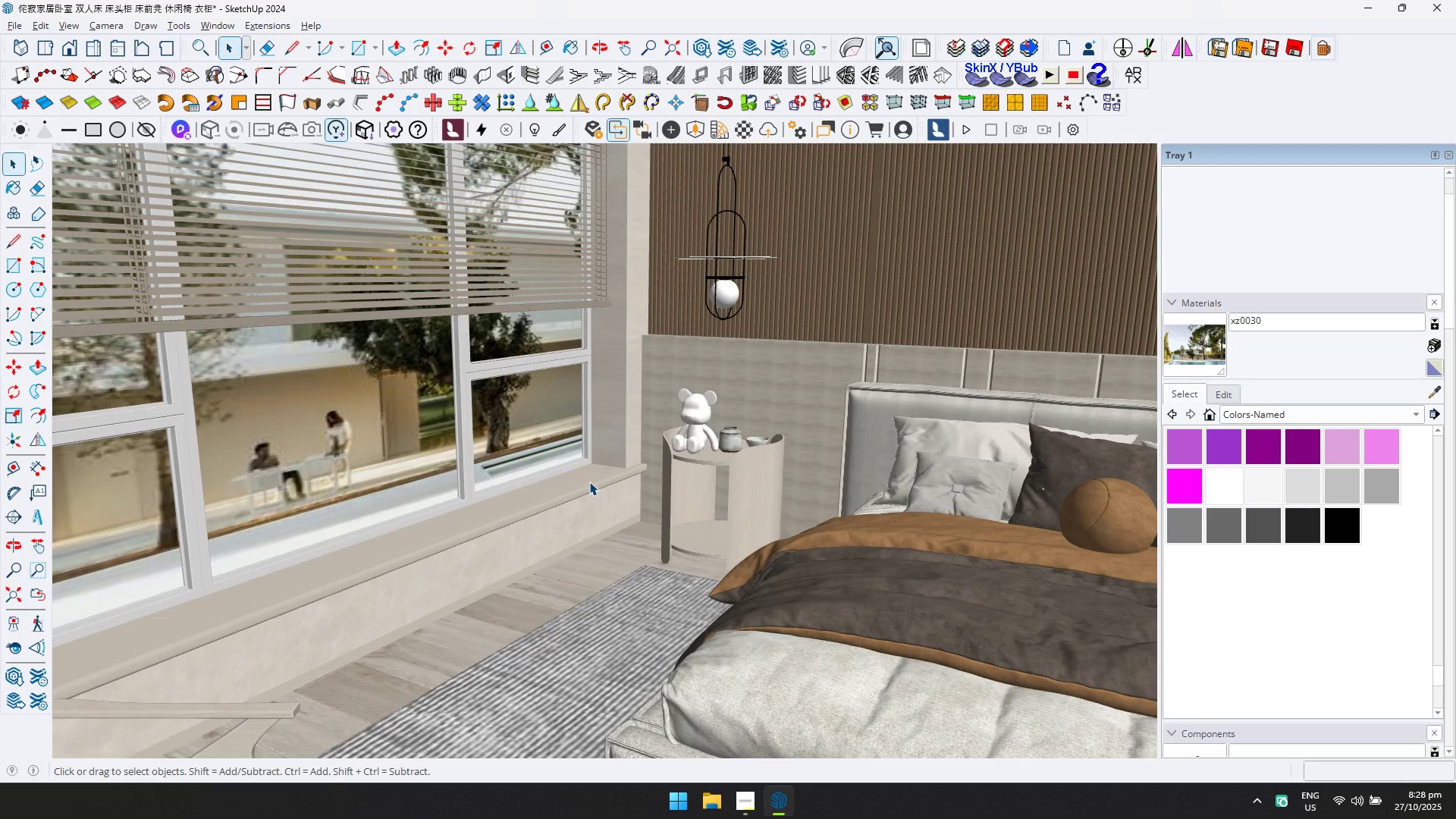 
double_click([589, 482])
 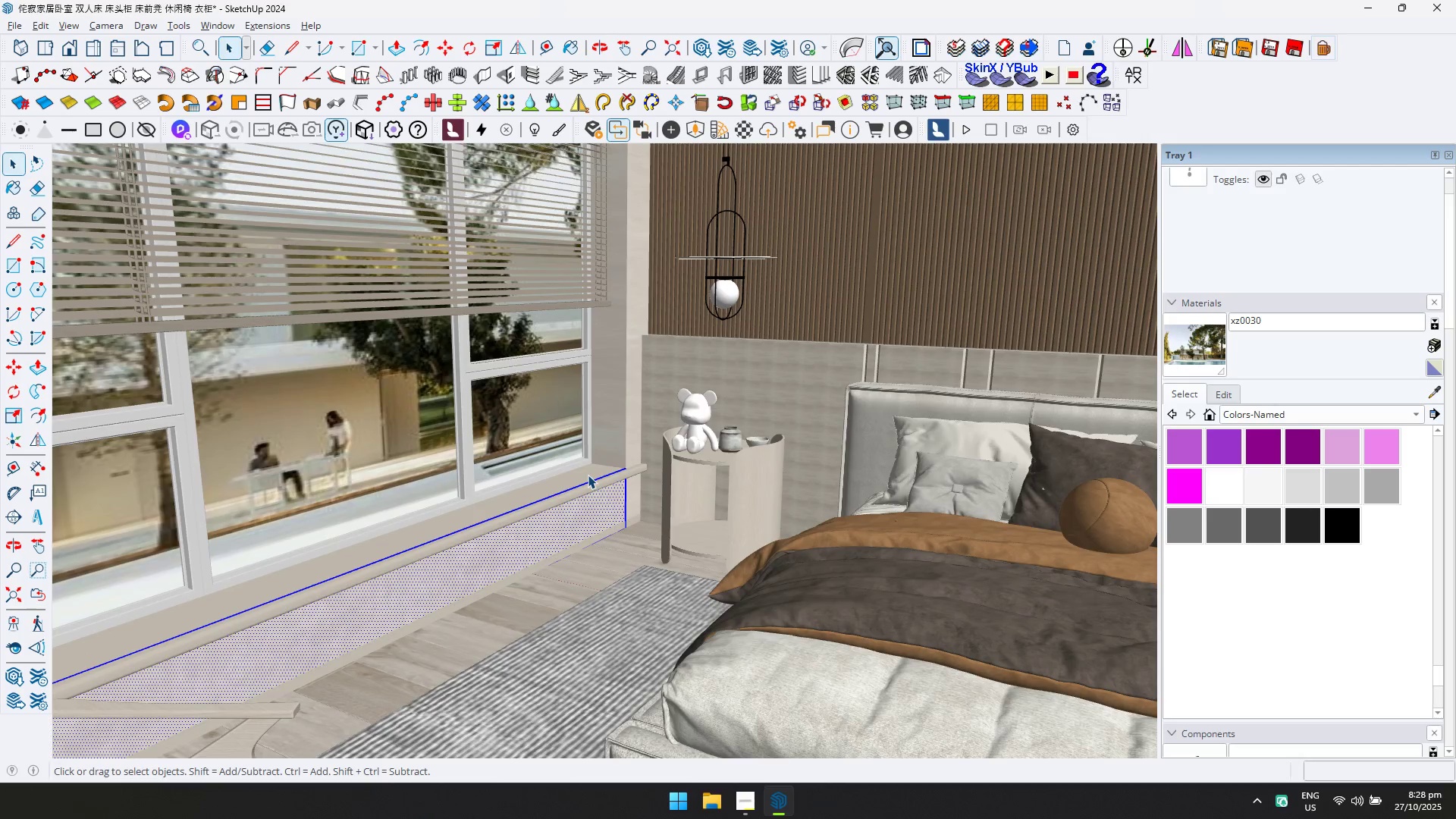 
double_click([588, 475])
 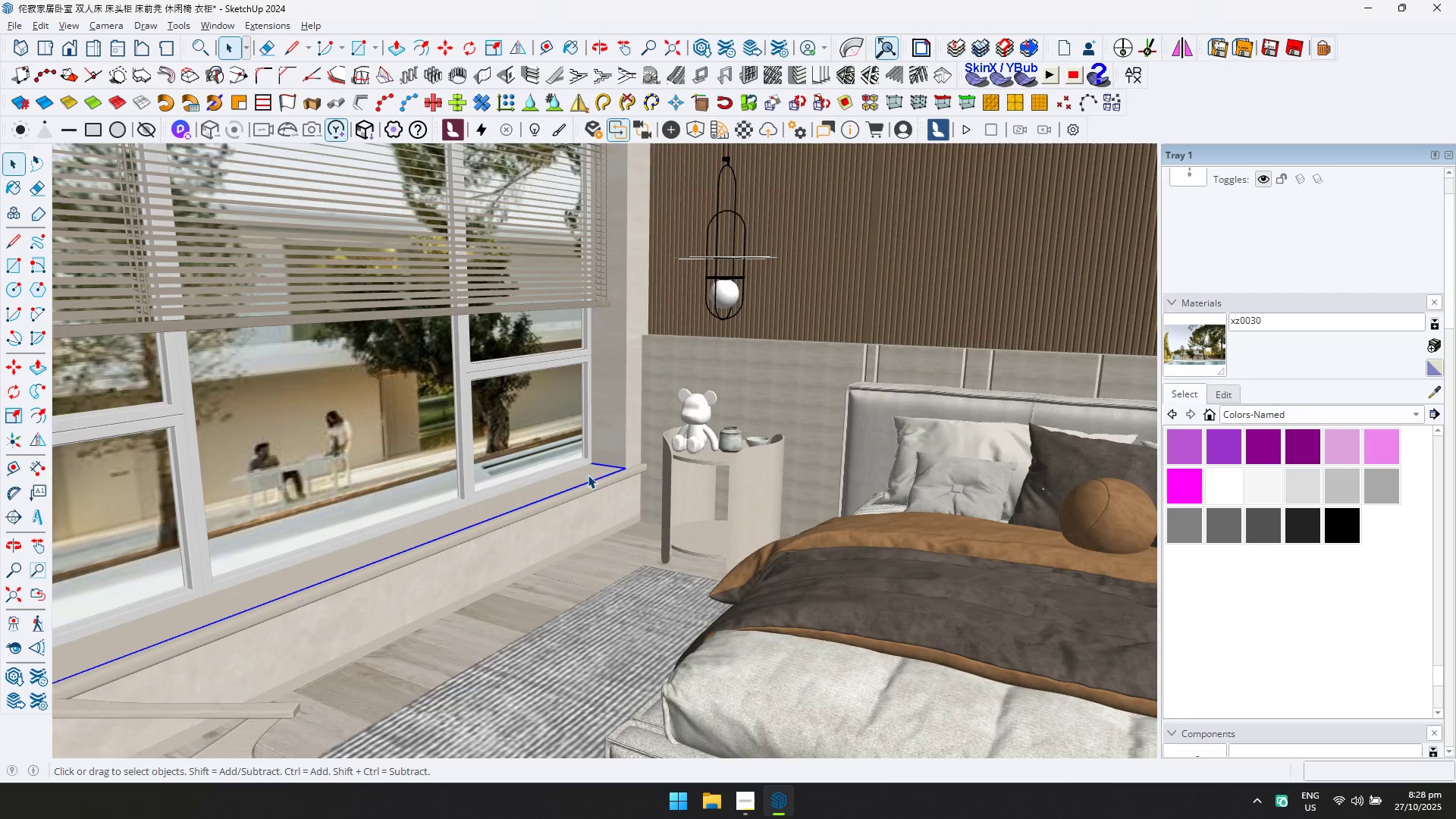 
scroll: coordinate [588, 475], scroll_direction: up, amount: 6.0
 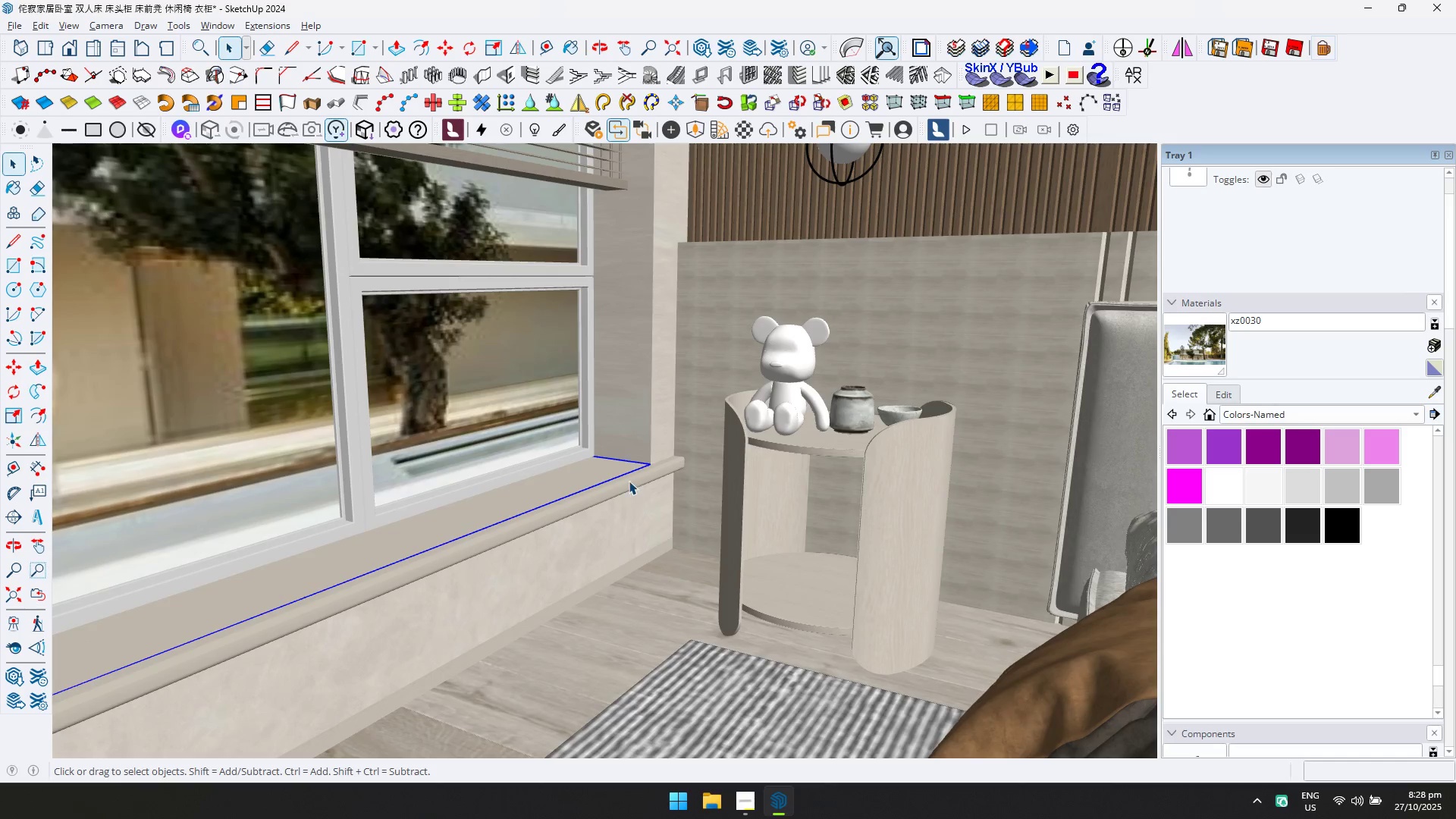 
double_click([629, 481])
 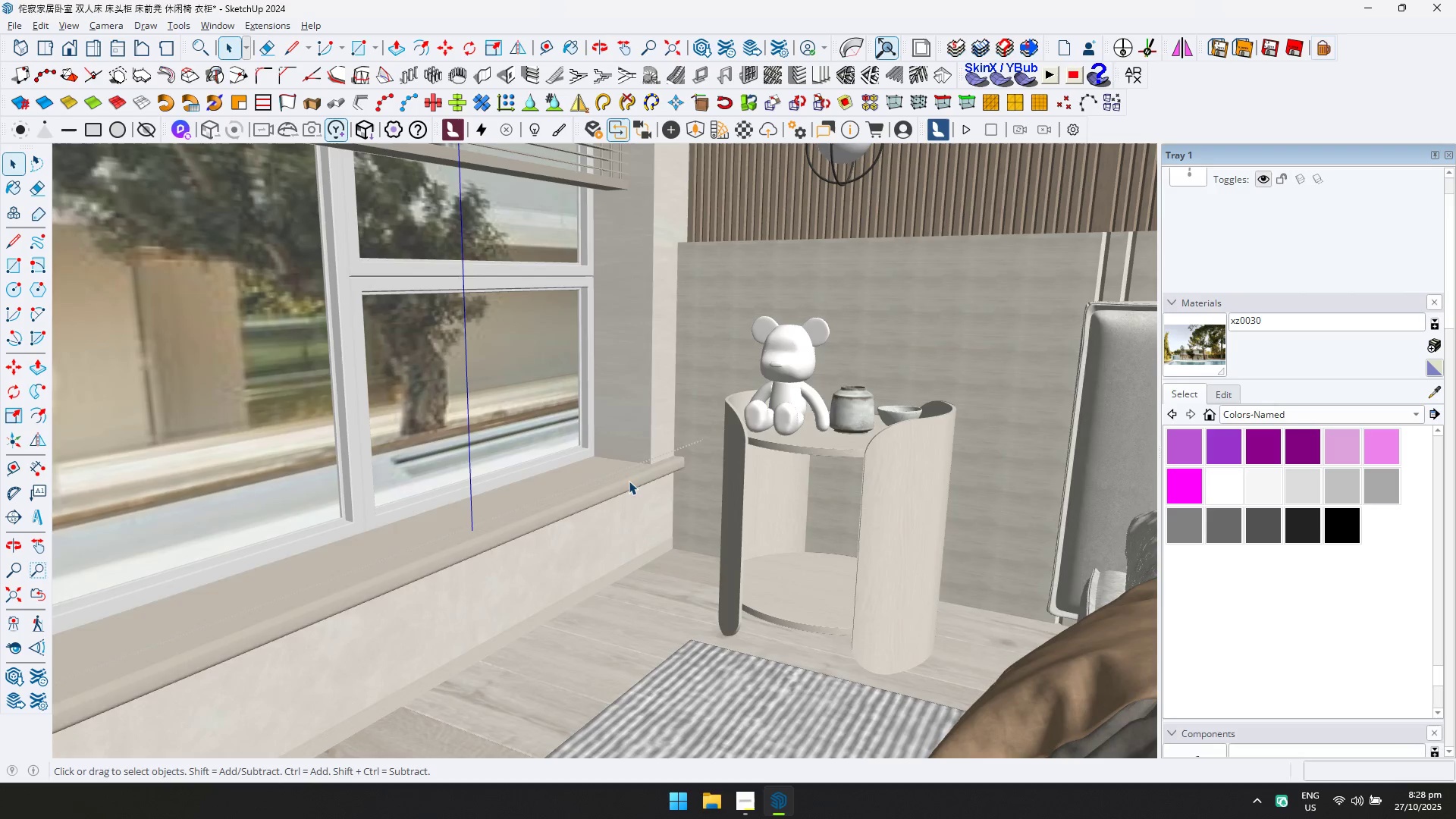 
triple_click([629, 481])
 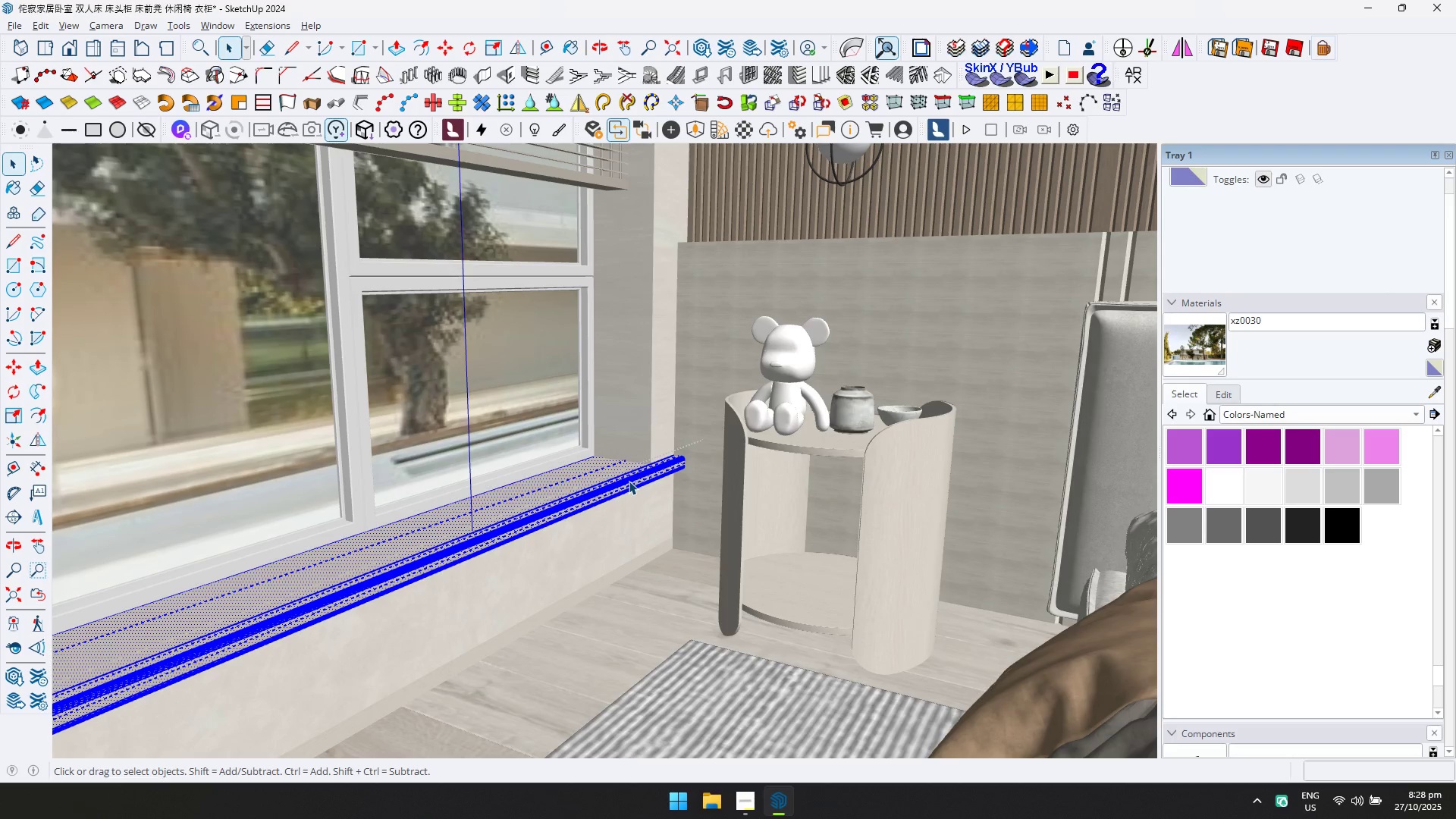 
scroll: coordinate [629, 481], scroll_direction: down, amount: 7.0
 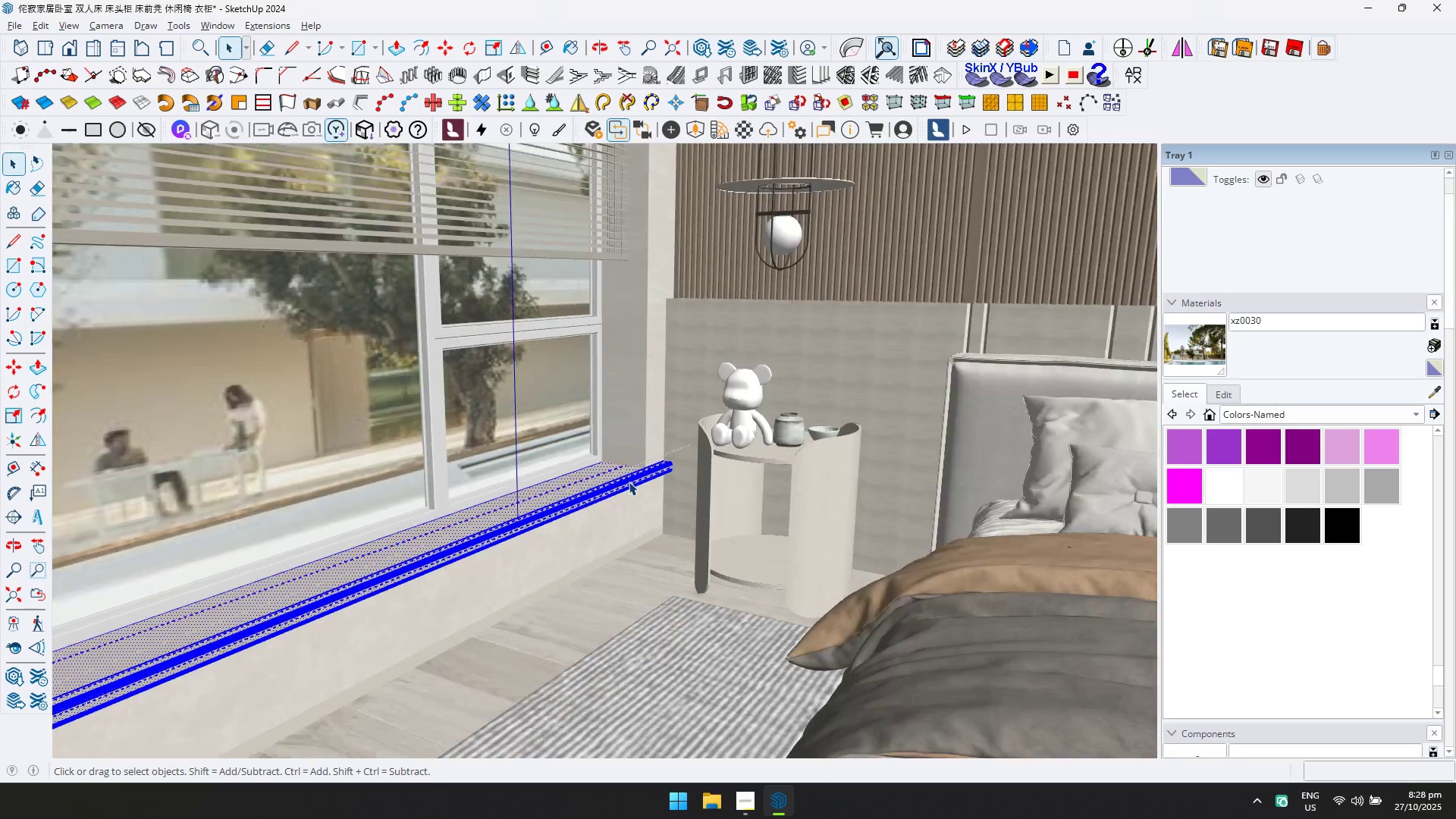 
key(D)
 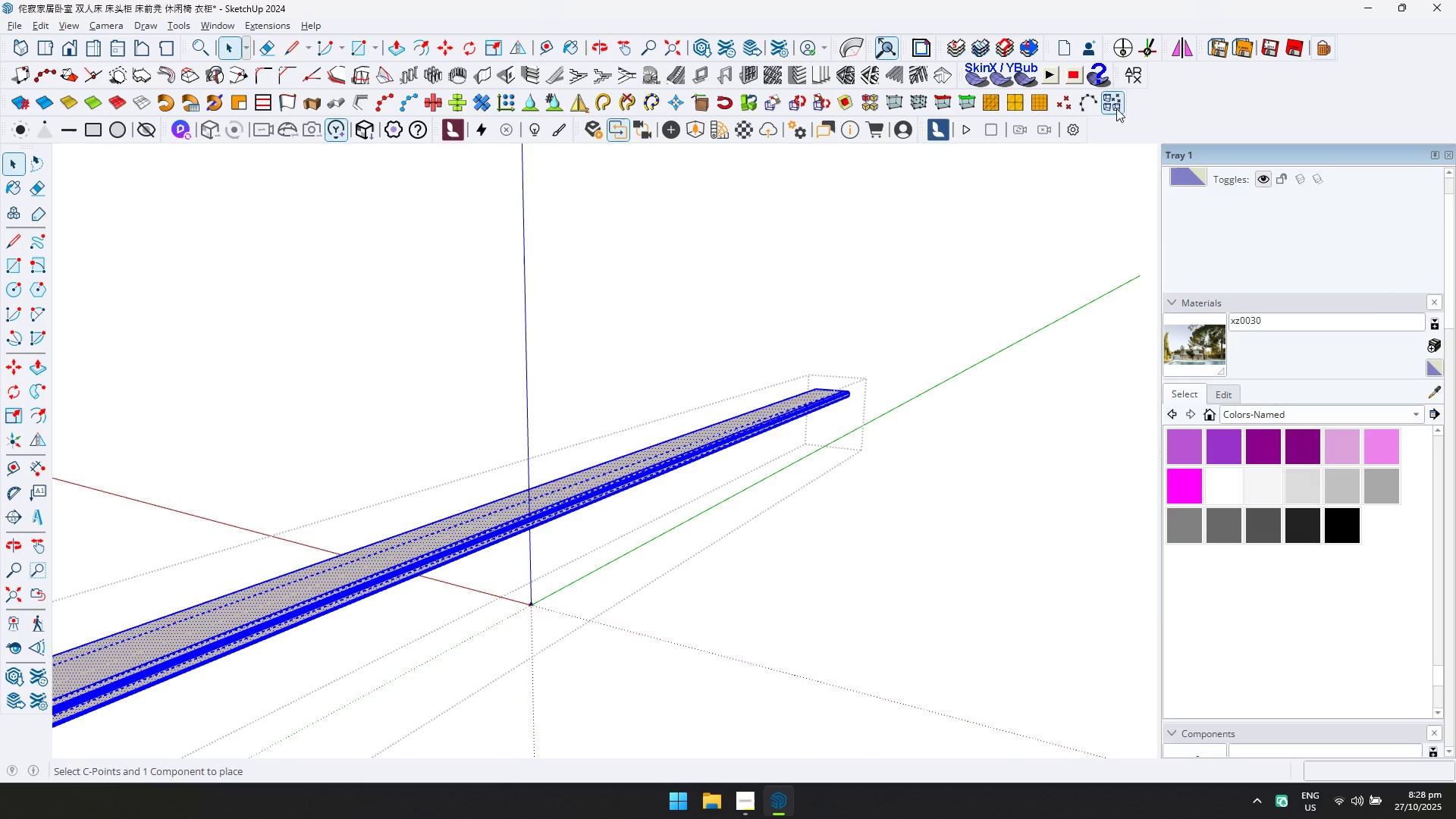 
left_click([1134, 75])
 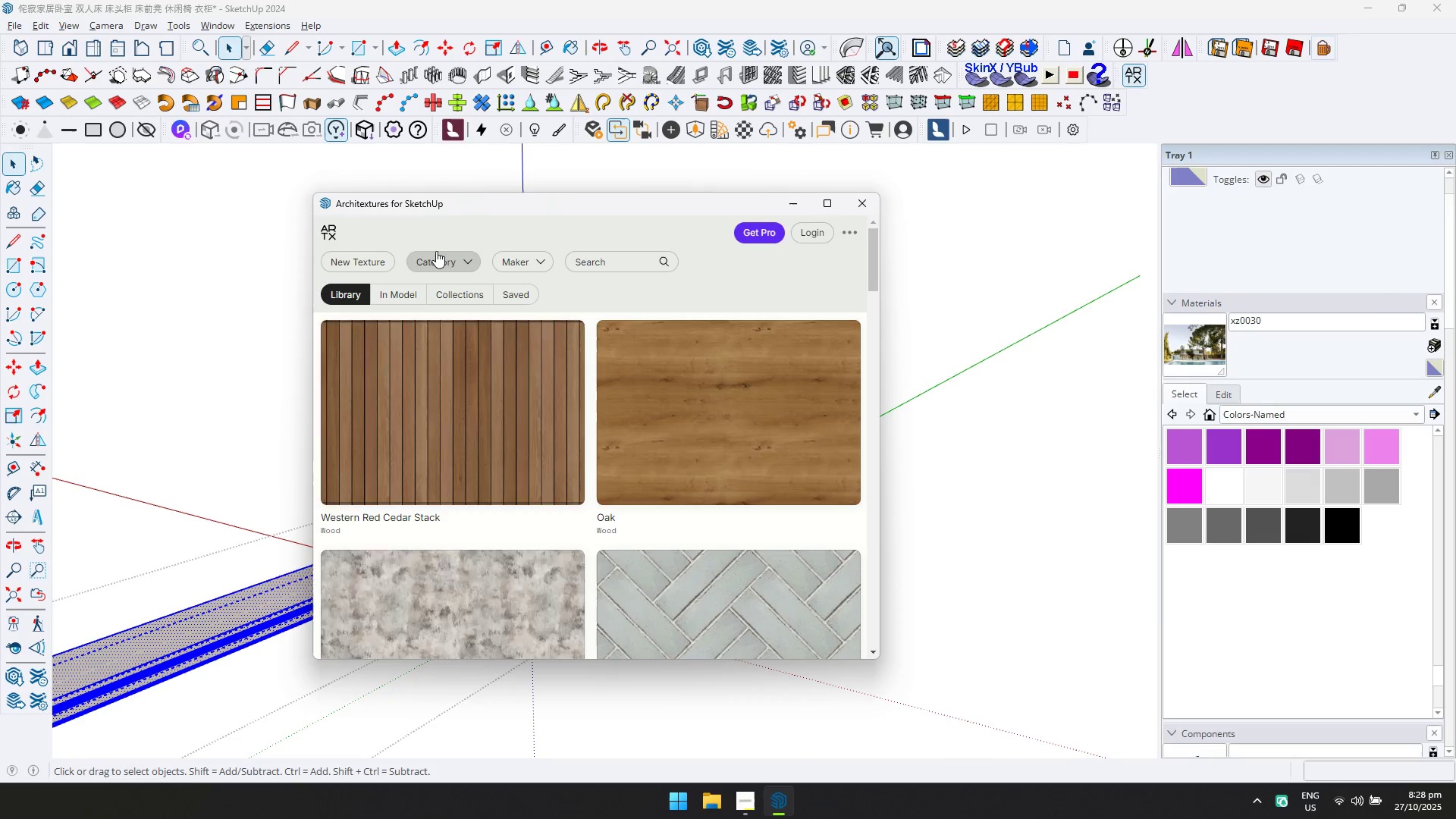 
left_click([436, 253])
 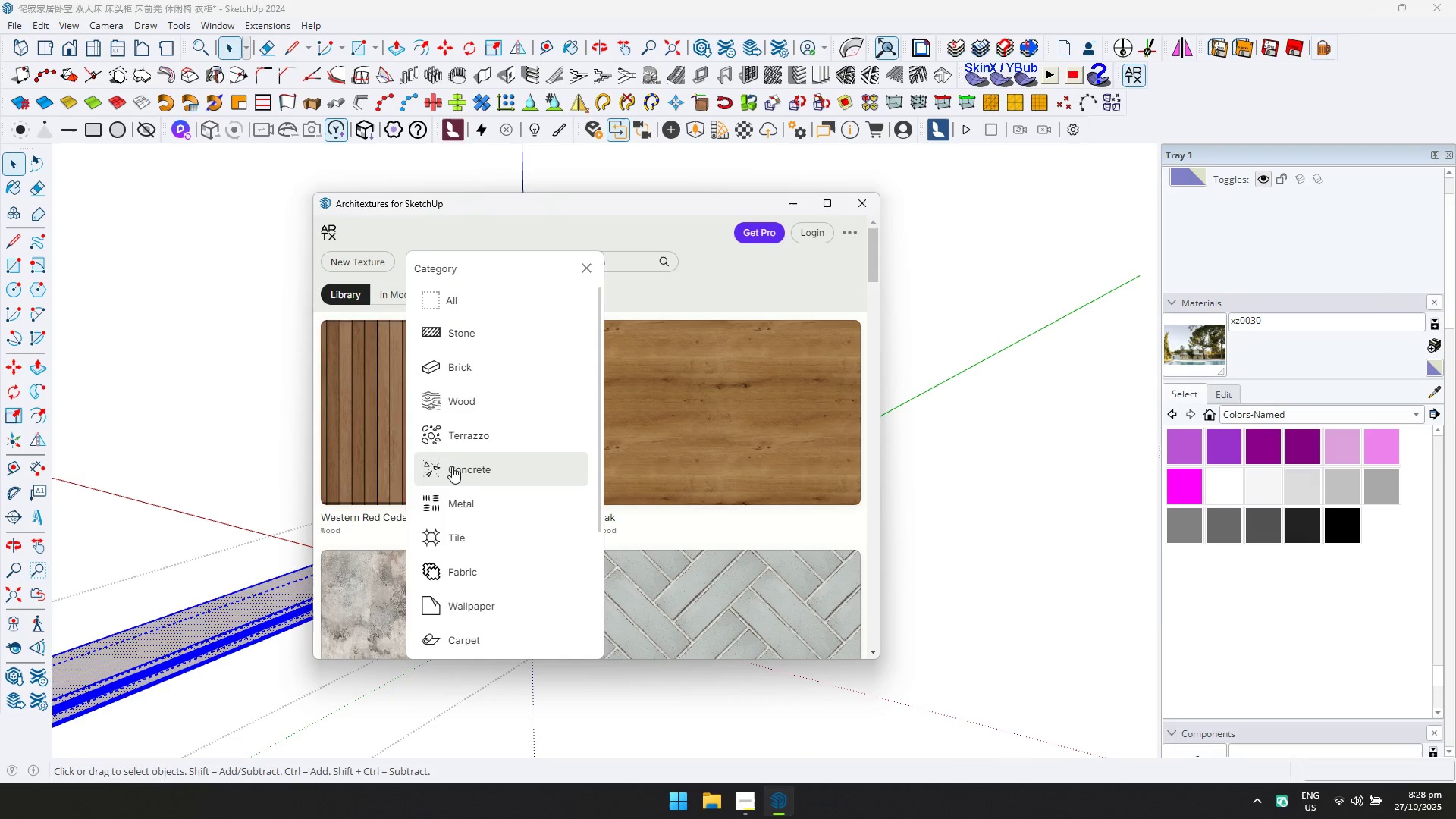 
left_click([466, 410])
 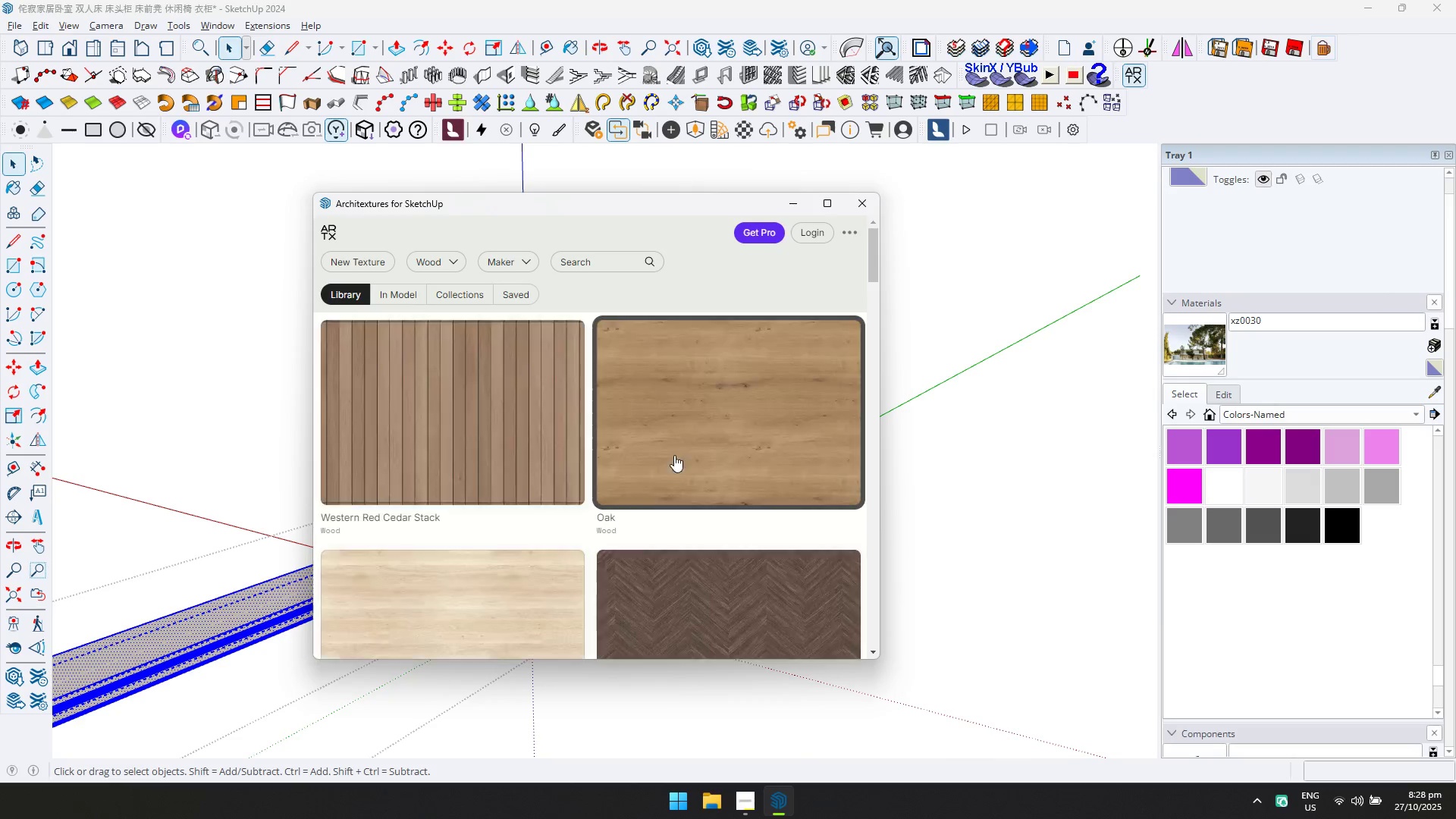 
scroll: coordinate [682, 451], scroll_direction: down, amount: 6.0
 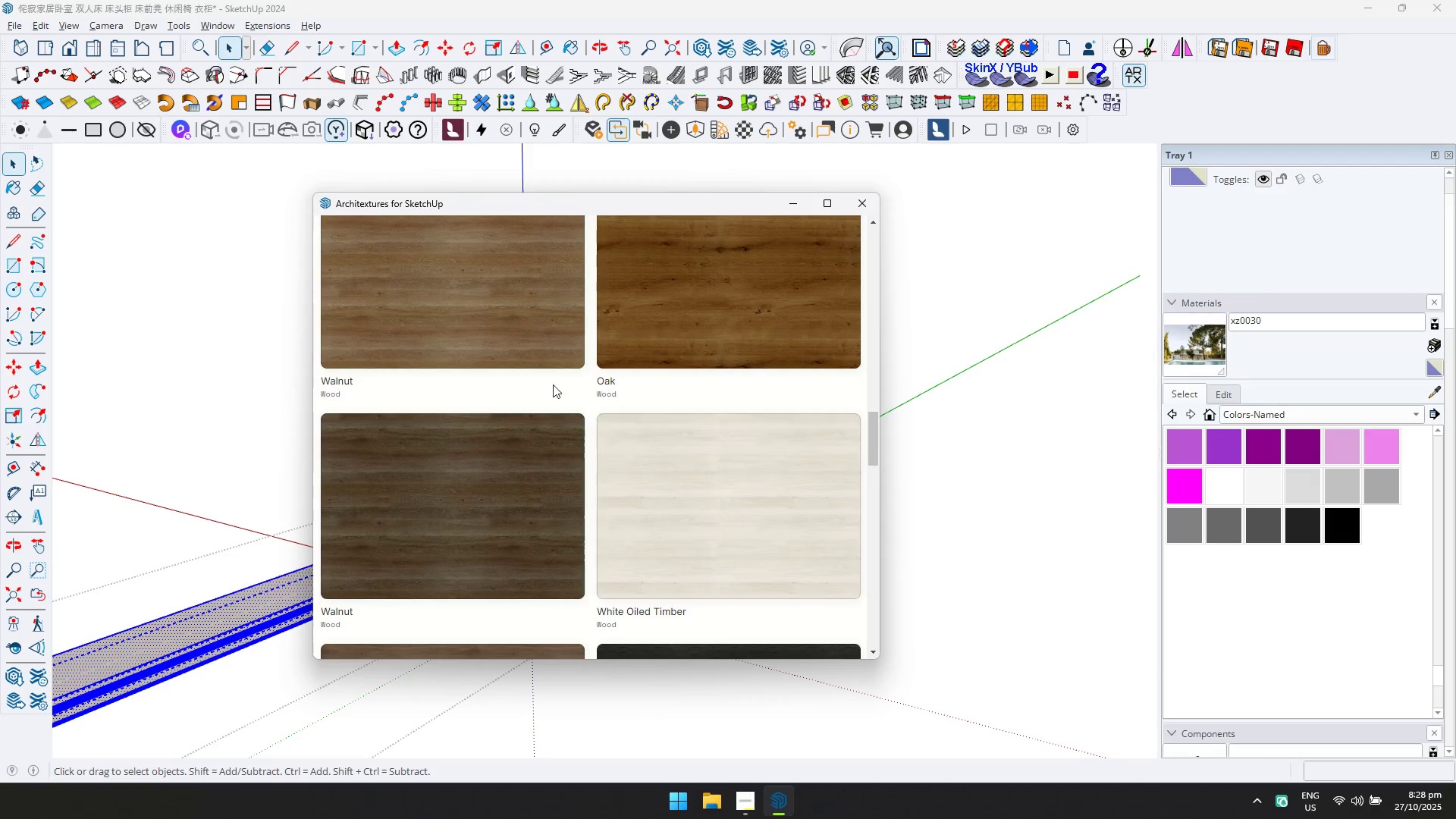 
left_click([507, 340])
 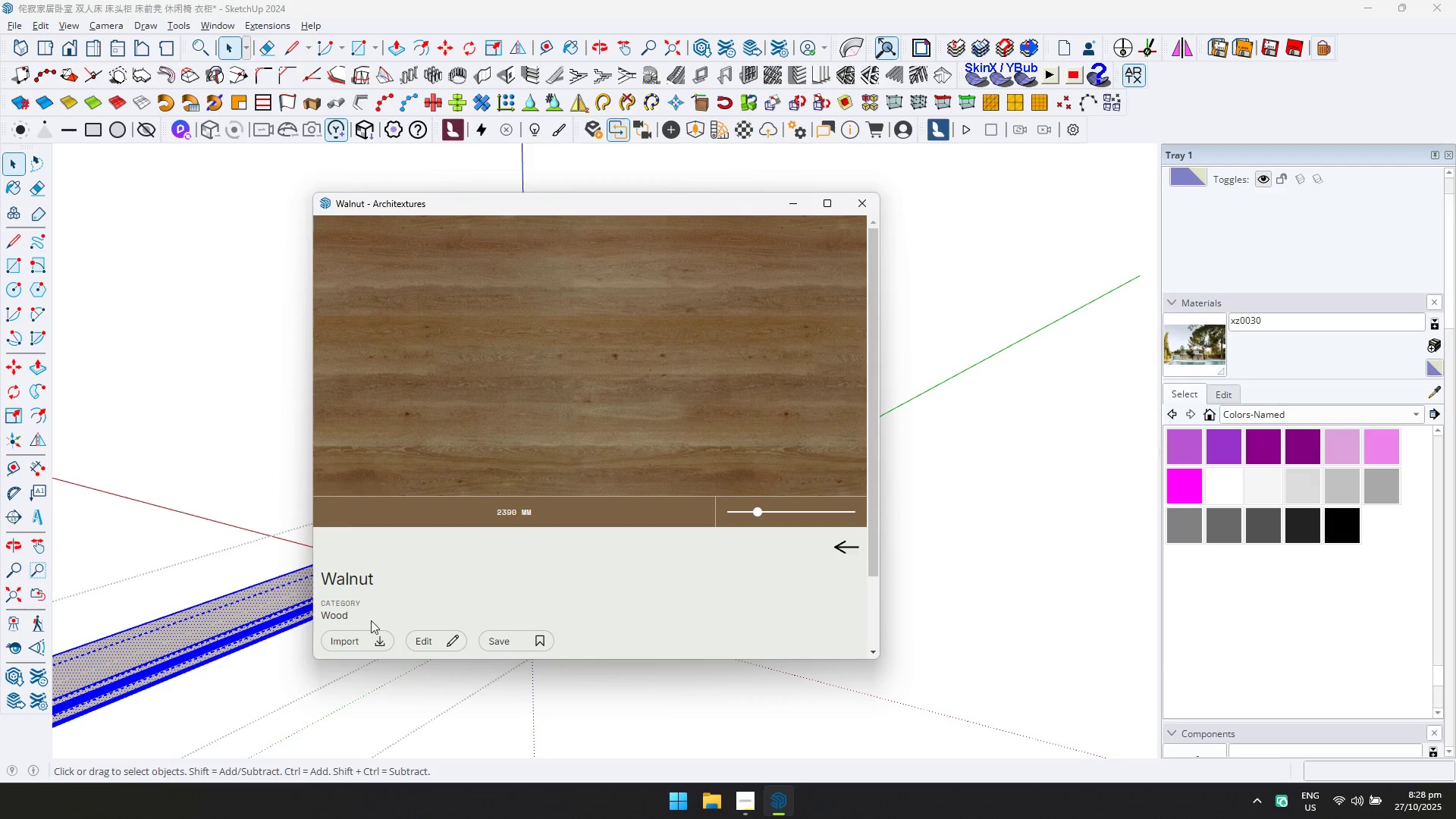 
left_click([356, 638])
 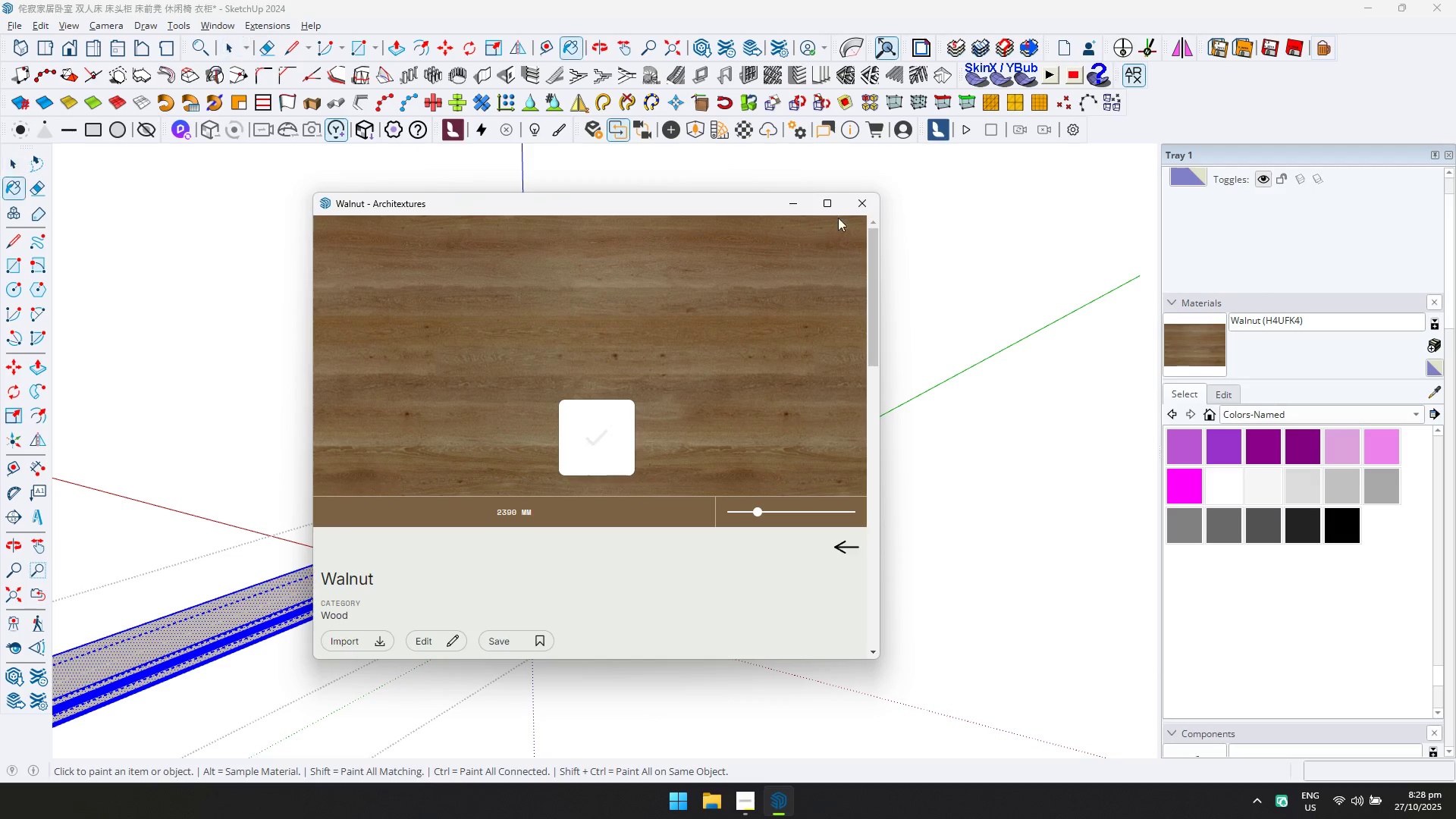 
left_click([862, 205])
 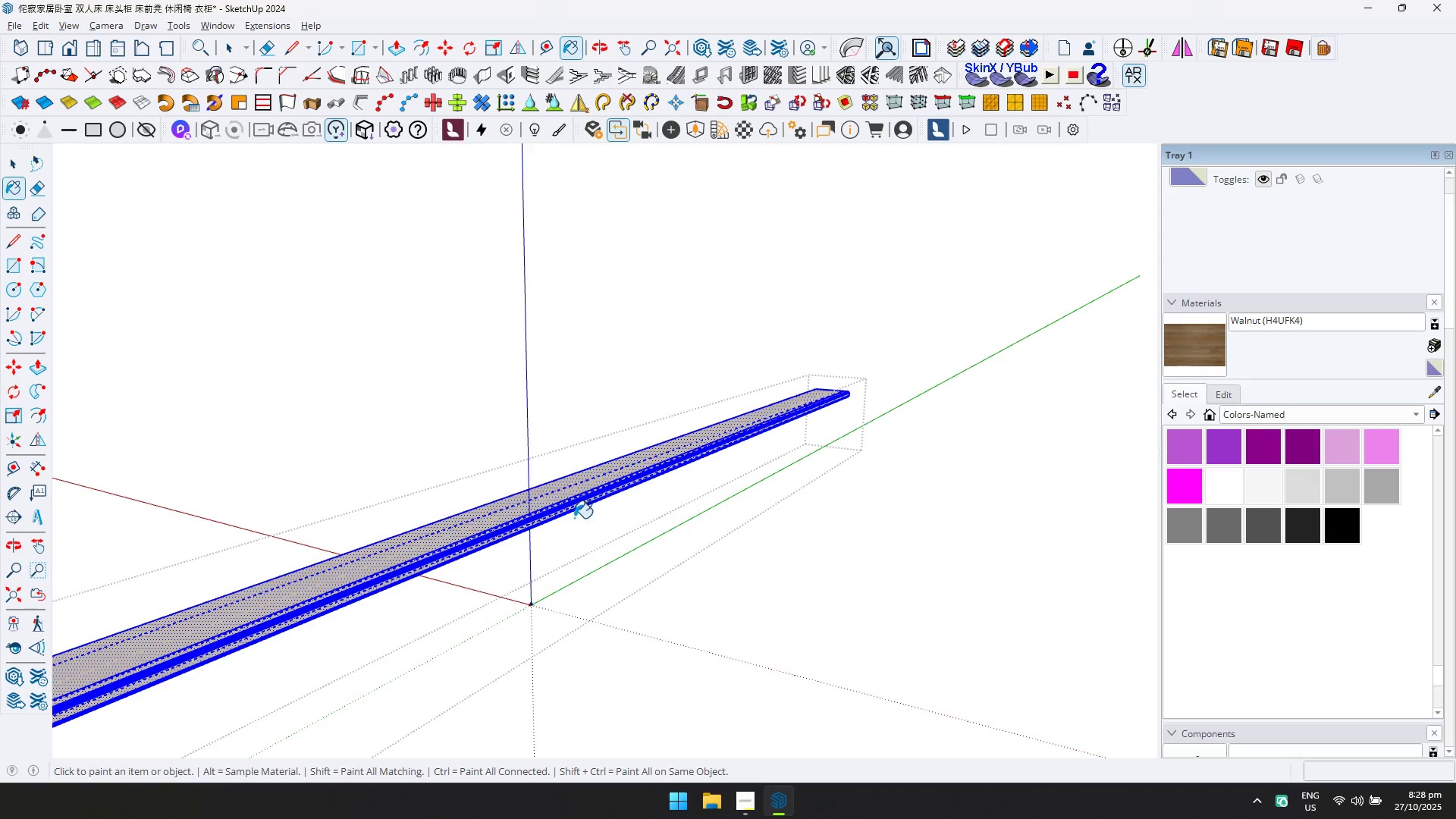 
scroll: coordinate [532, 511], scroll_direction: up, amount: 9.0
 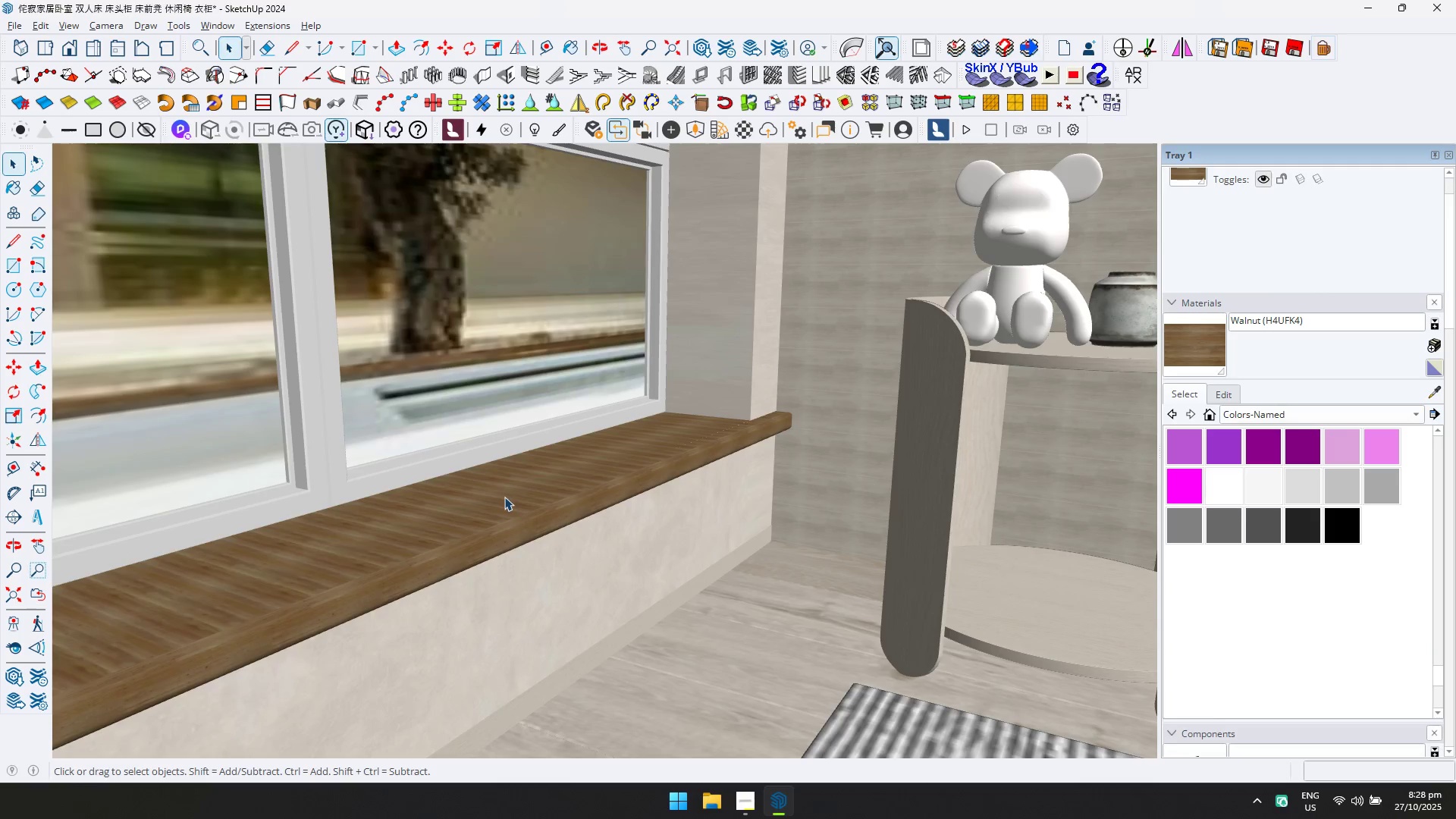 
left_click([532, 506])
 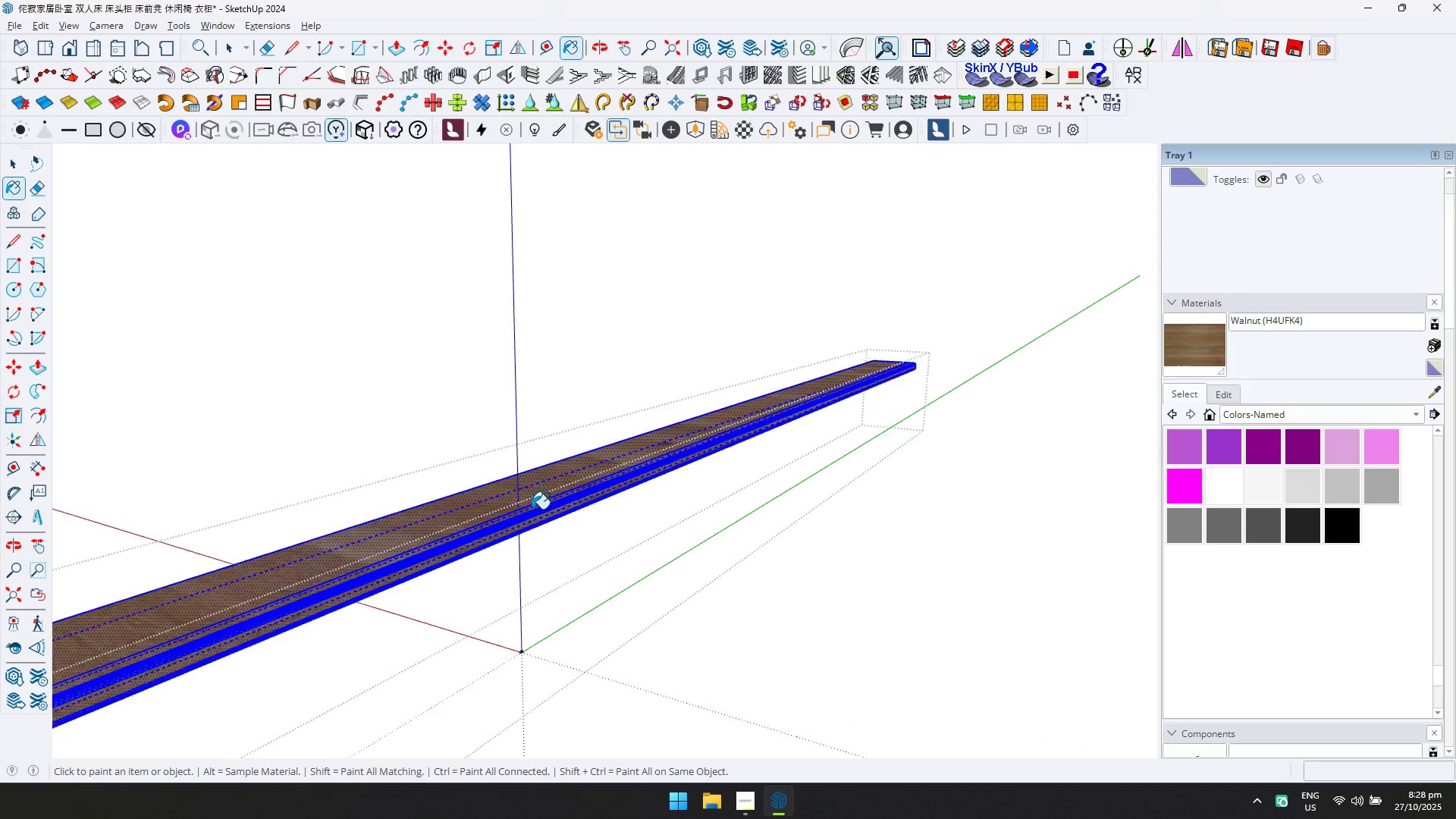 
key(Escape)
 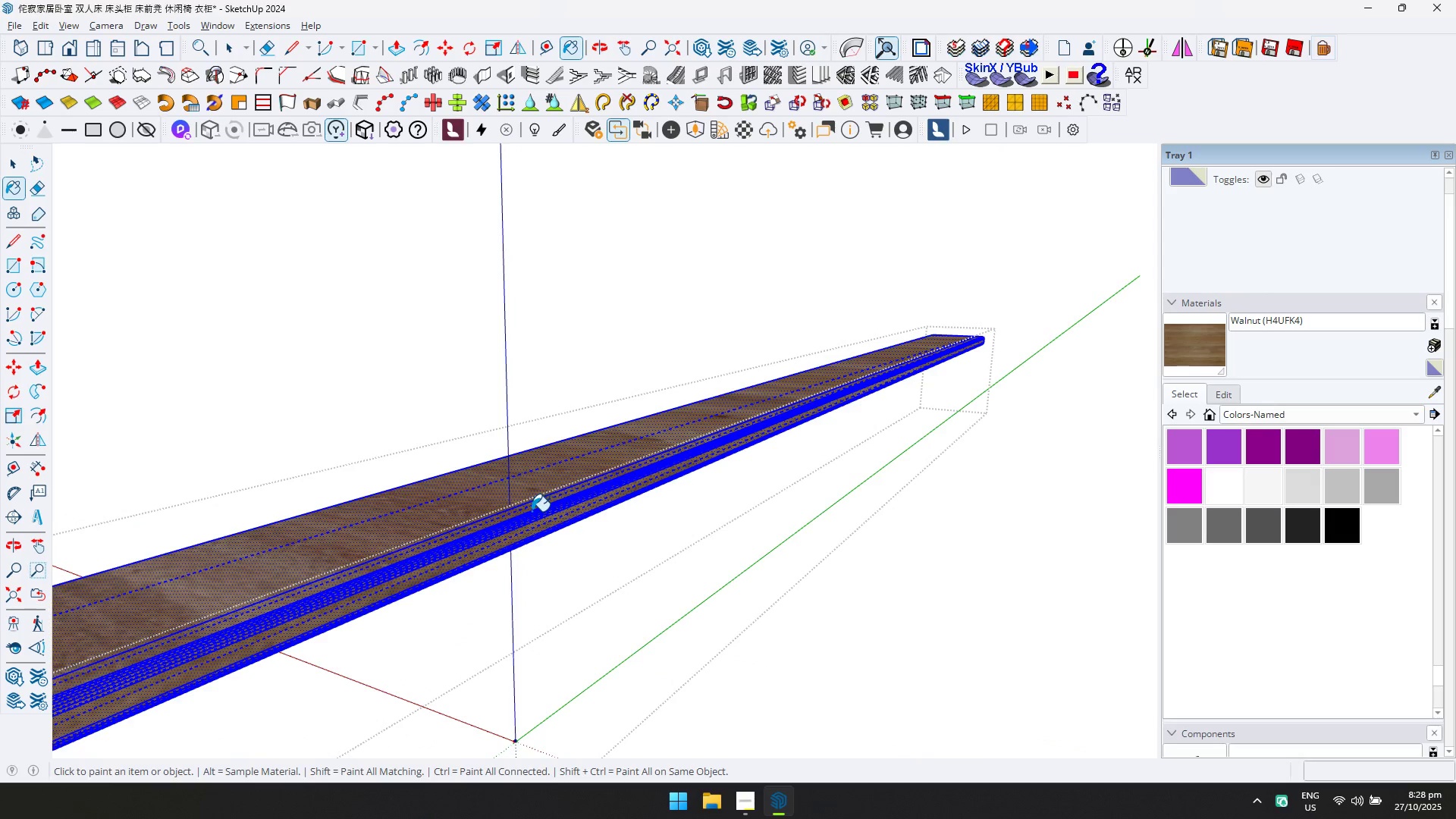 
key(Space)
 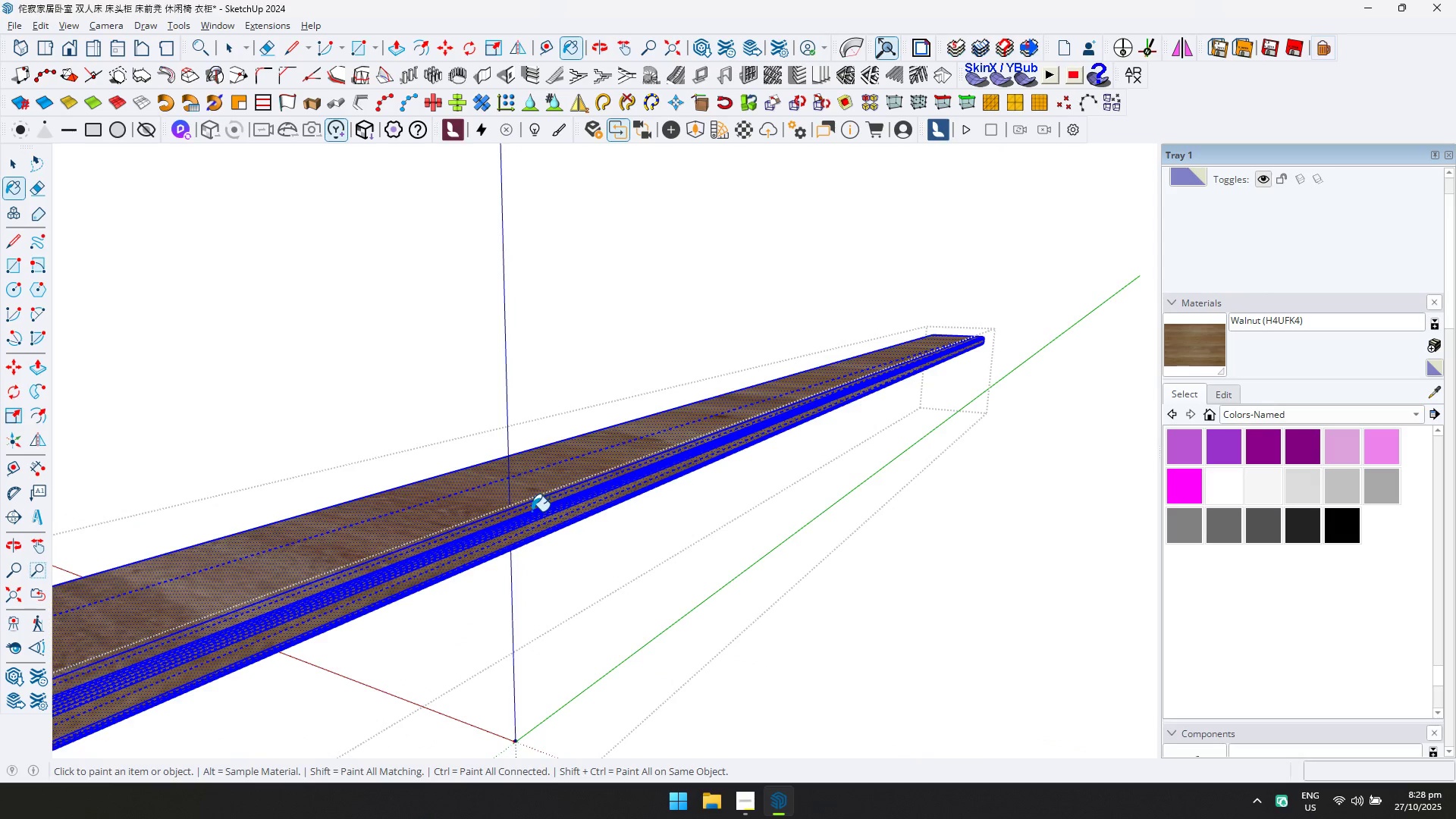 
key(Escape)
 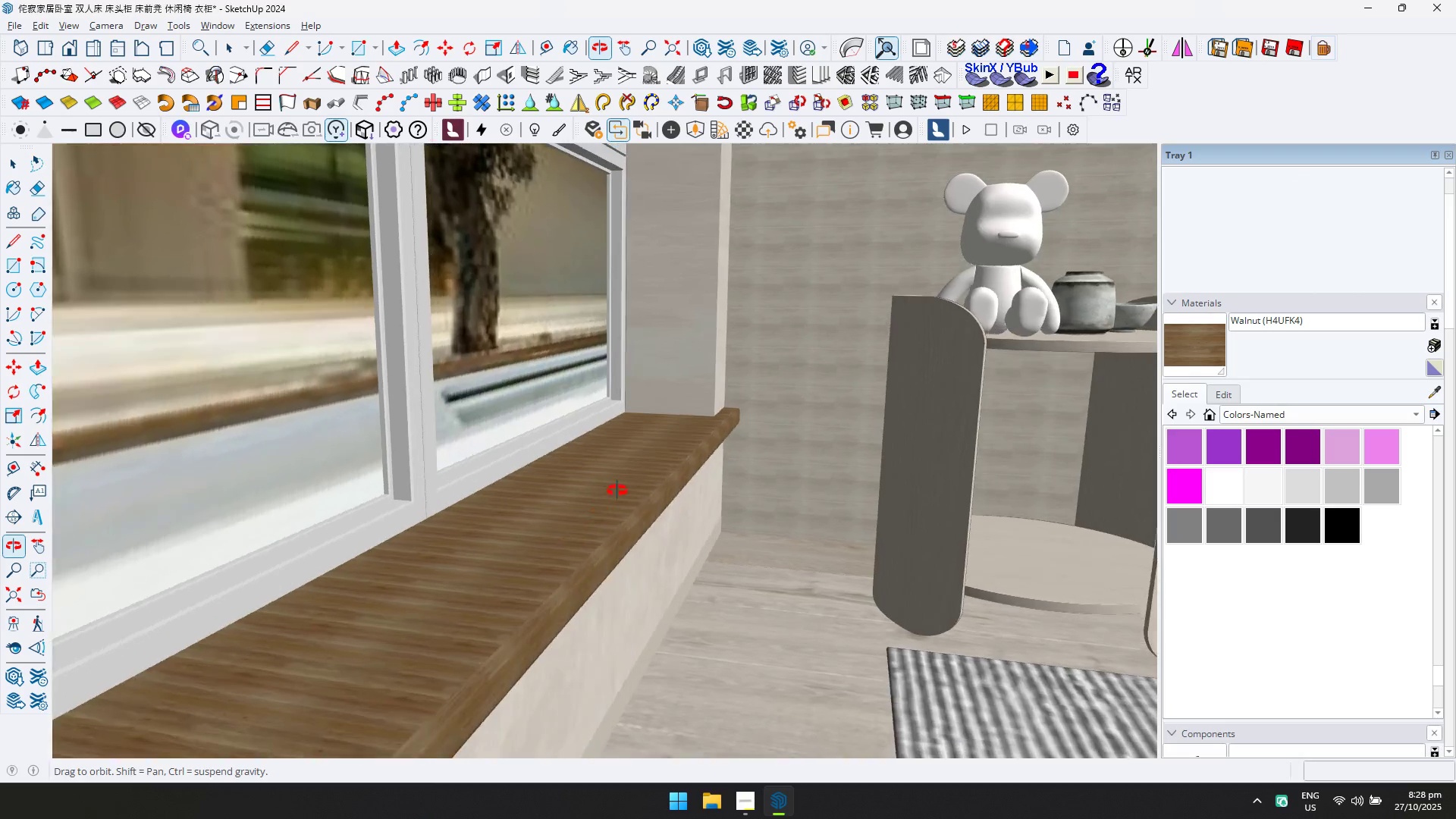 
scroll: coordinate [613, 503], scroll_direction: up, amount: 14.0
 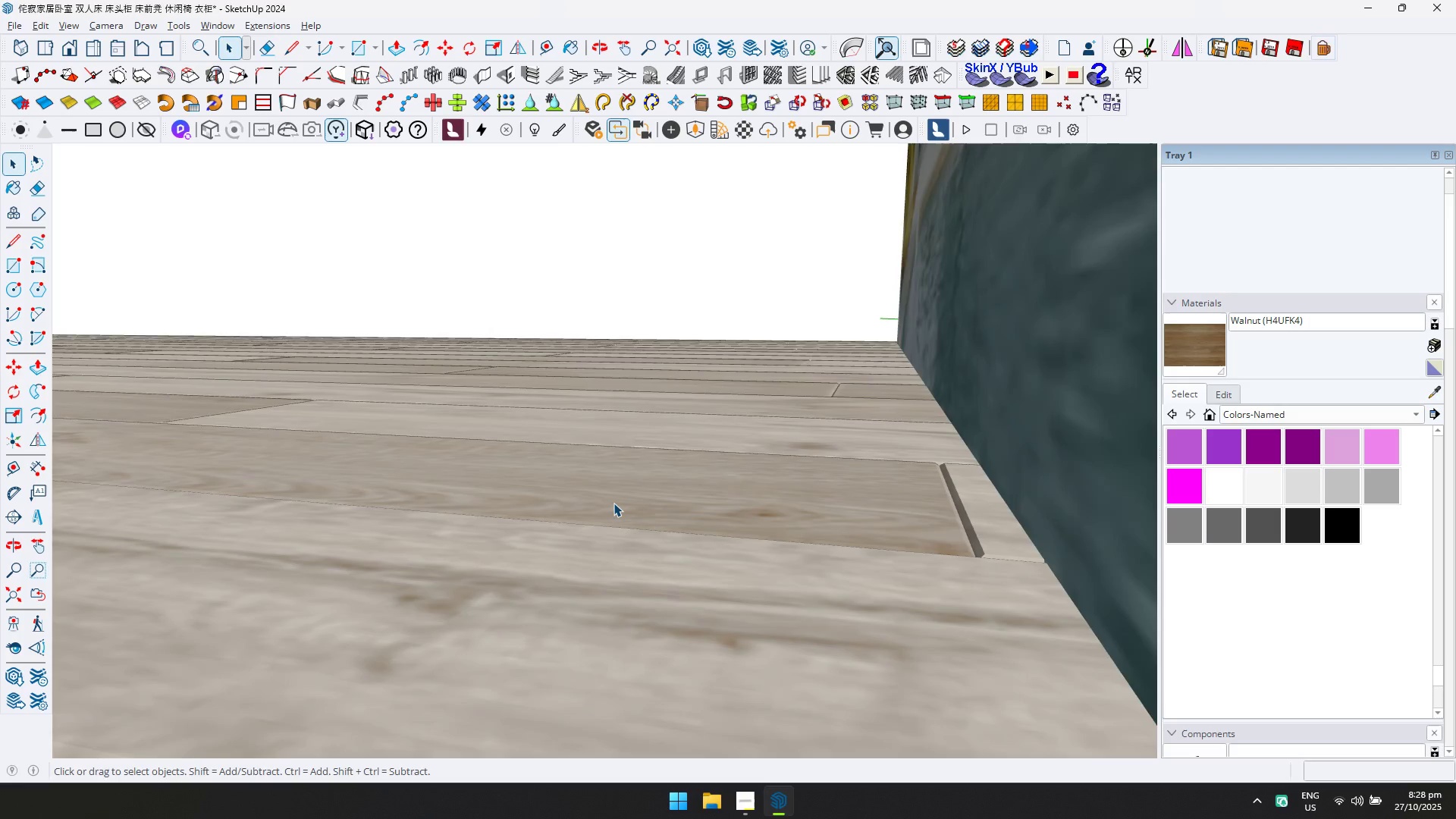 
left_click([613, 503])
 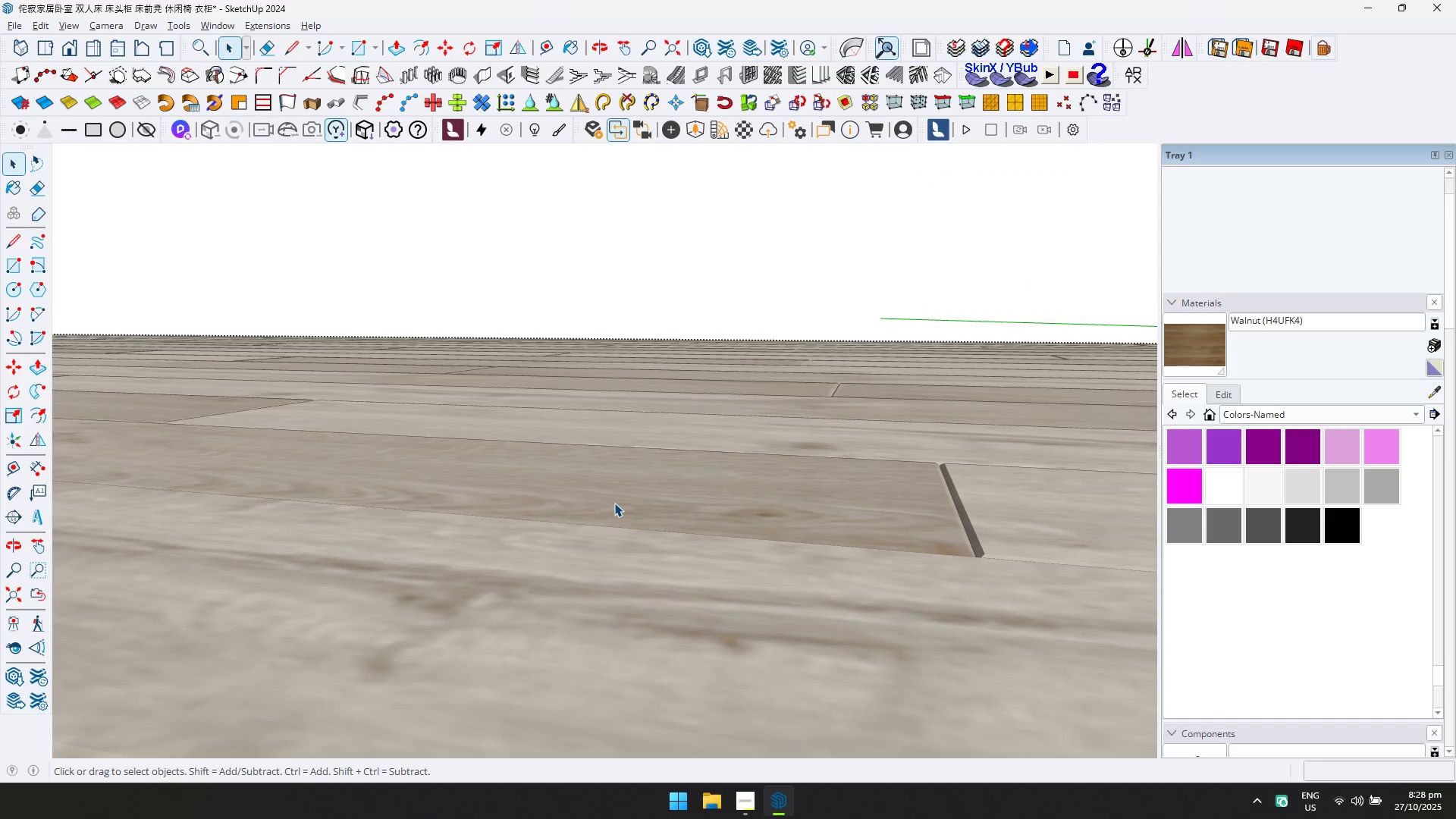 
scroll: coordinate [616, 503], scroll_direction: down, amount: 16.0
 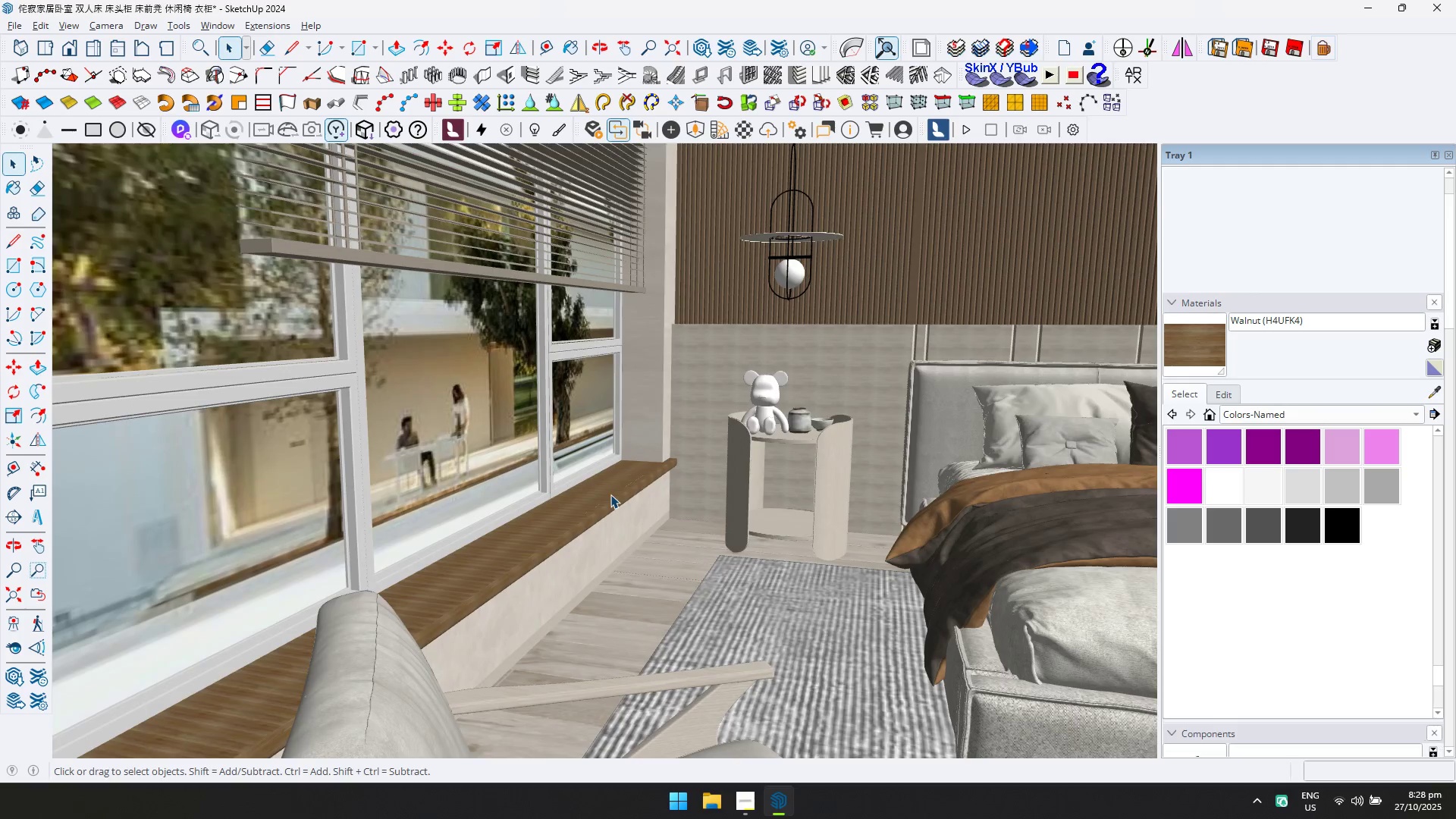 
key(Escape)
 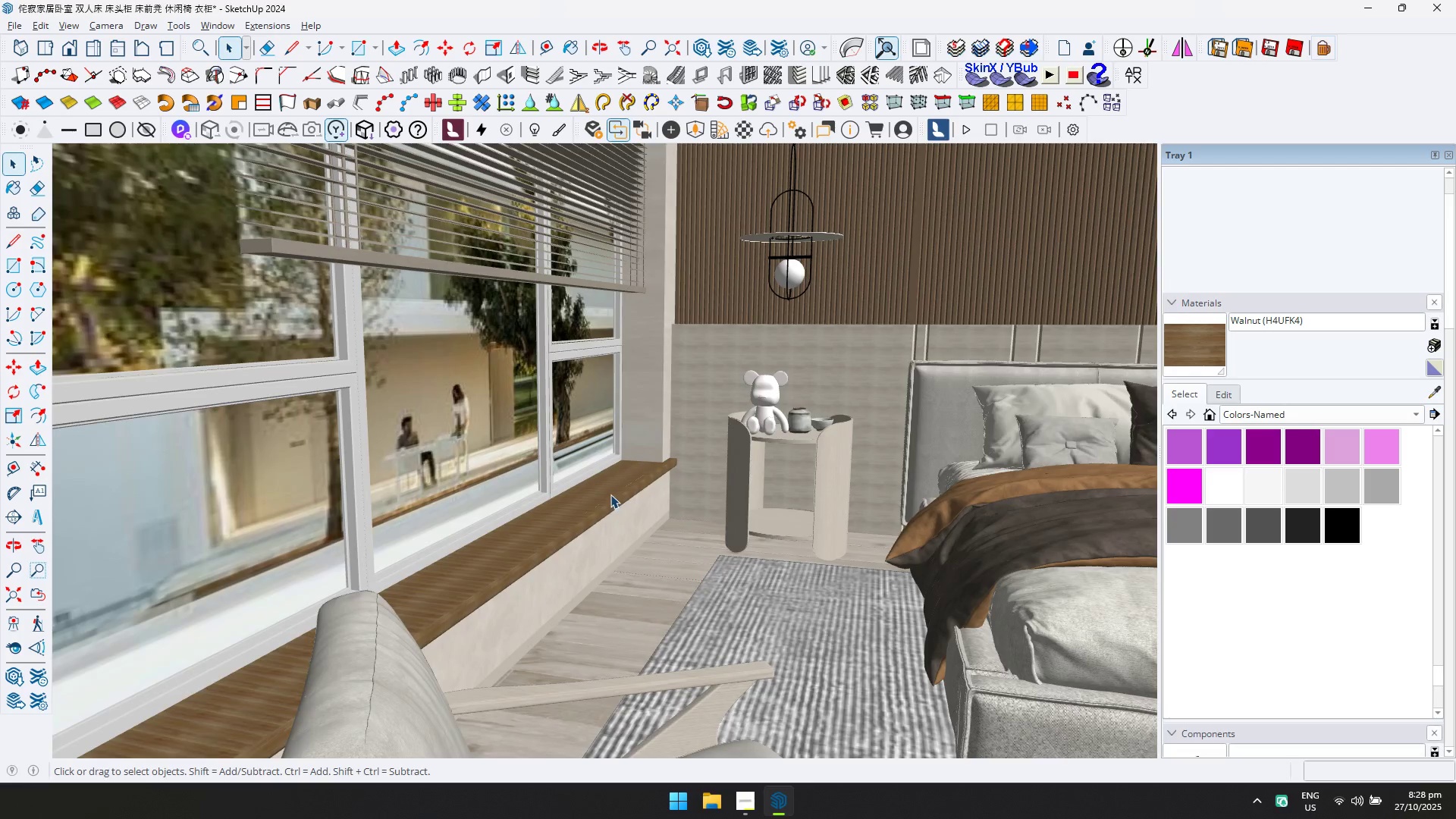 
double_click([610, 494])
 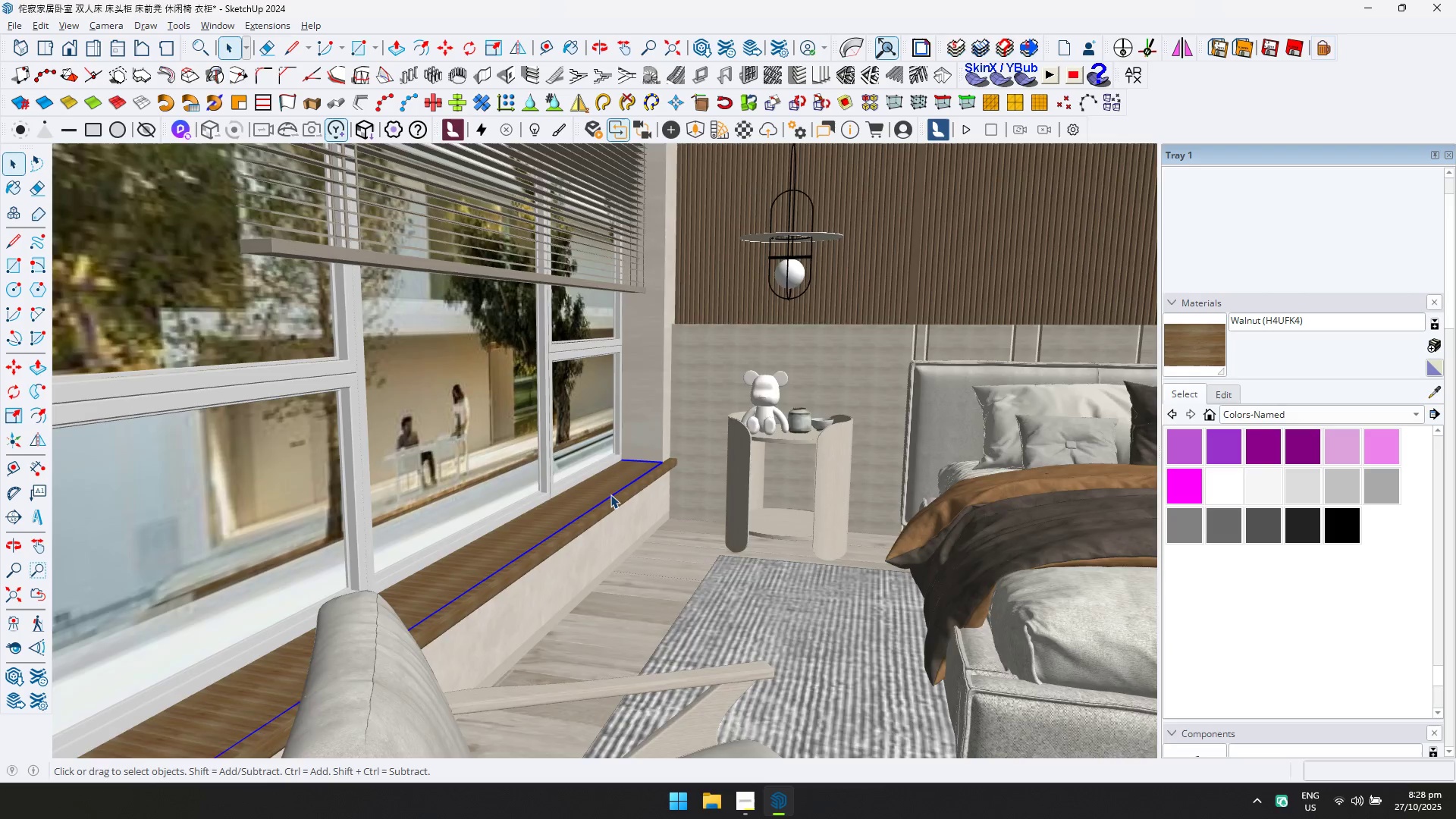 
scroll: coordinate [610, 494], scroll_direction: up, amount: 5.0
 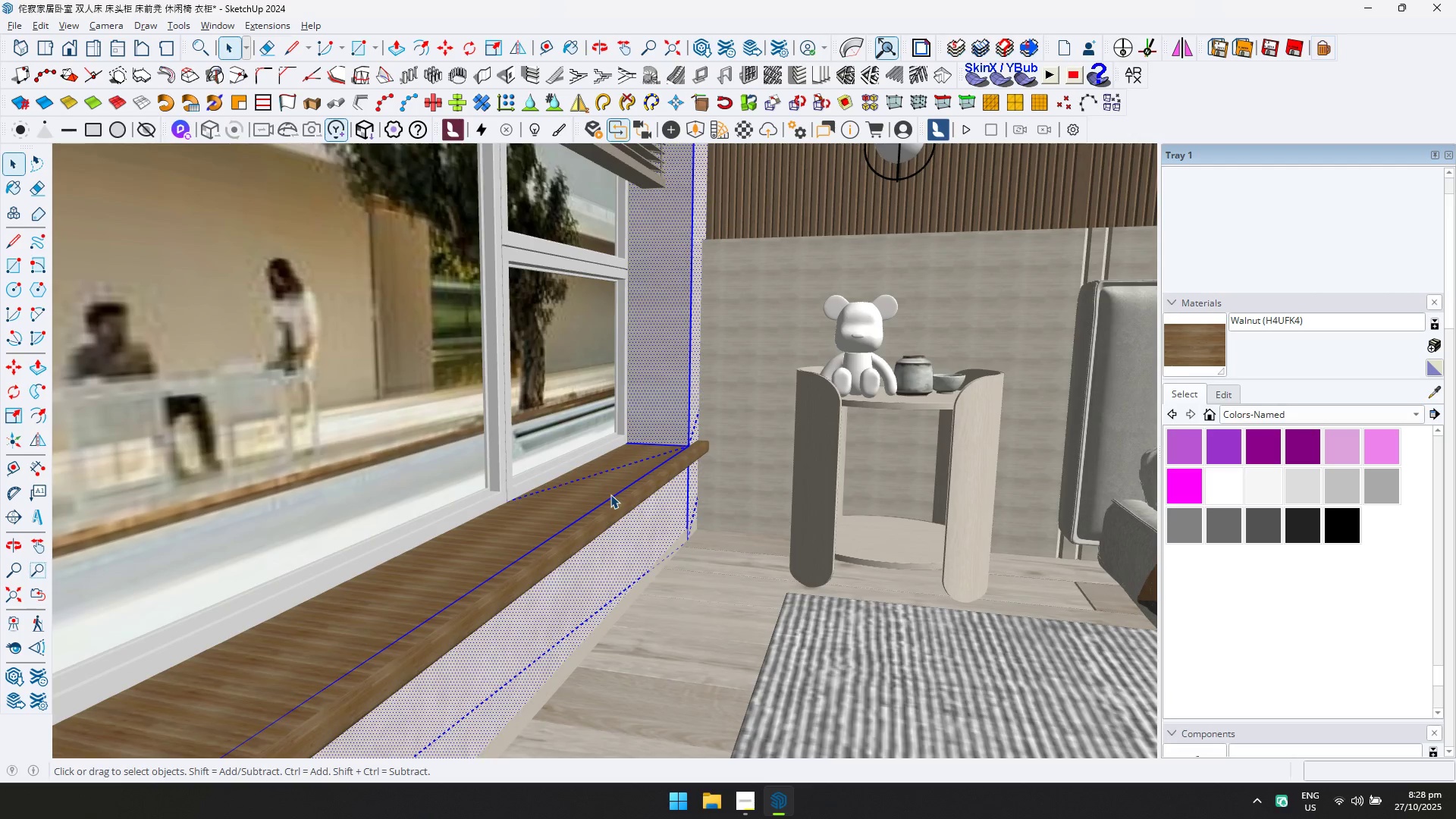 
double_click([610, 494])
 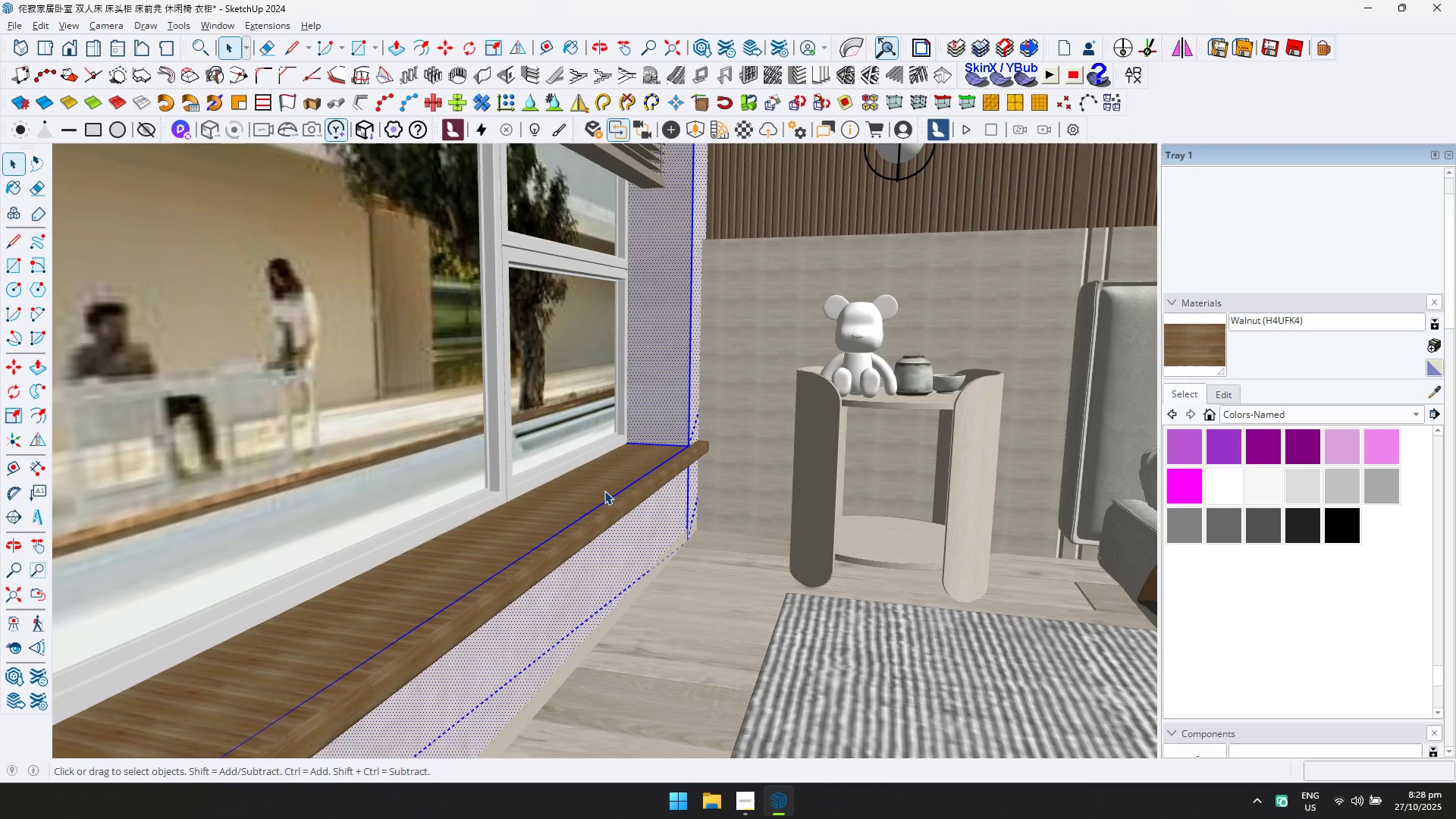 
triple_click([604, 491])
 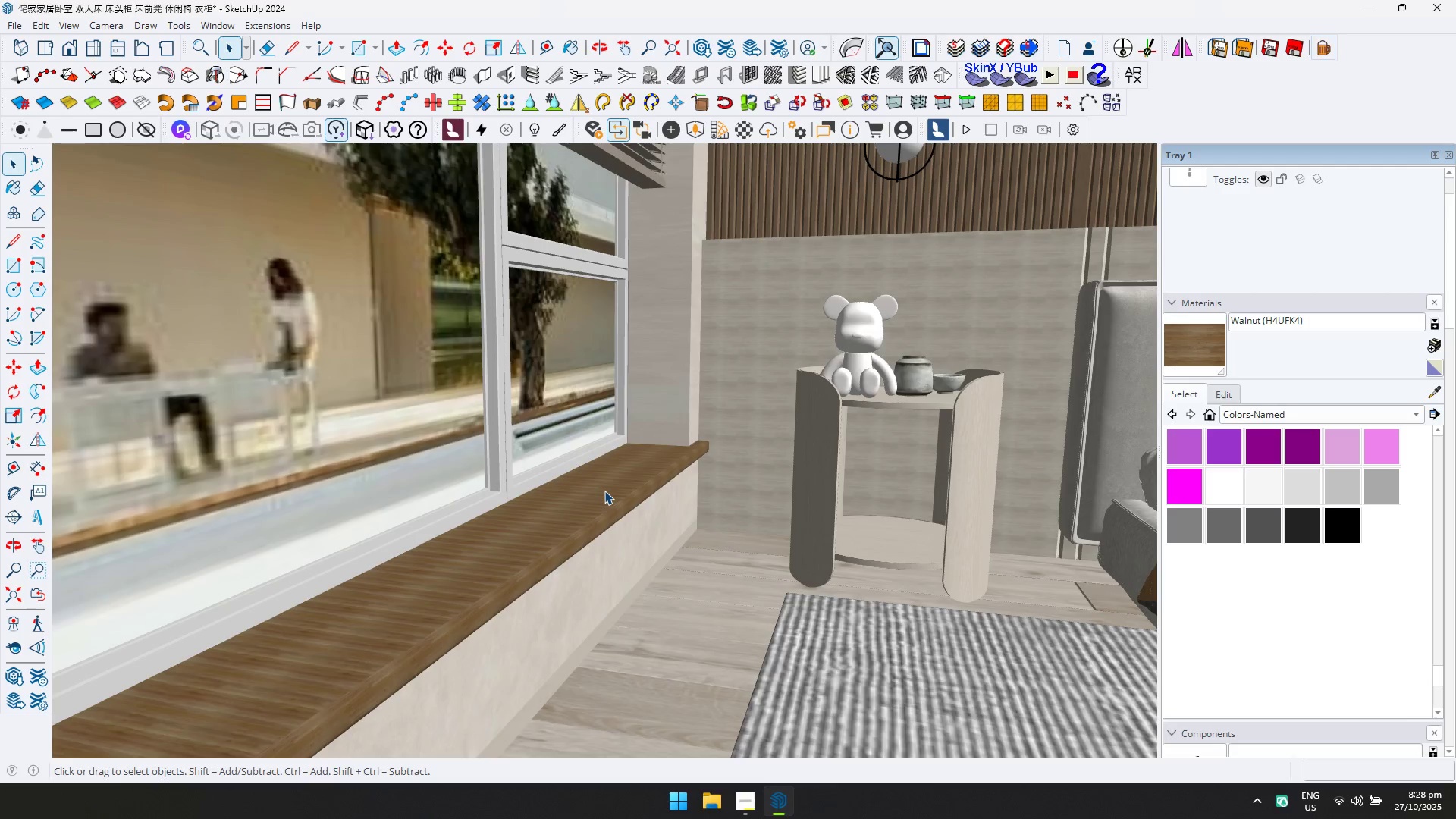 
triple_click([604, 491])
 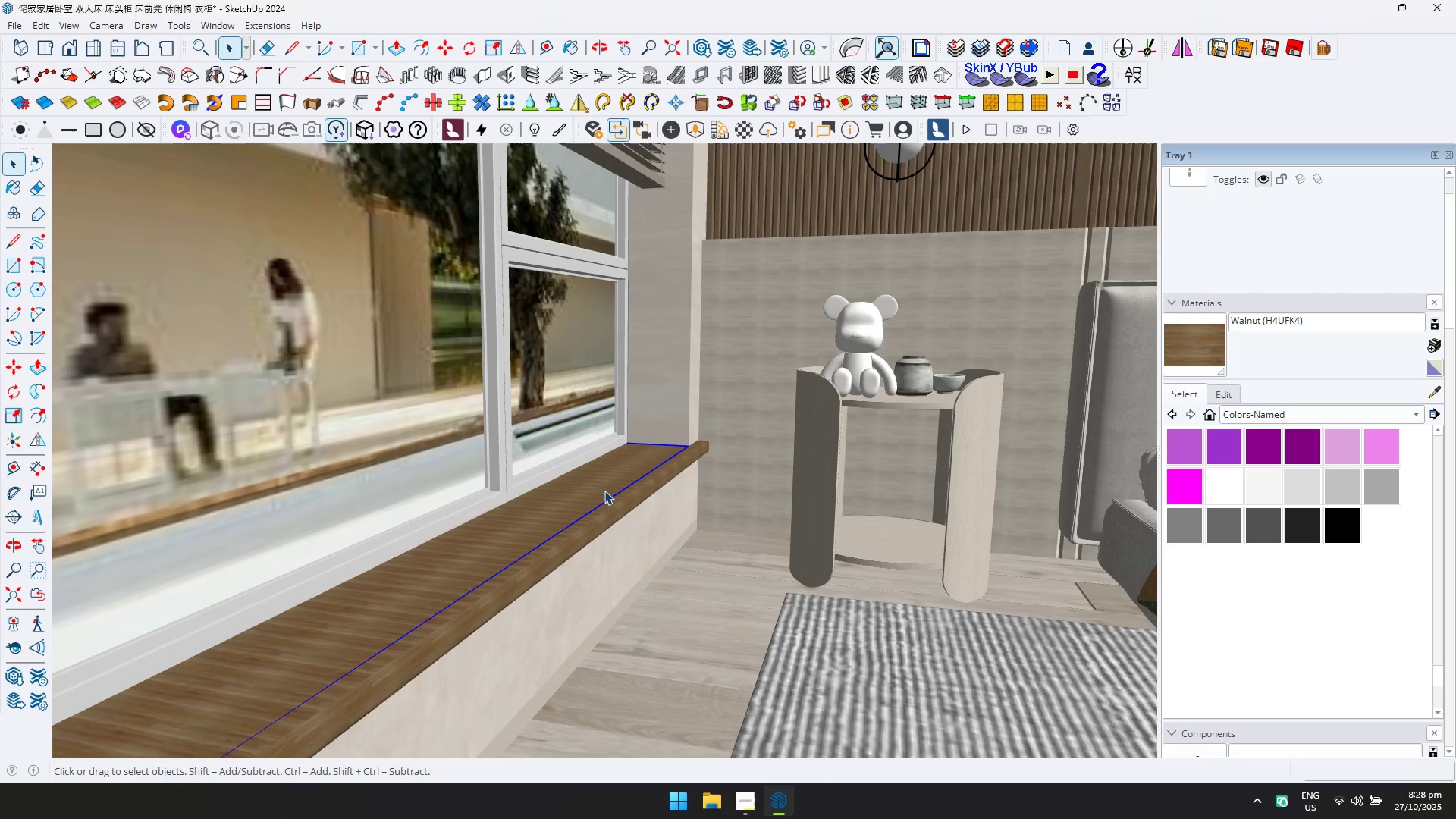 
triple_click([604, 491])
 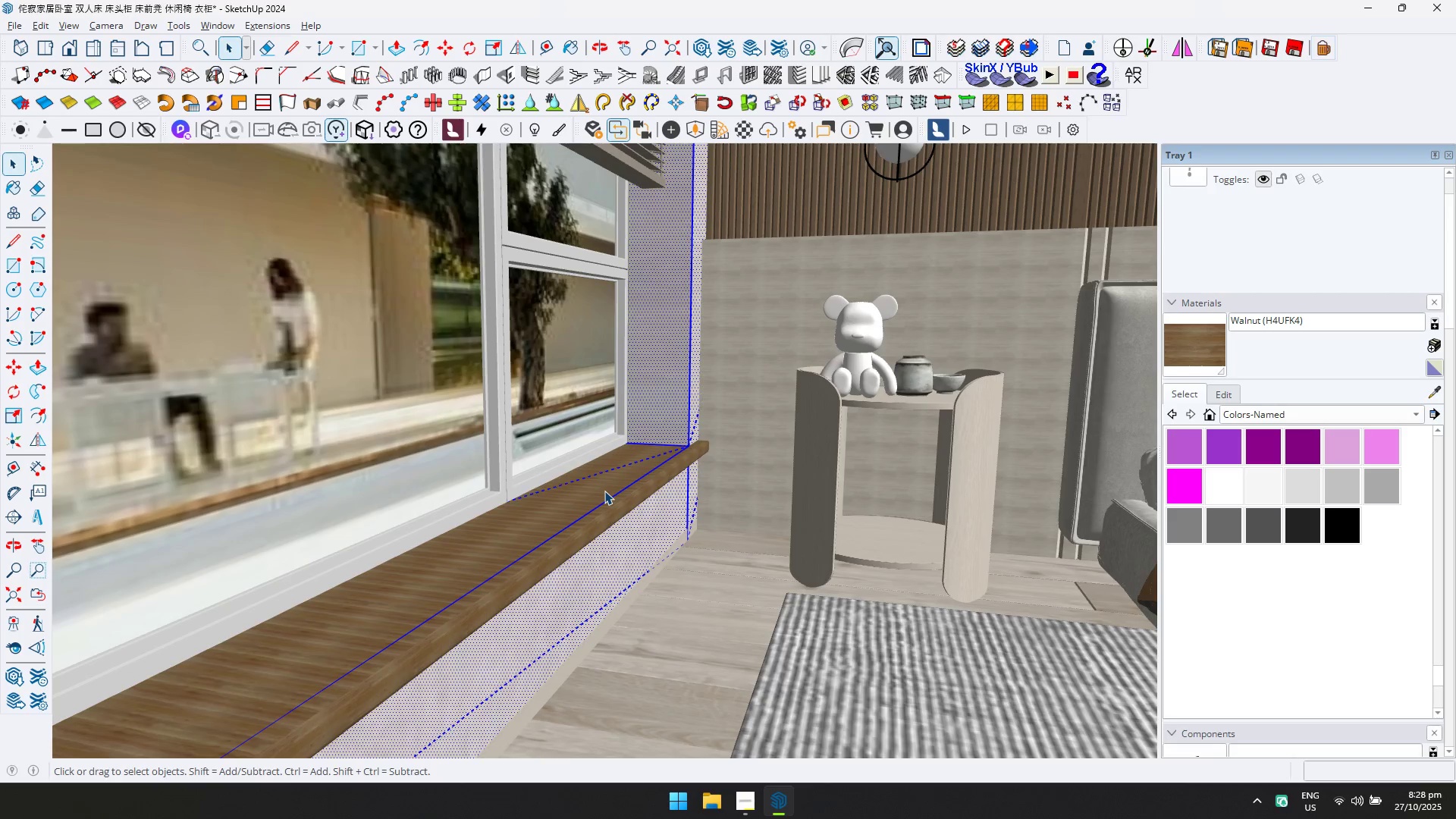 
triple_click([604, 491])
 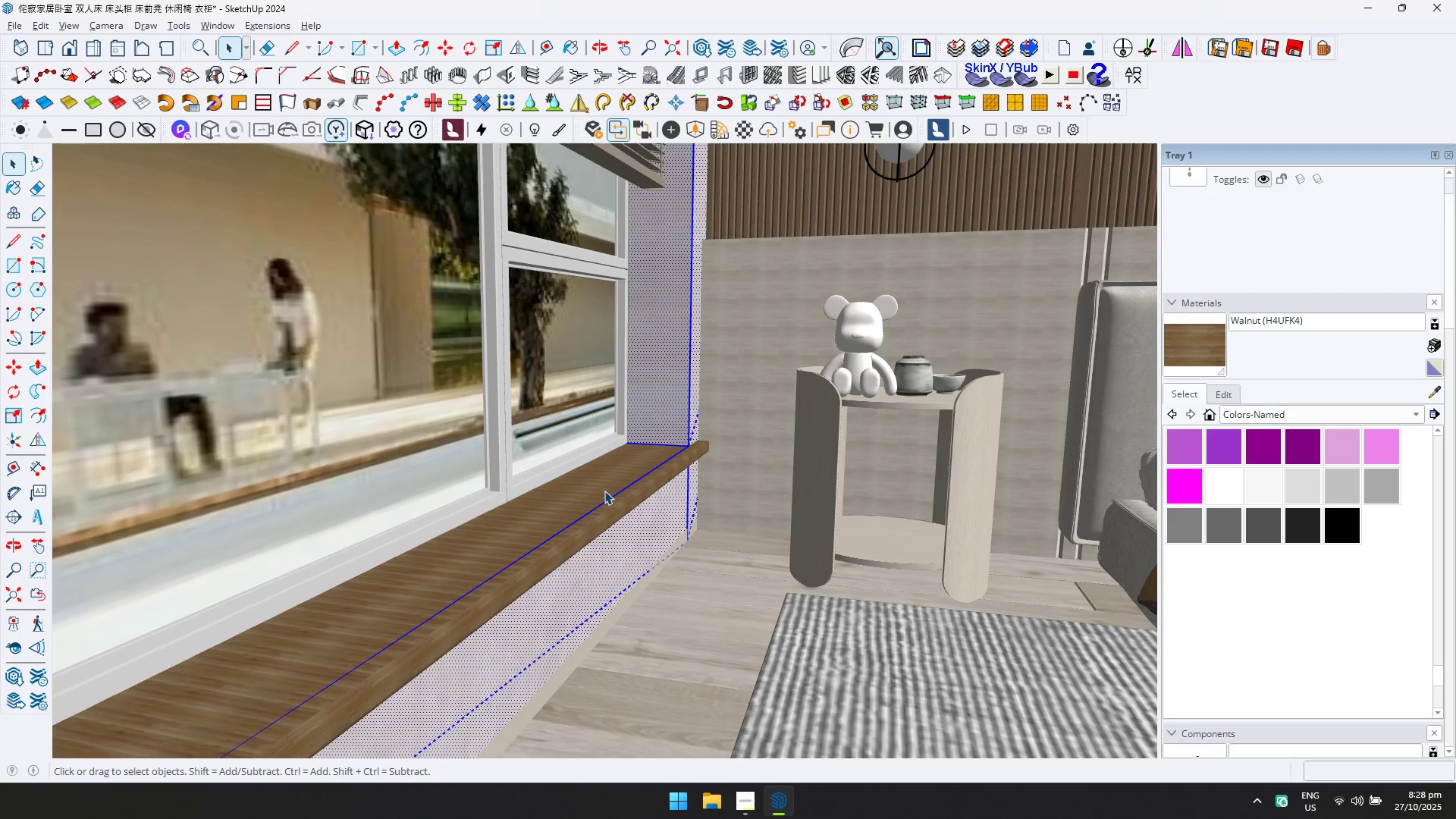 
scroll: coordinate [603, 491], scroll_direction: up, amount: 4.0
 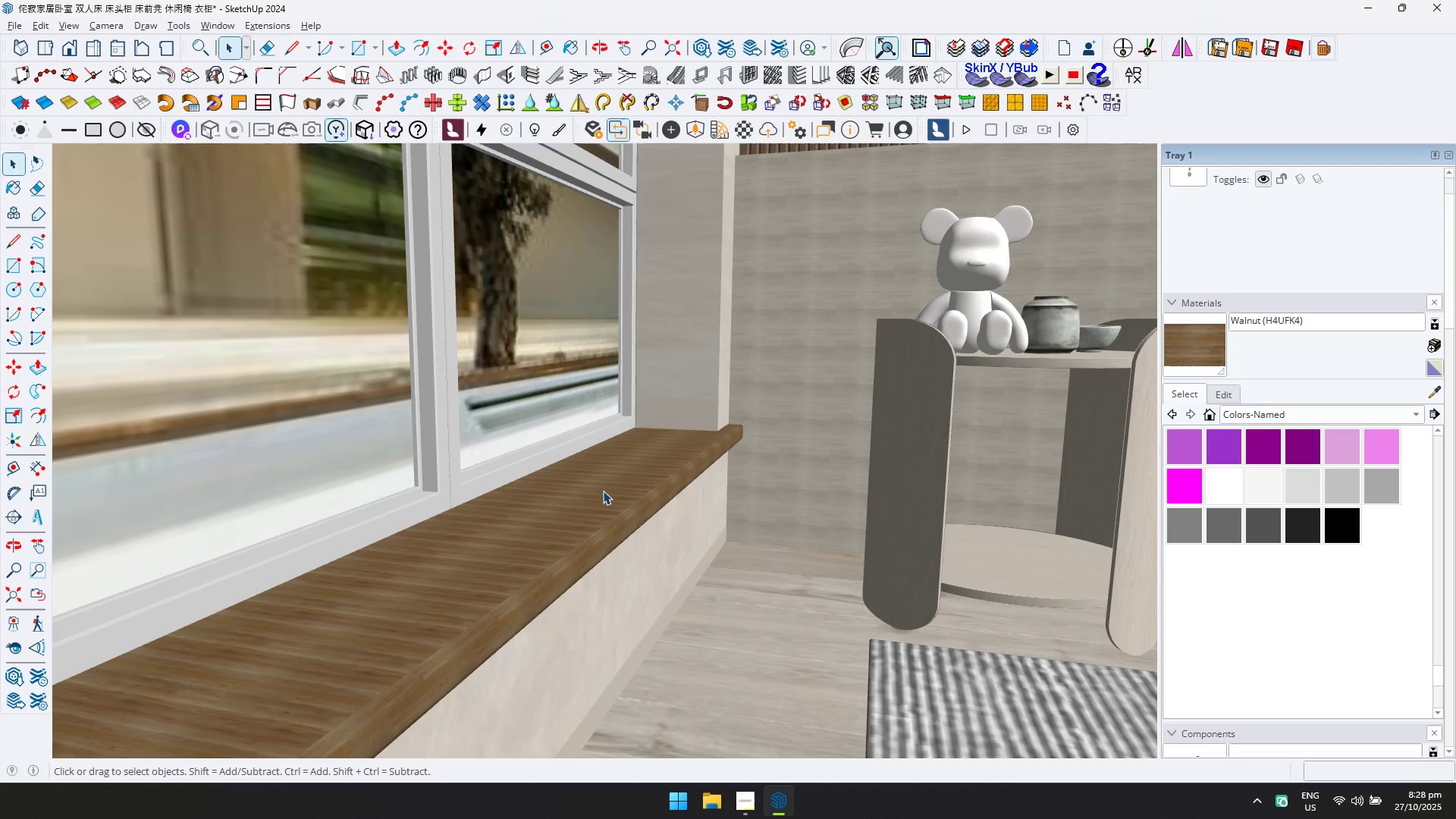 
double_click([603, 491])
 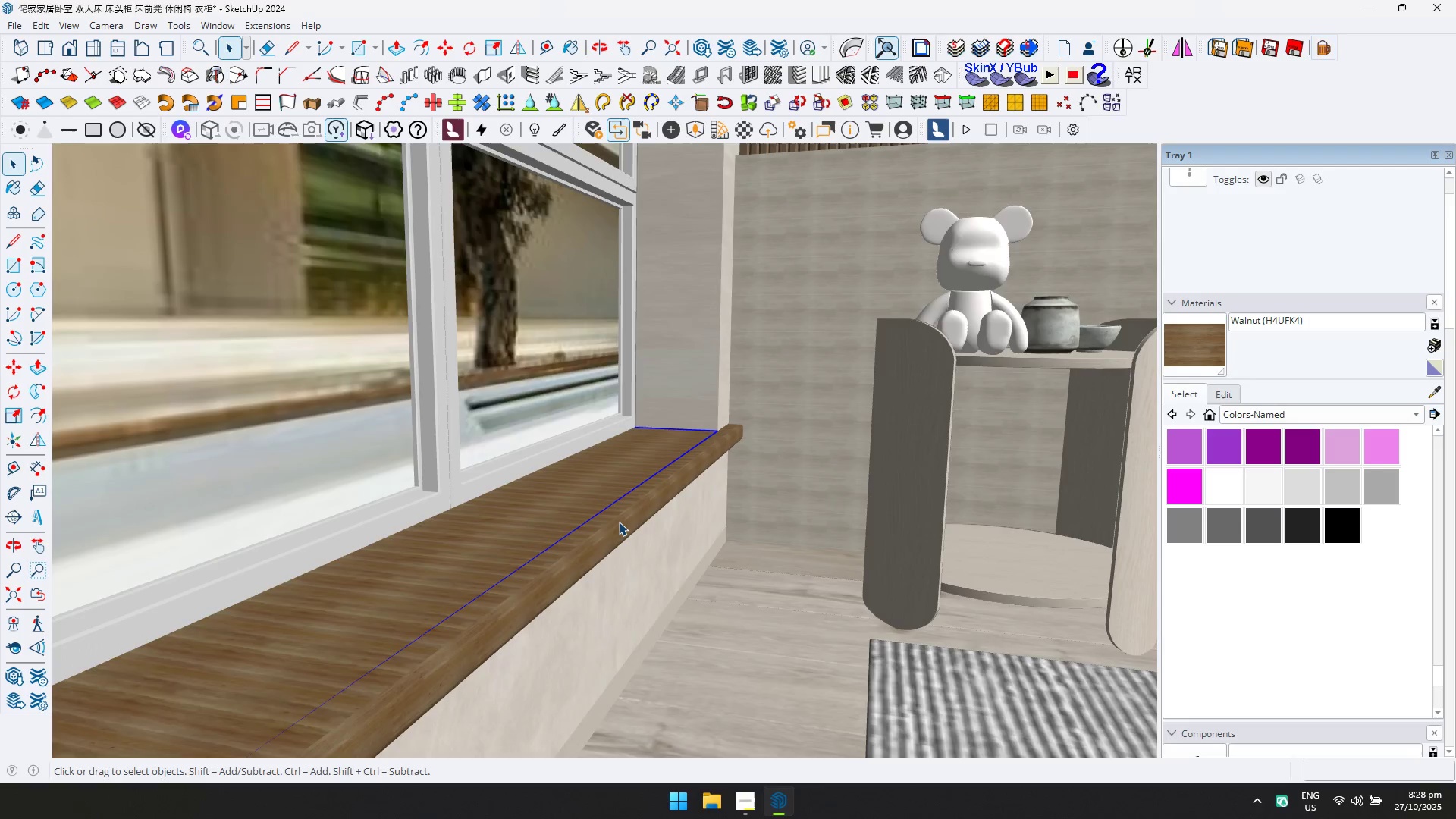 
triple_click([620, 522])
 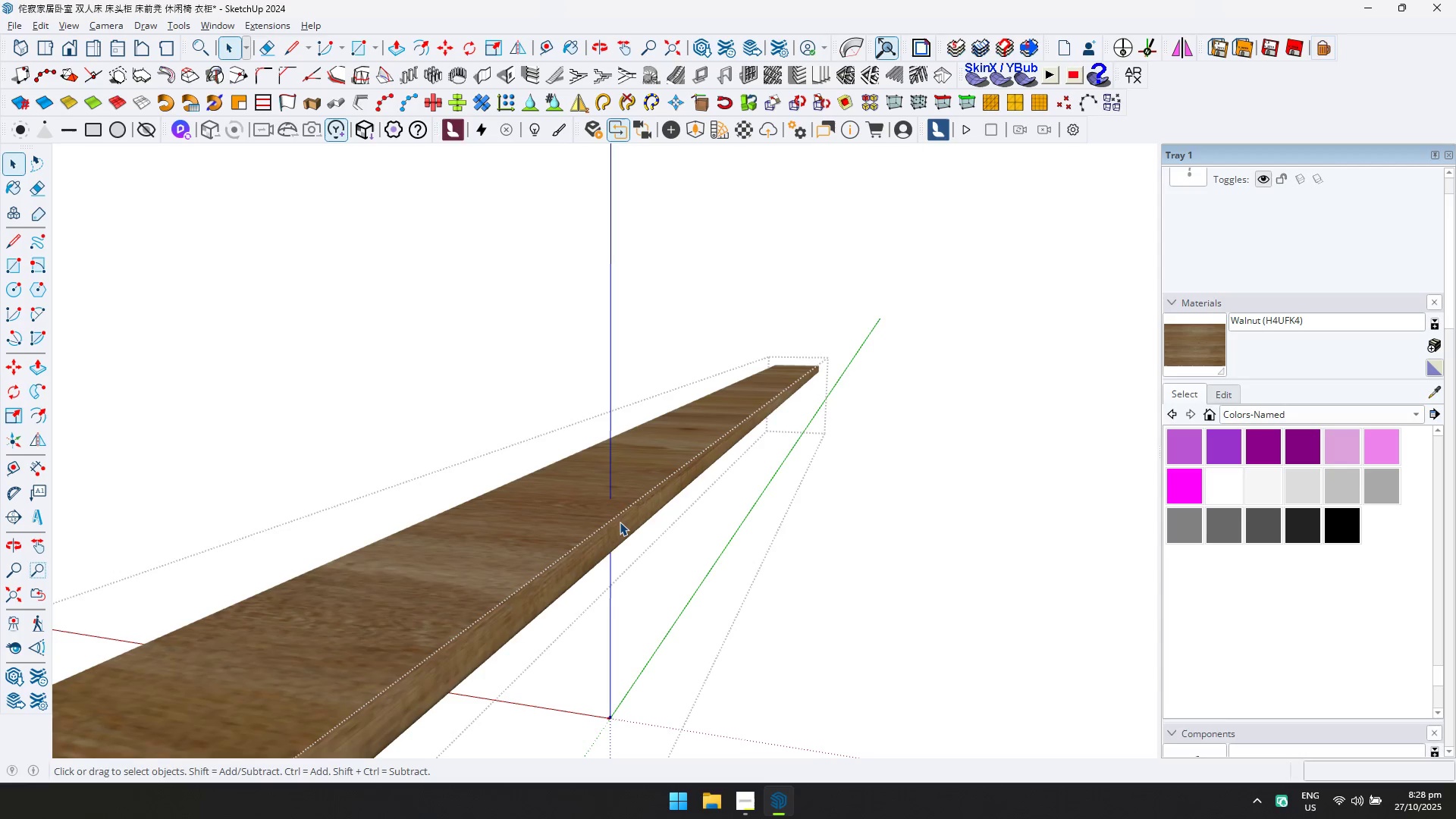 
triple_click([620, 522])
 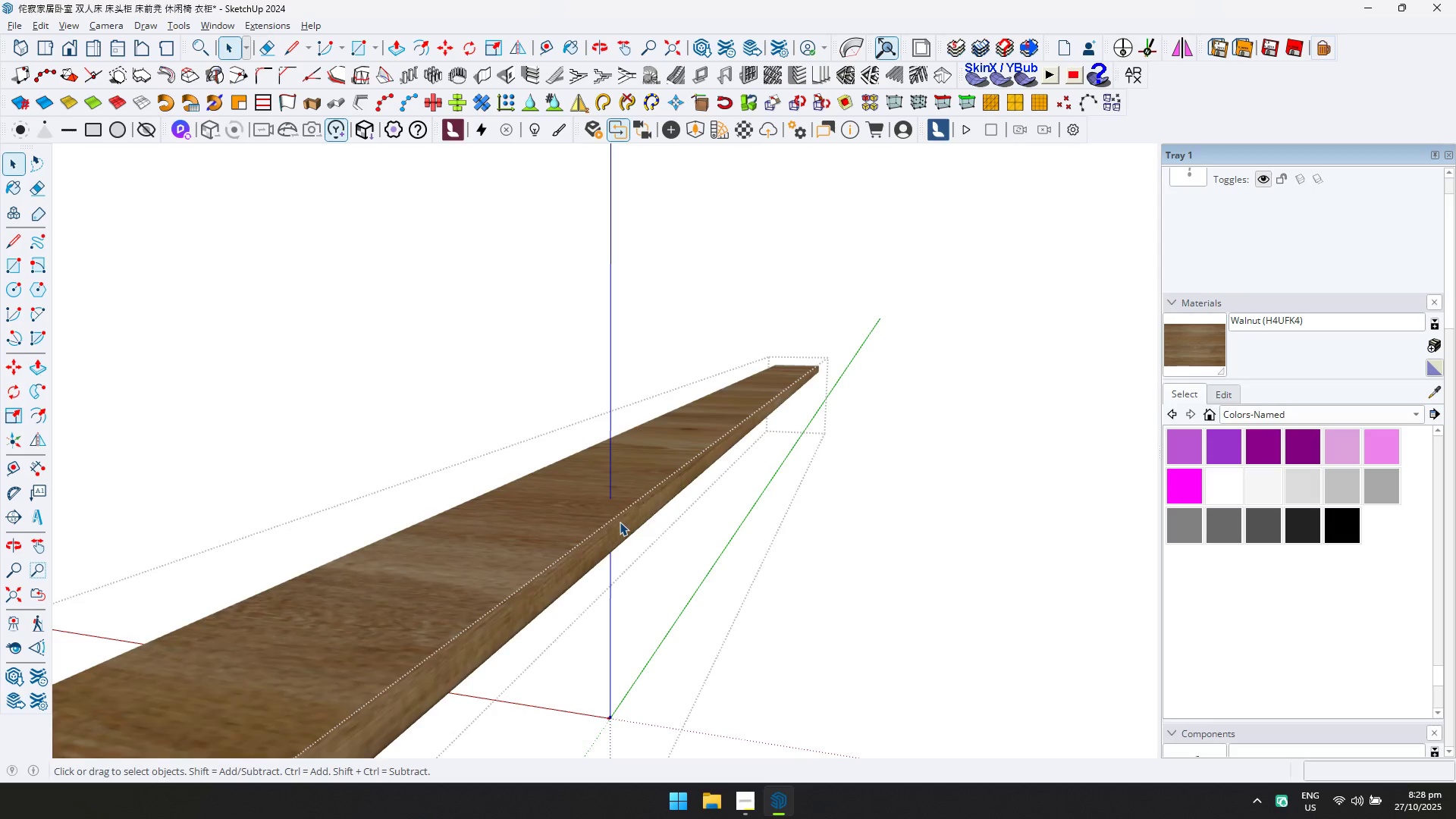 
triple_click([620, 522])
 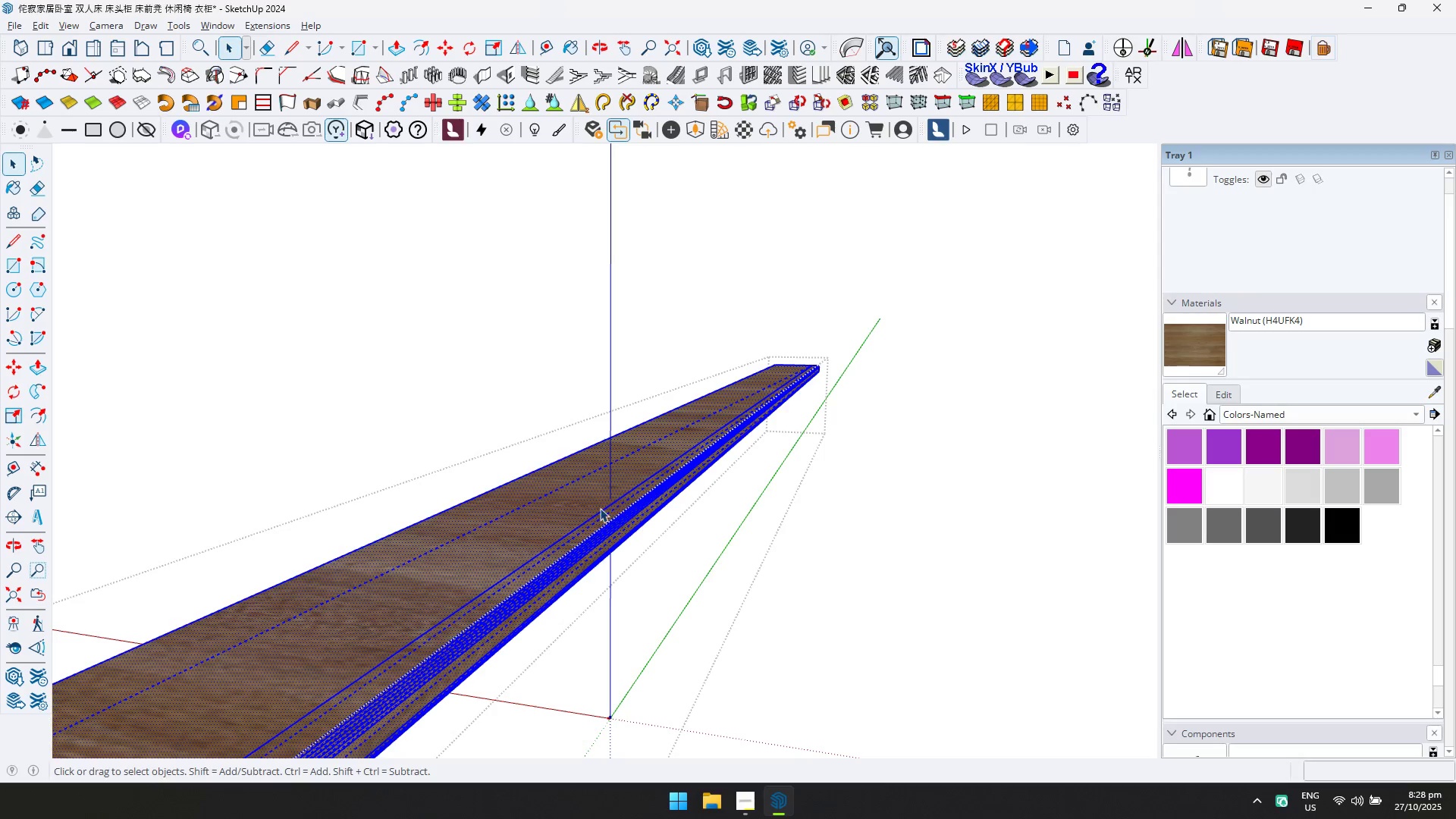 
triple_click([599, 508])
 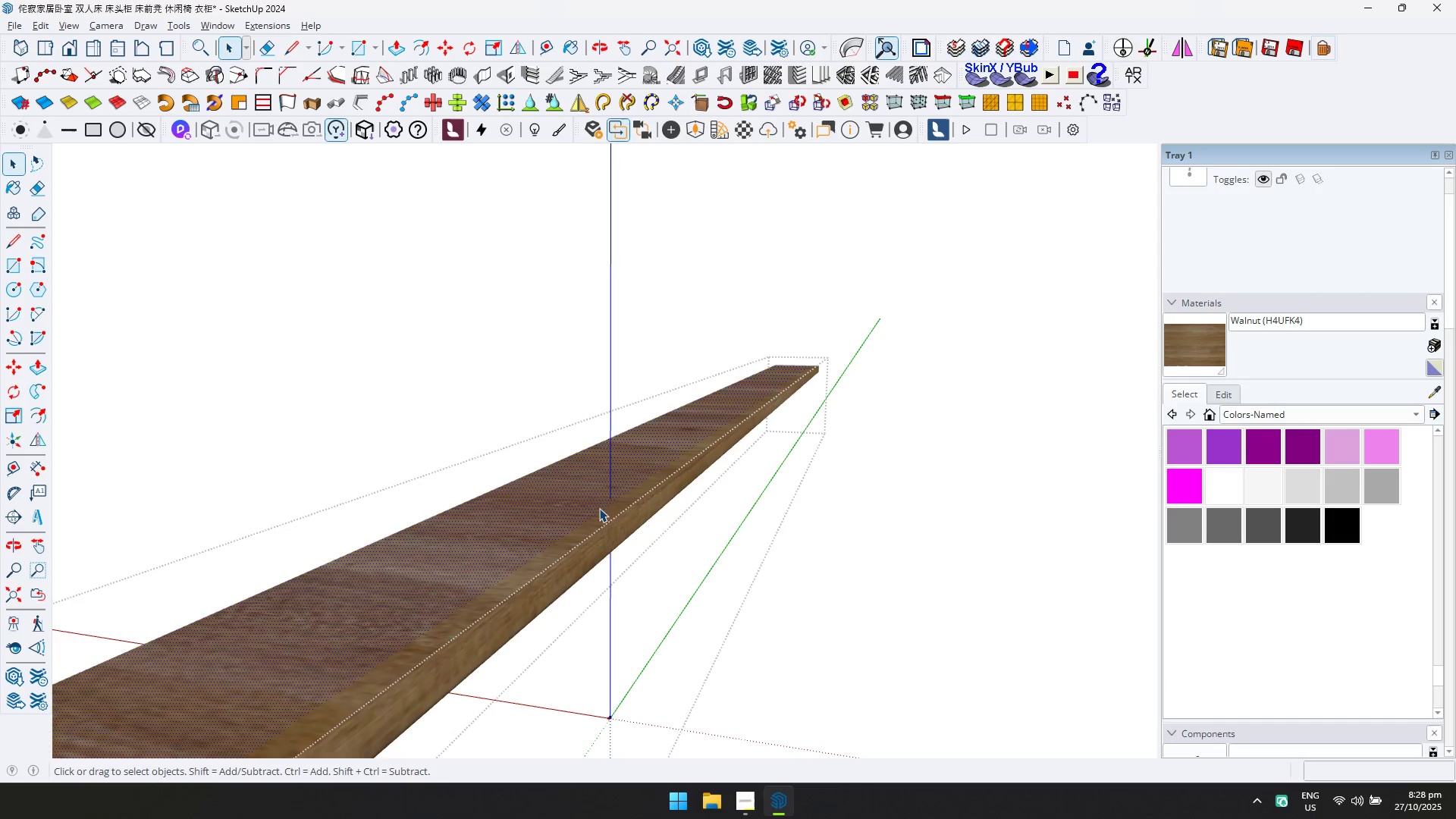 
right_click([599, 508])
 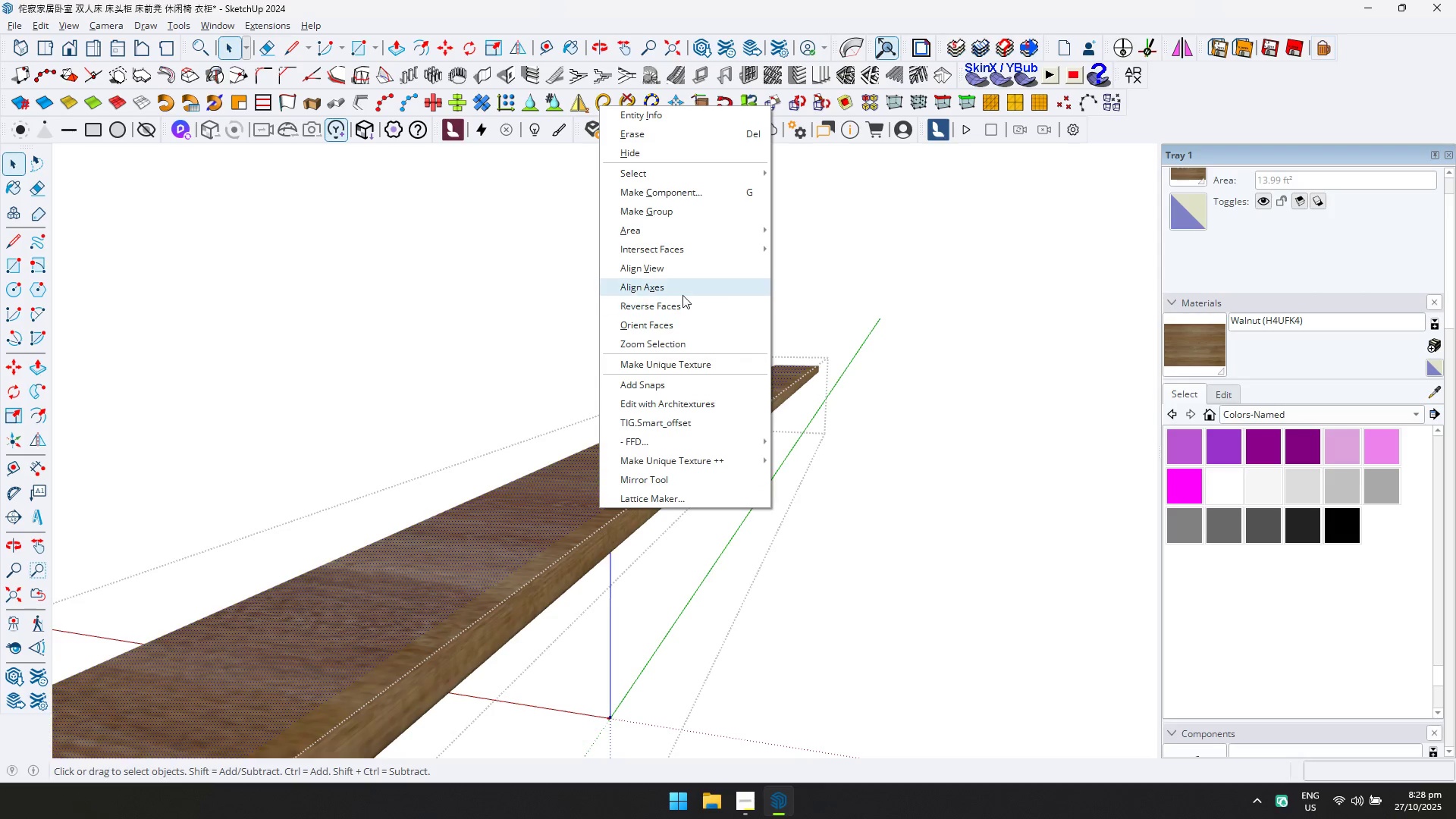 
left_click([550, 478])
 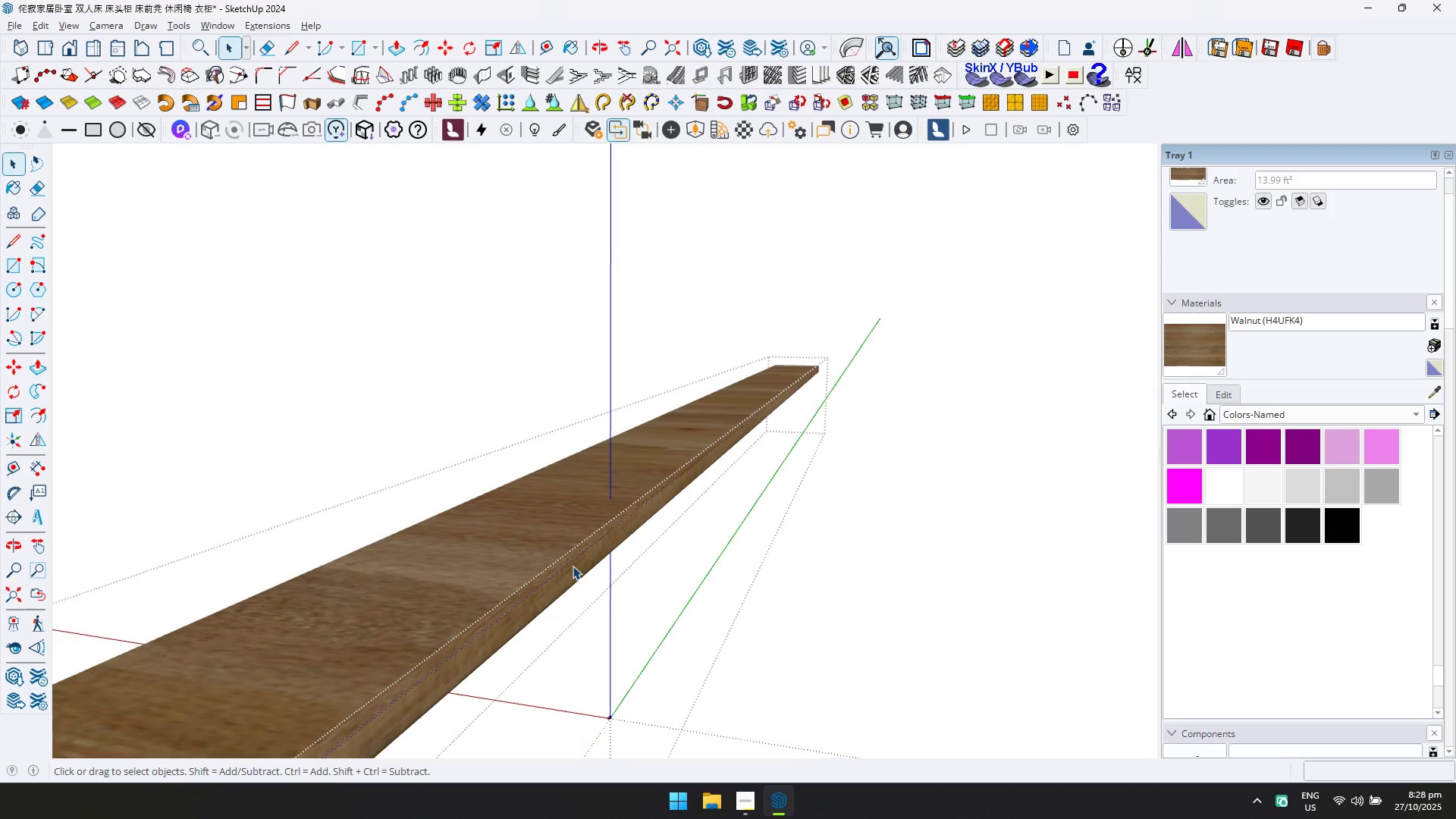 
left_click([576, 573])
 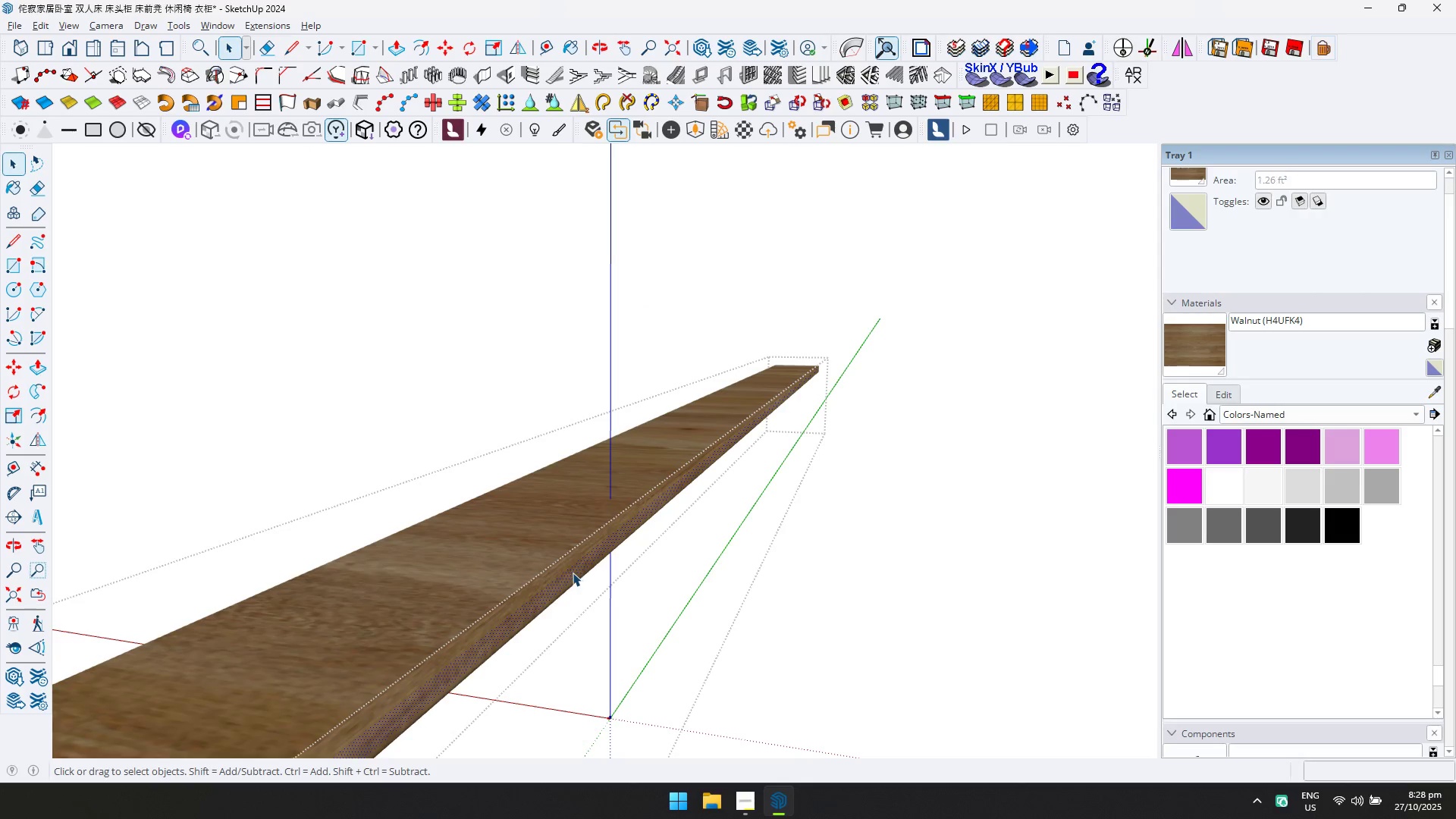 
right_click([573, 573])
 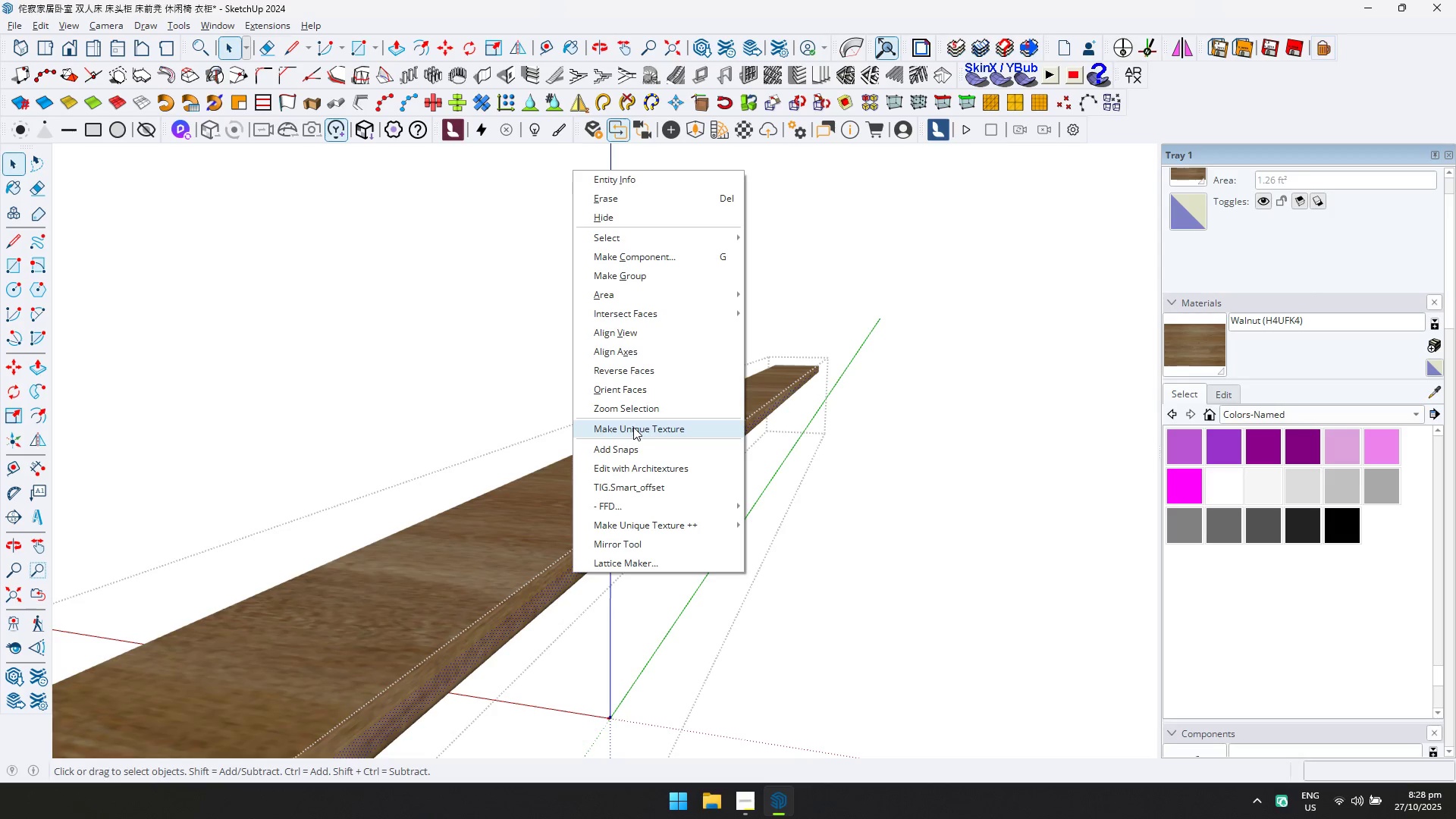 
left_click([633, 427])
 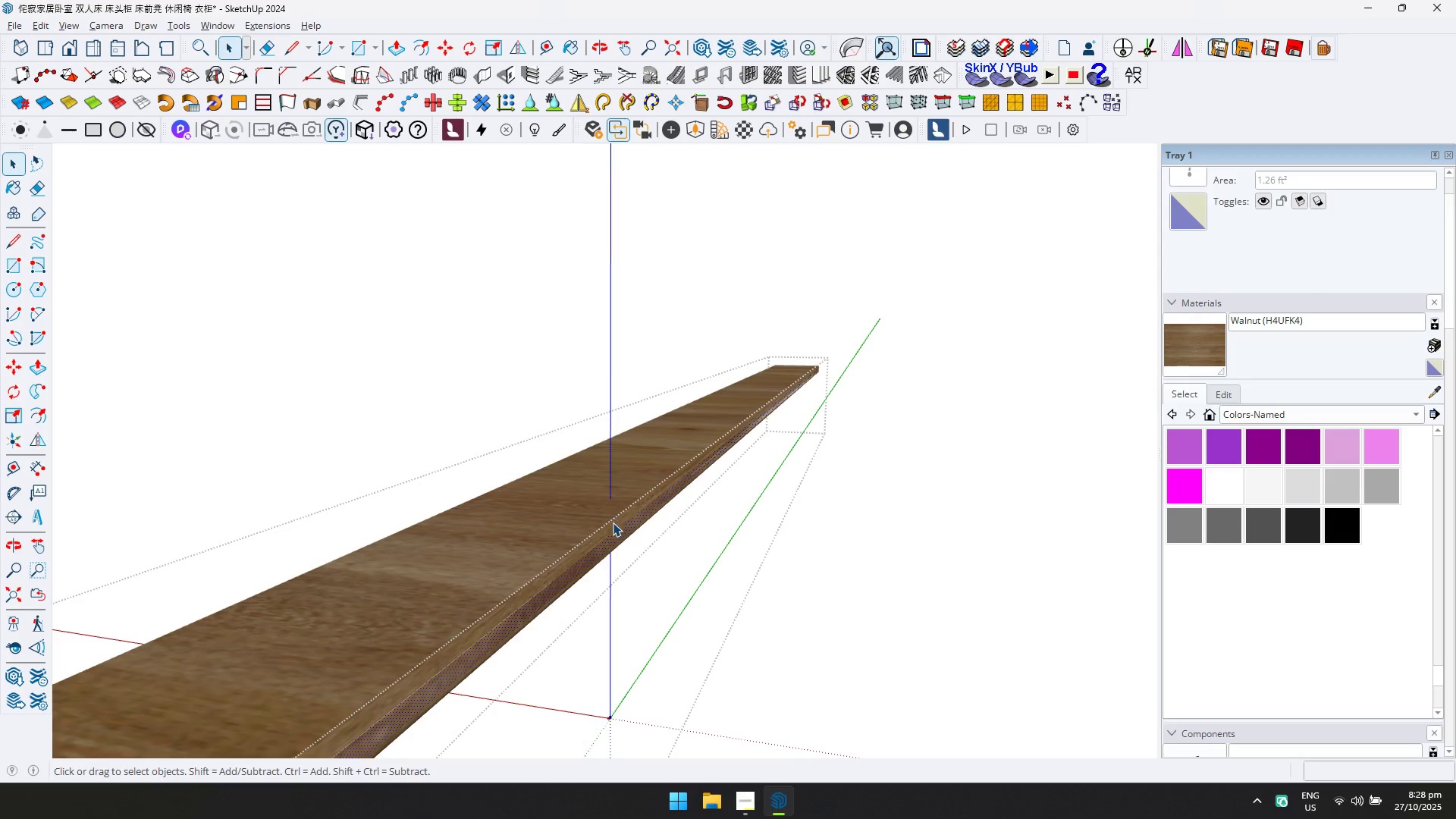 
left_click([595, 560])
 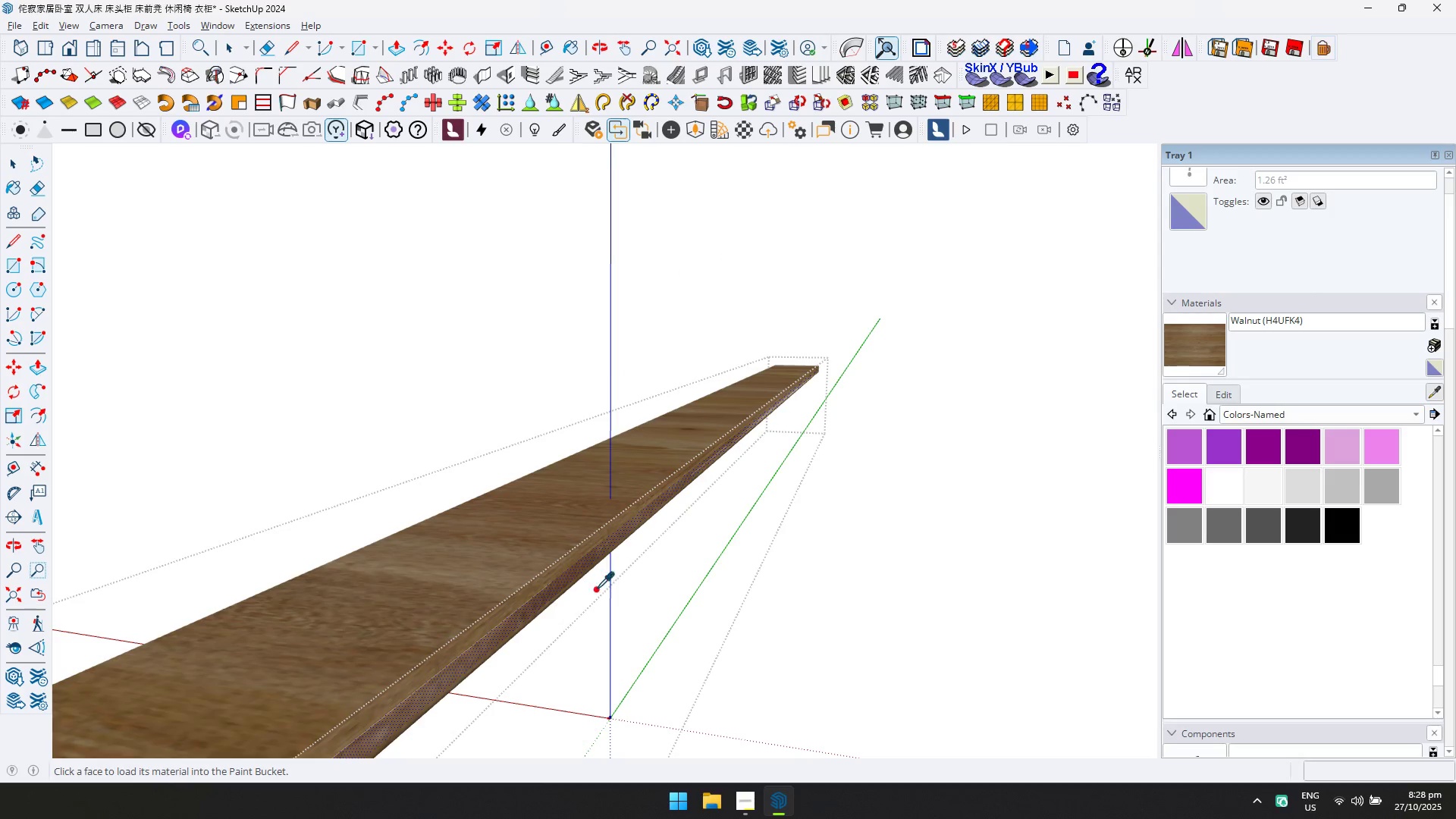 
left_click([561, 582])
 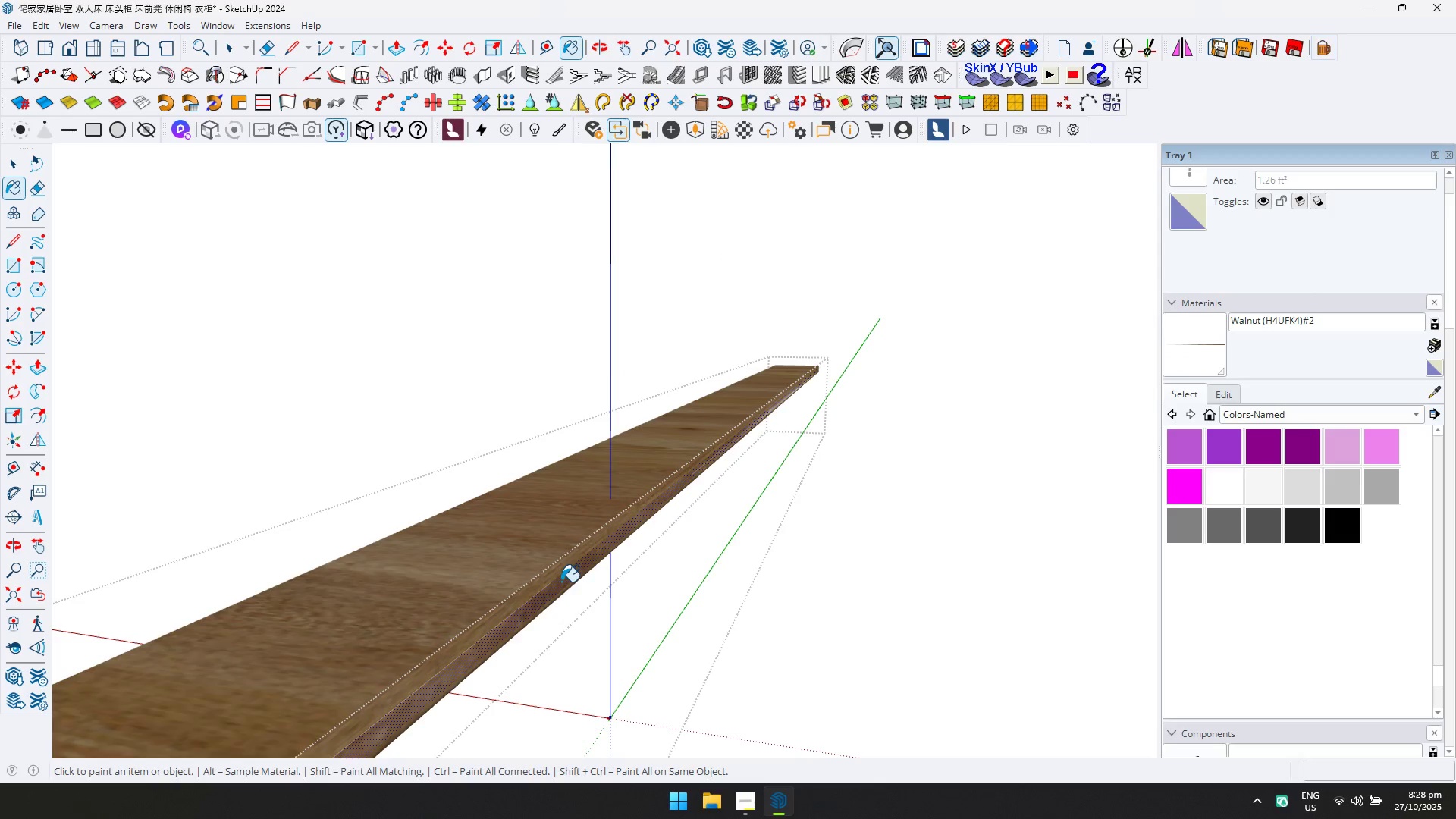 
key(Control+Z)
 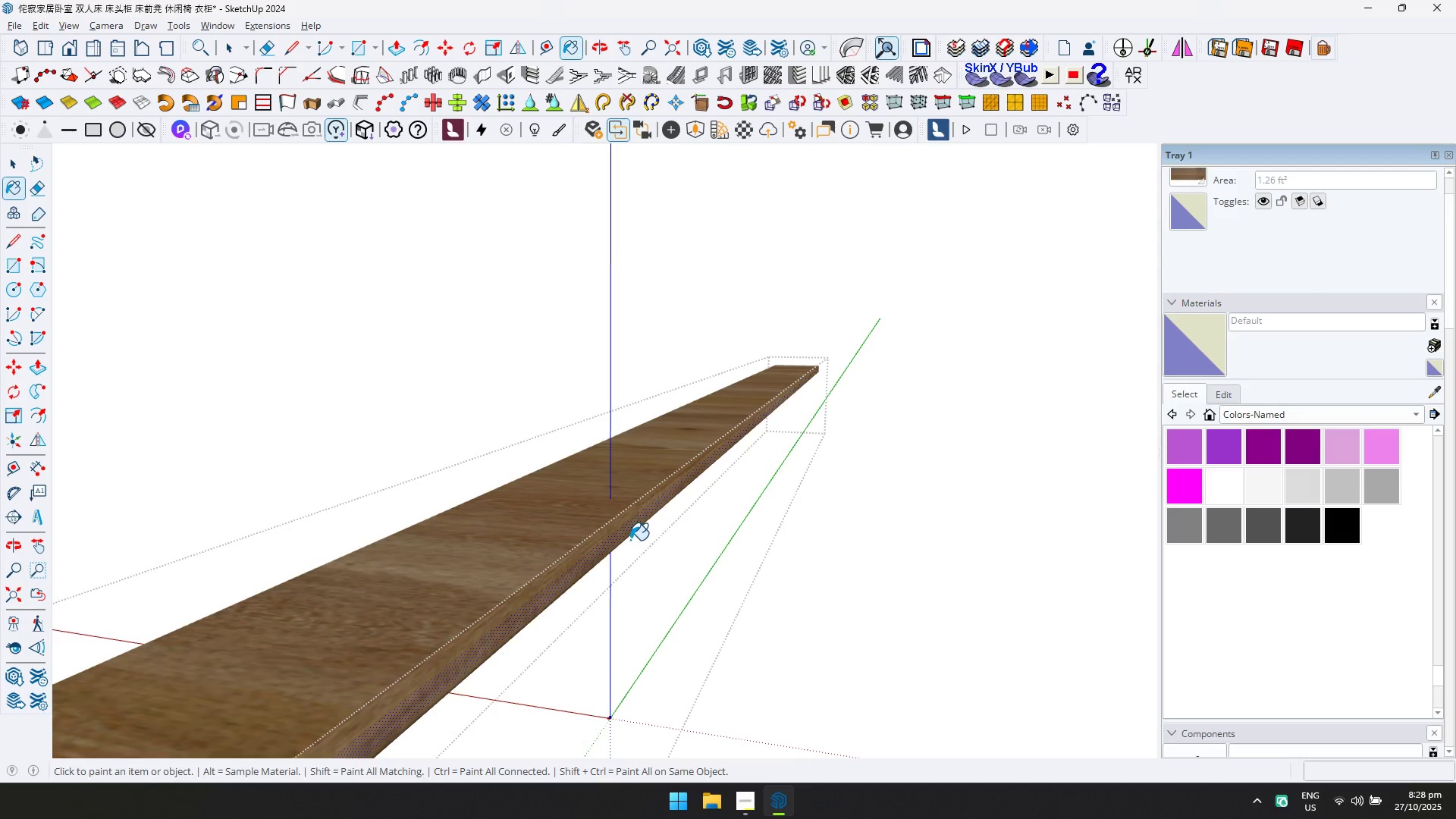 
key(Escape)
 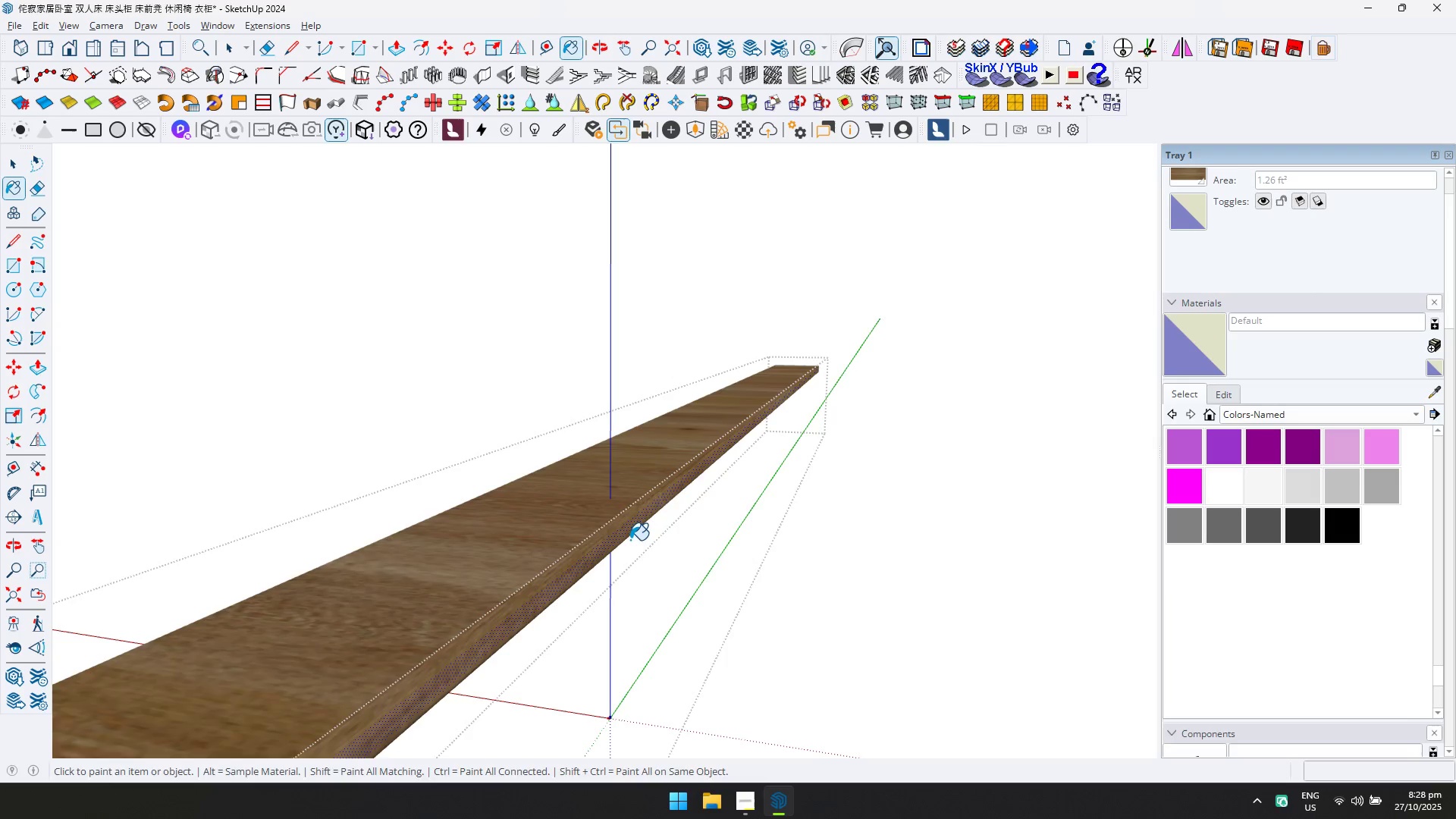 
key(Space)
 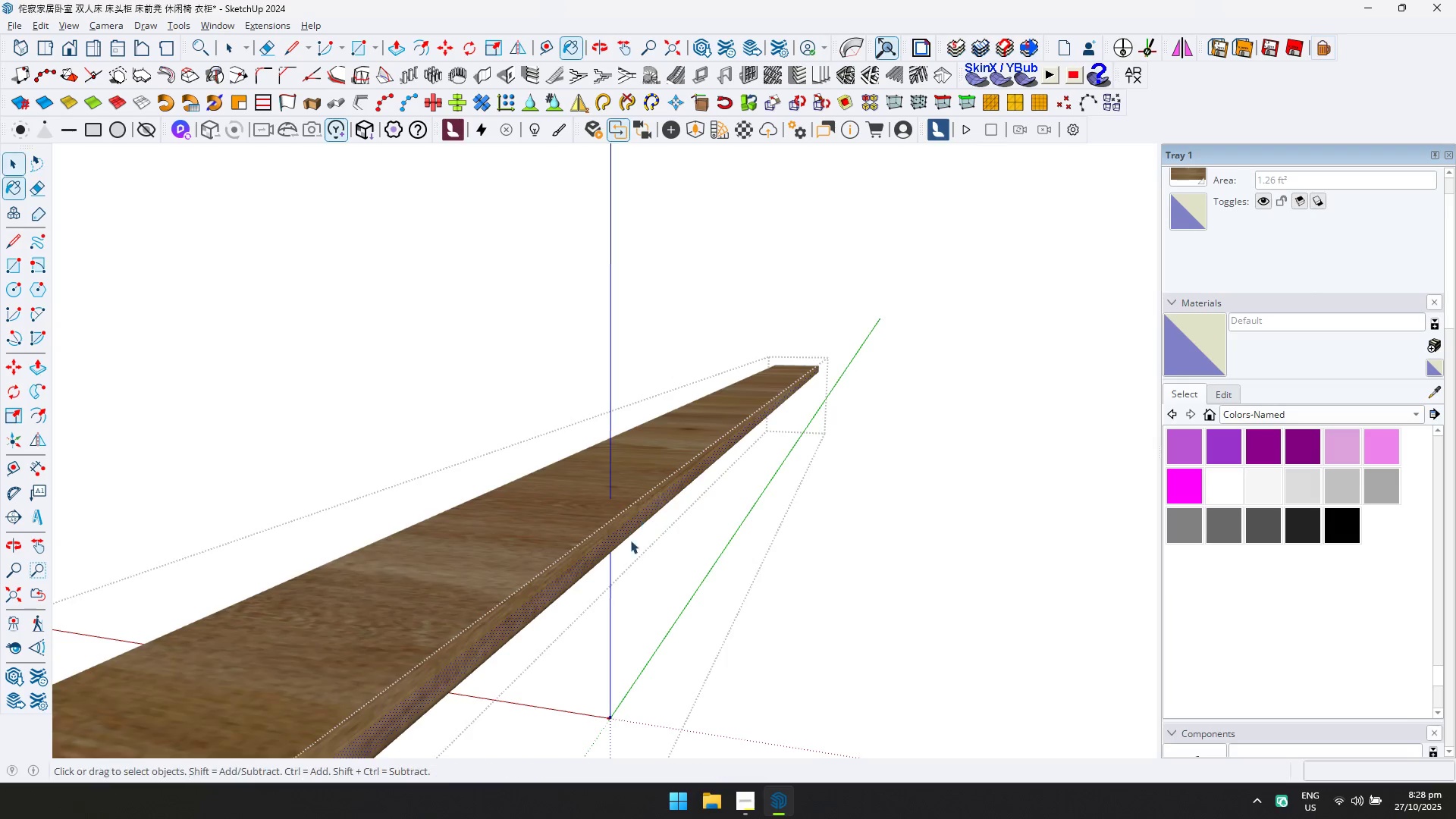 
key(Escape)
 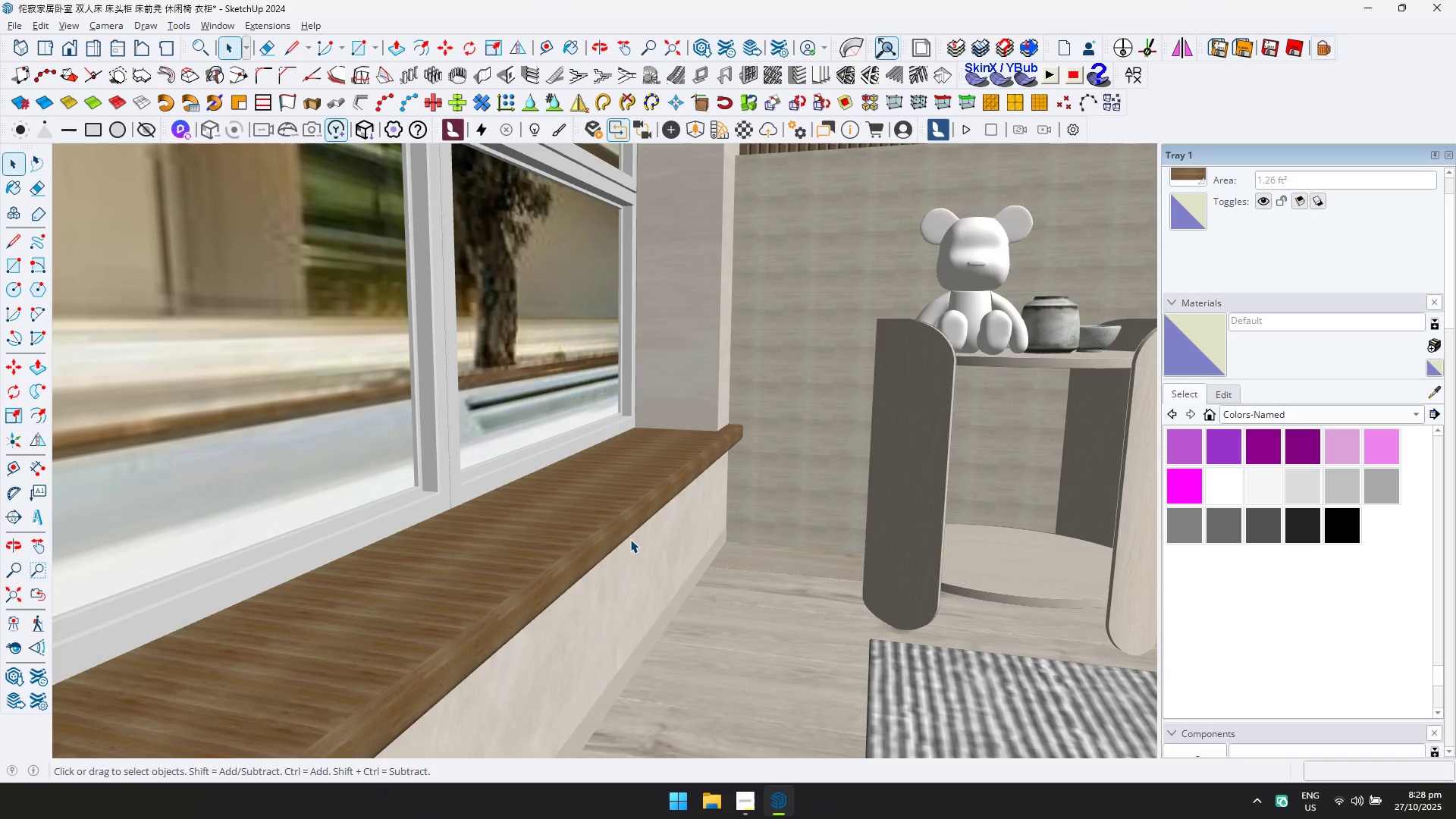 
scroll: coordinate [741, 500], scroll_direction: down, amount: 17.0
 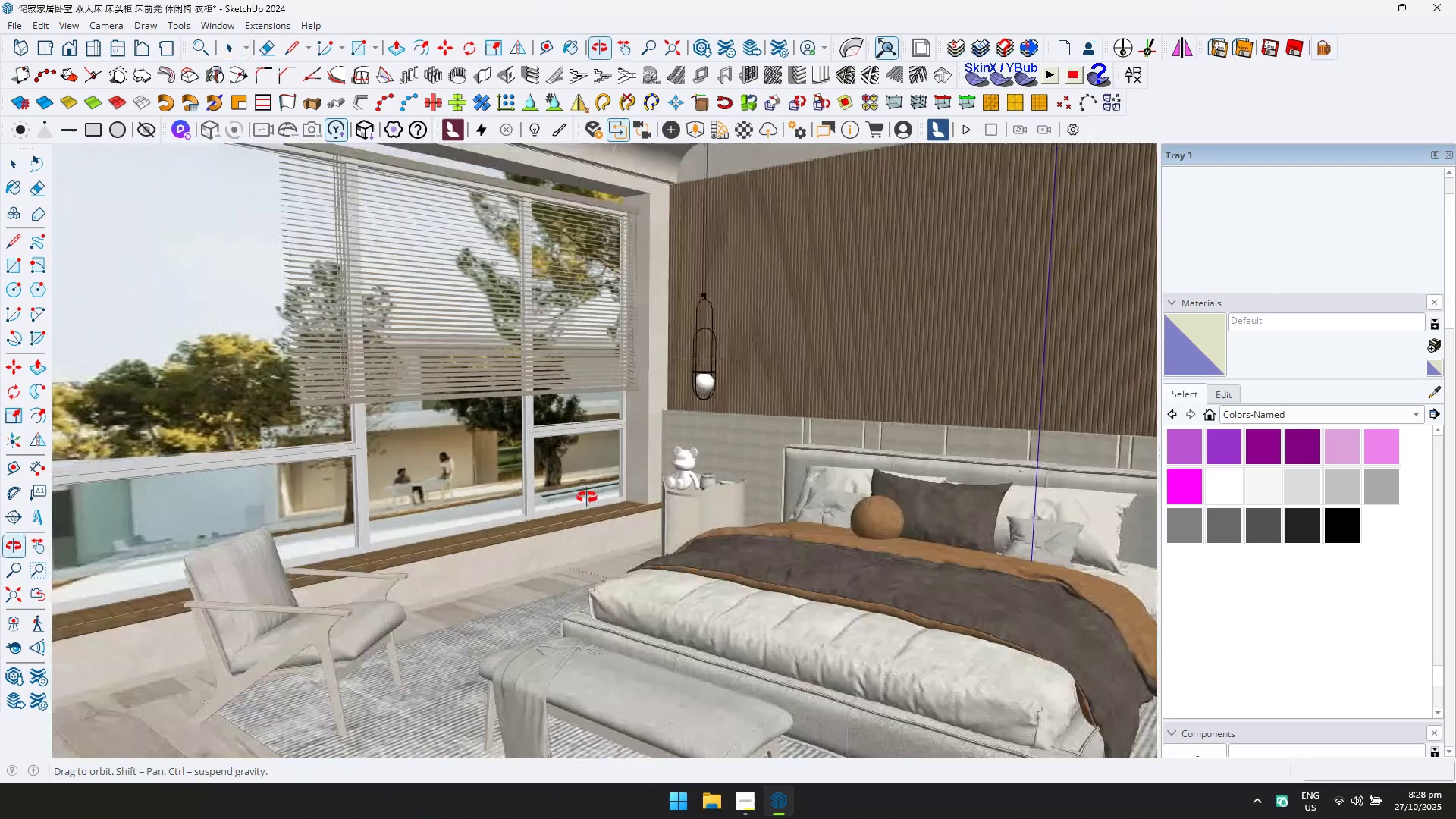 
key(Escape)
 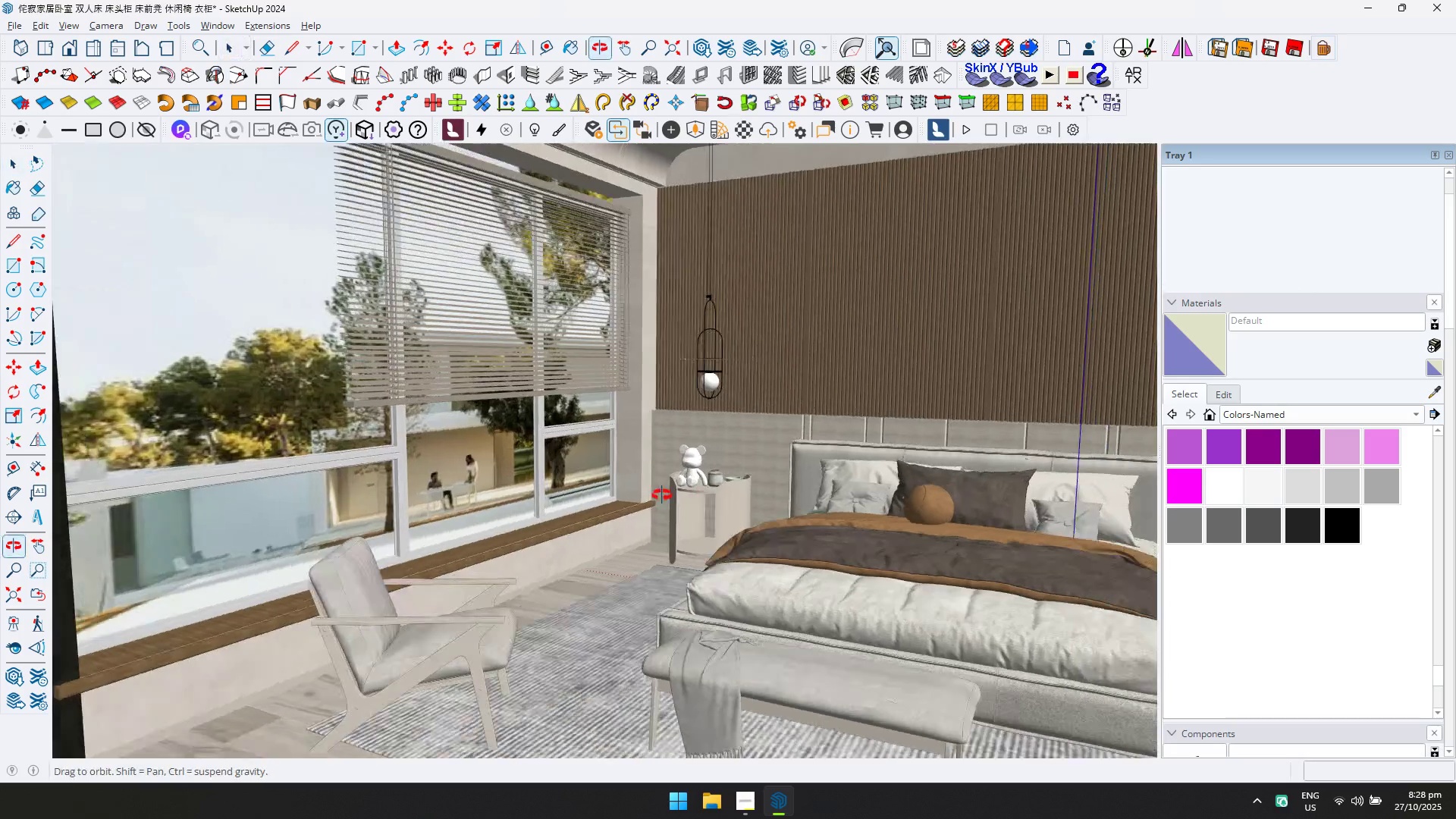 
hold_key(key=ShiftLeft, duration=0.39)
 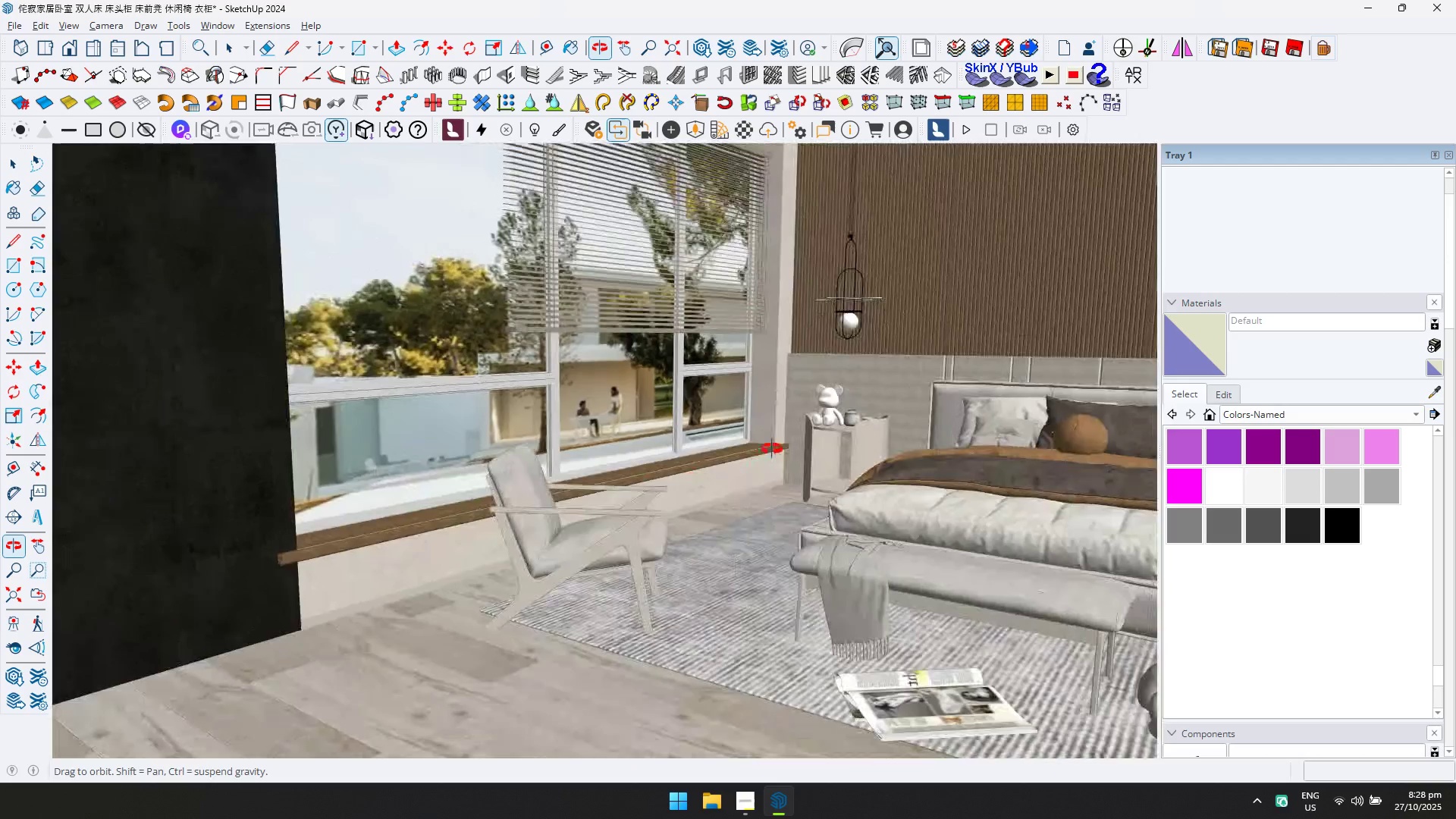 
hold_key(key=ShiftLeft, duration=0.49)
scroll: coordinate [578, 511], scroll_direction: up, amount: 4.0
 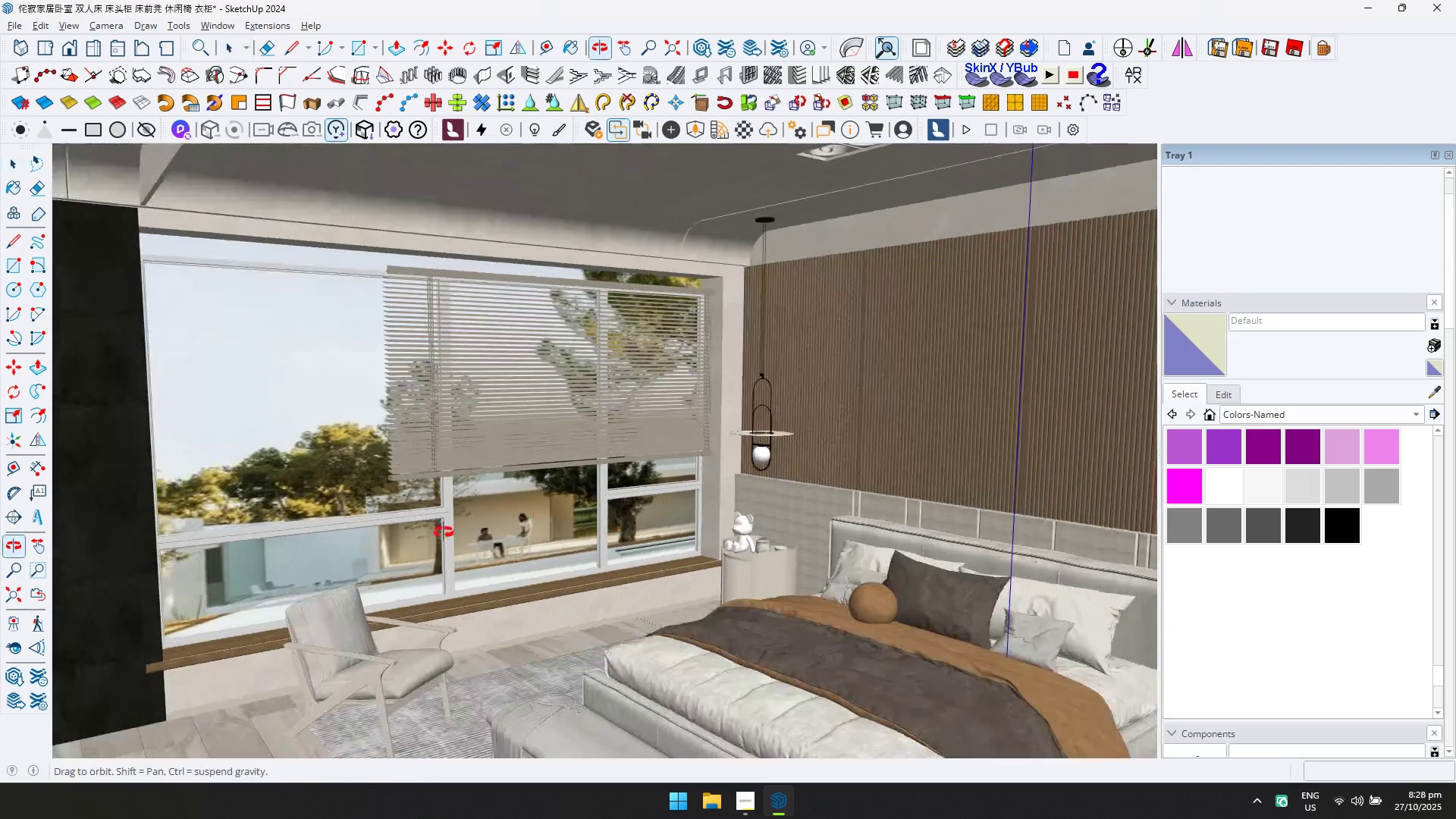 
hold_key(key=ShiftLeft, duration=0.72)
 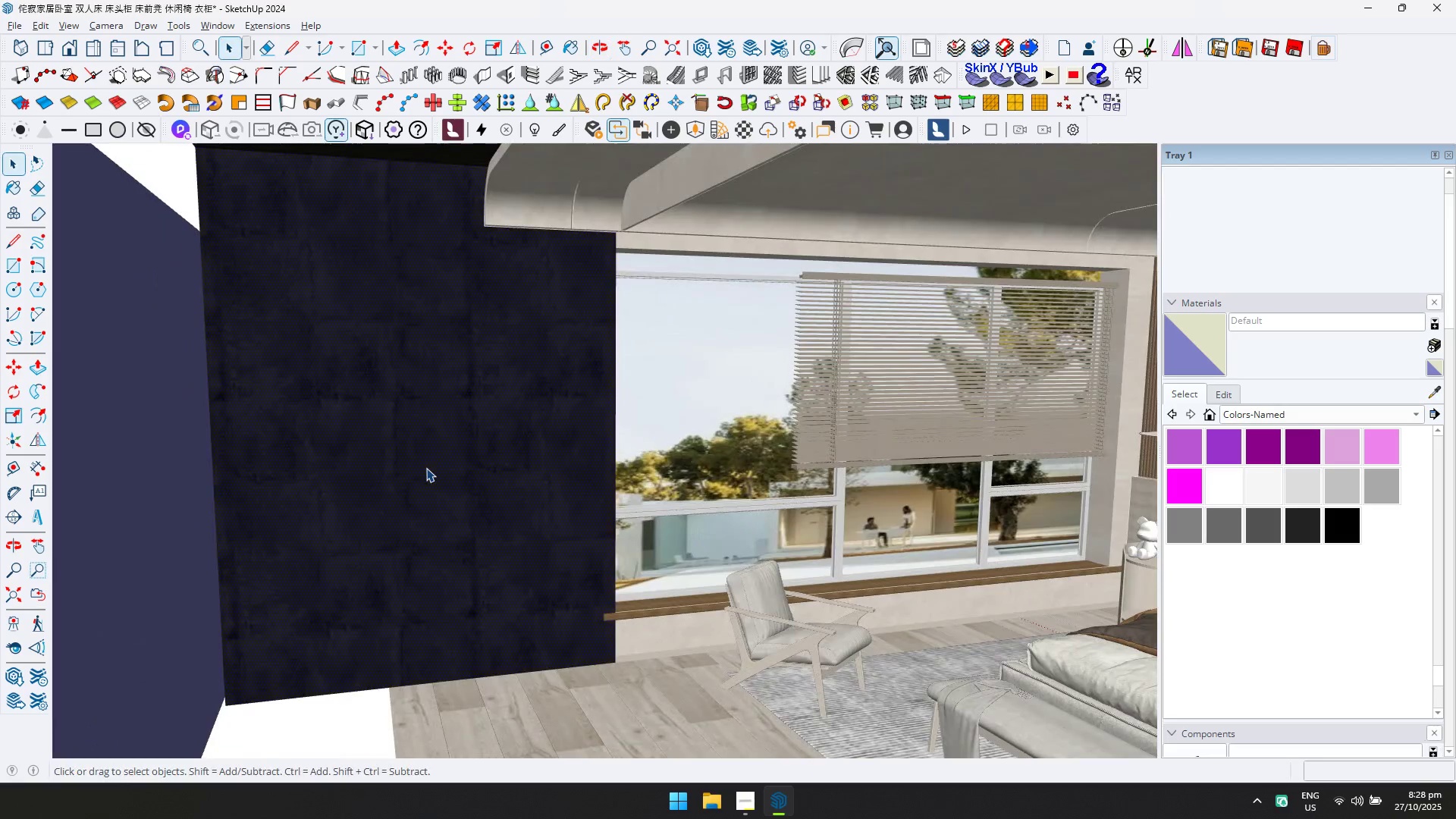 
double_click([426, 468])
 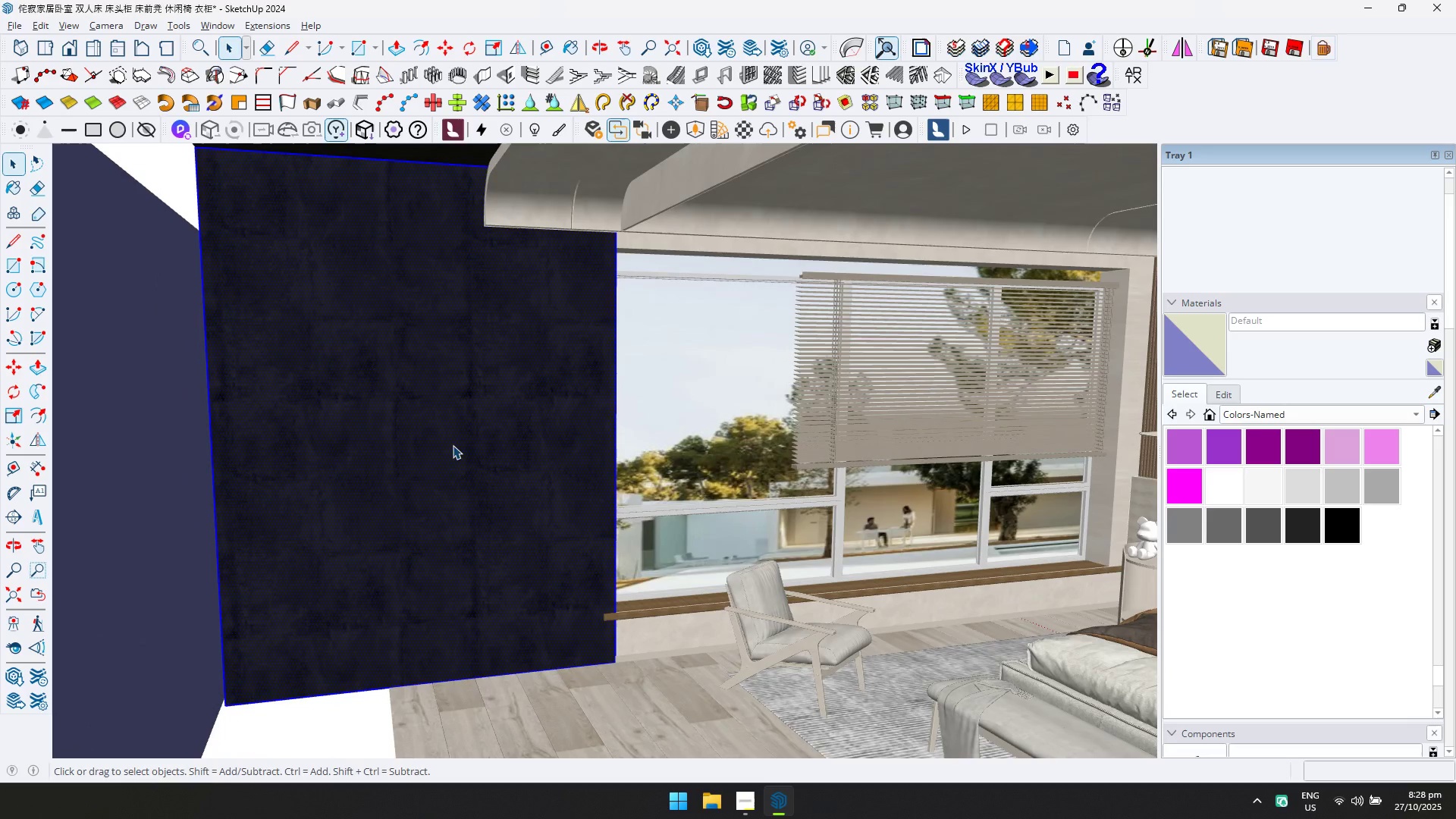 
triple_click([453, 445])
 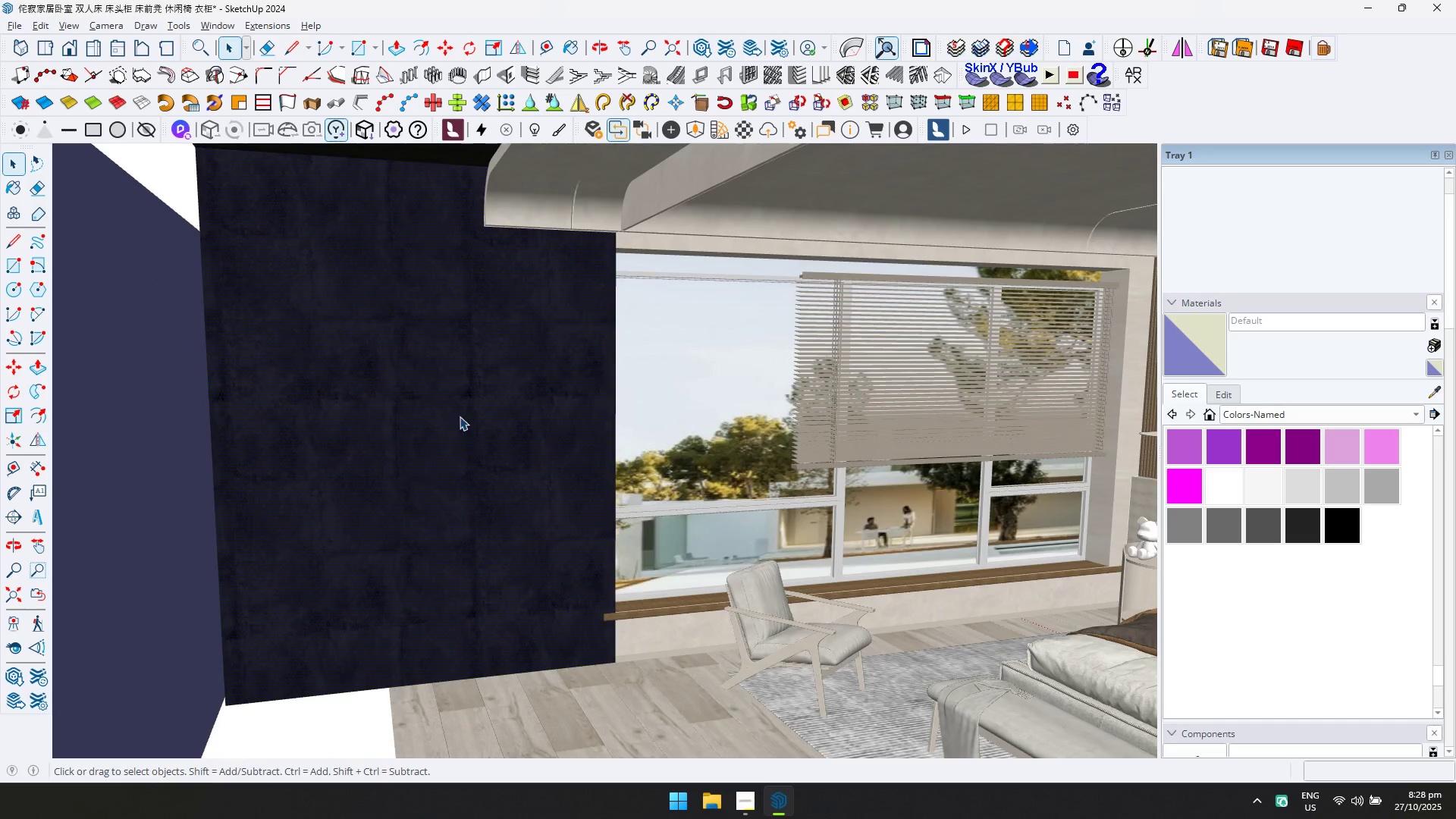 
scroll: coordinate [460, 406], scroll_direction: down, amount: 1.0
 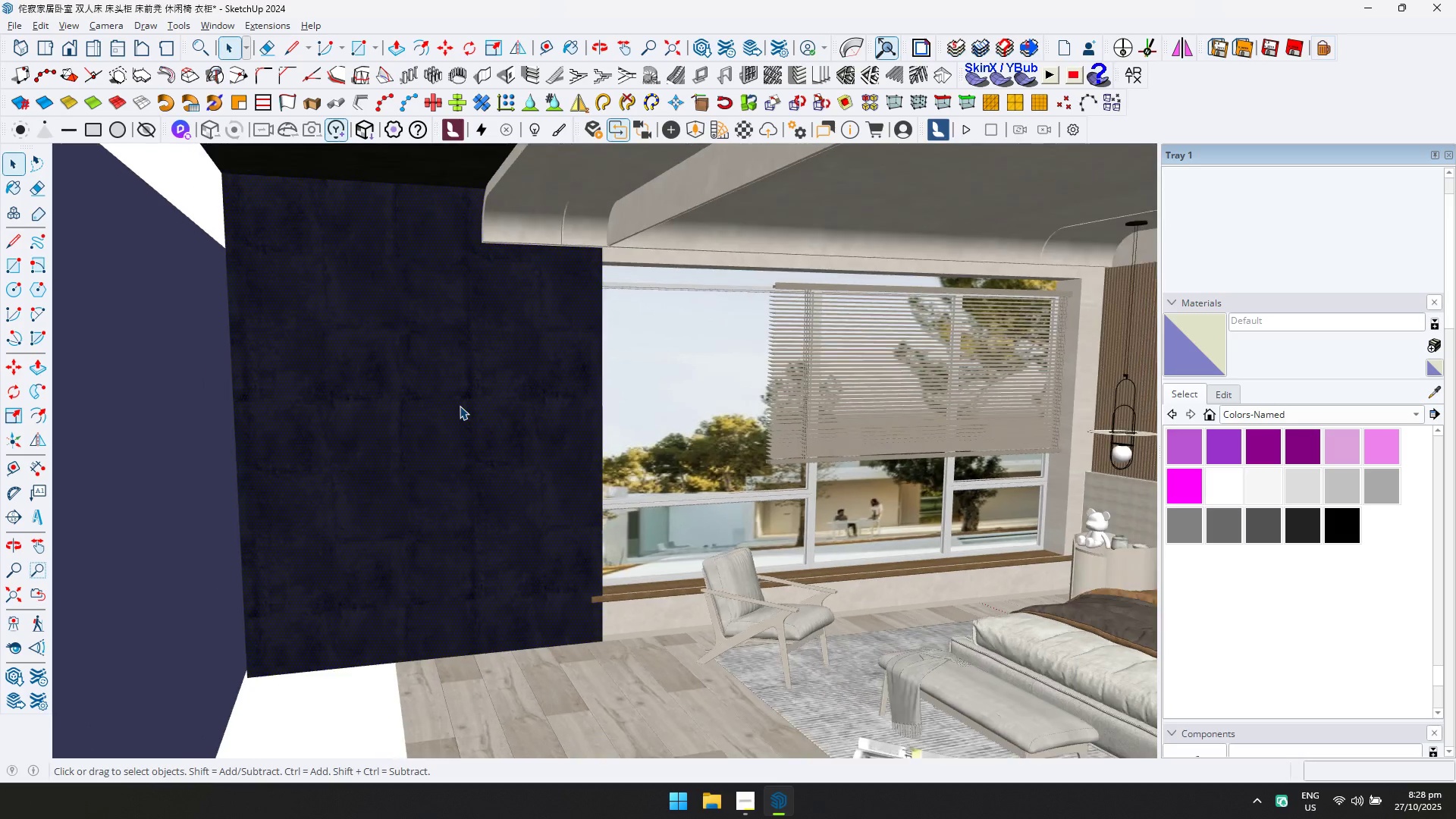 
hold_key(key=ShiftLeft, duration=0.72)
 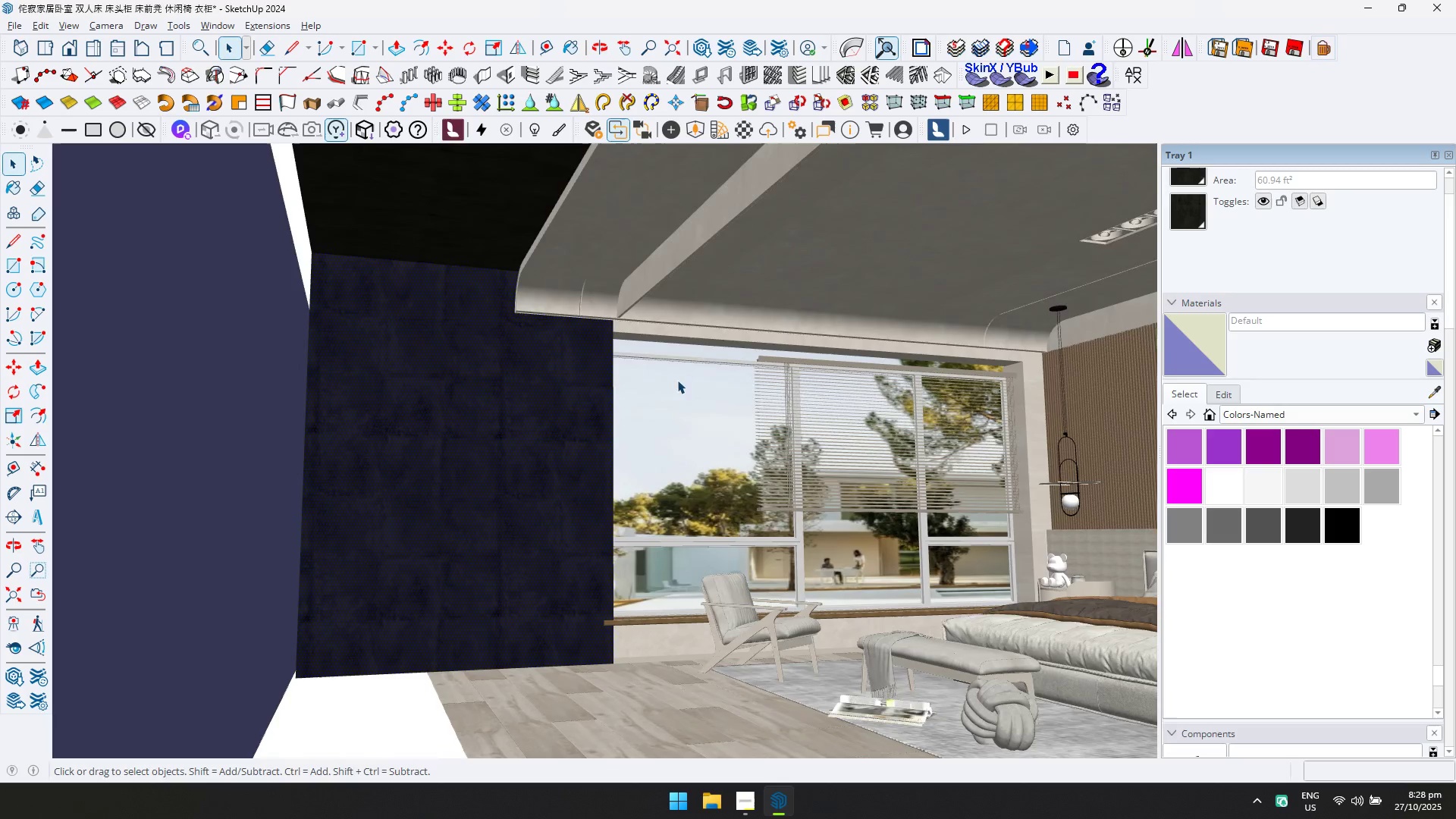 
scroll: coordinate [630, 611], scroll_direction: up, amount: 5.0
 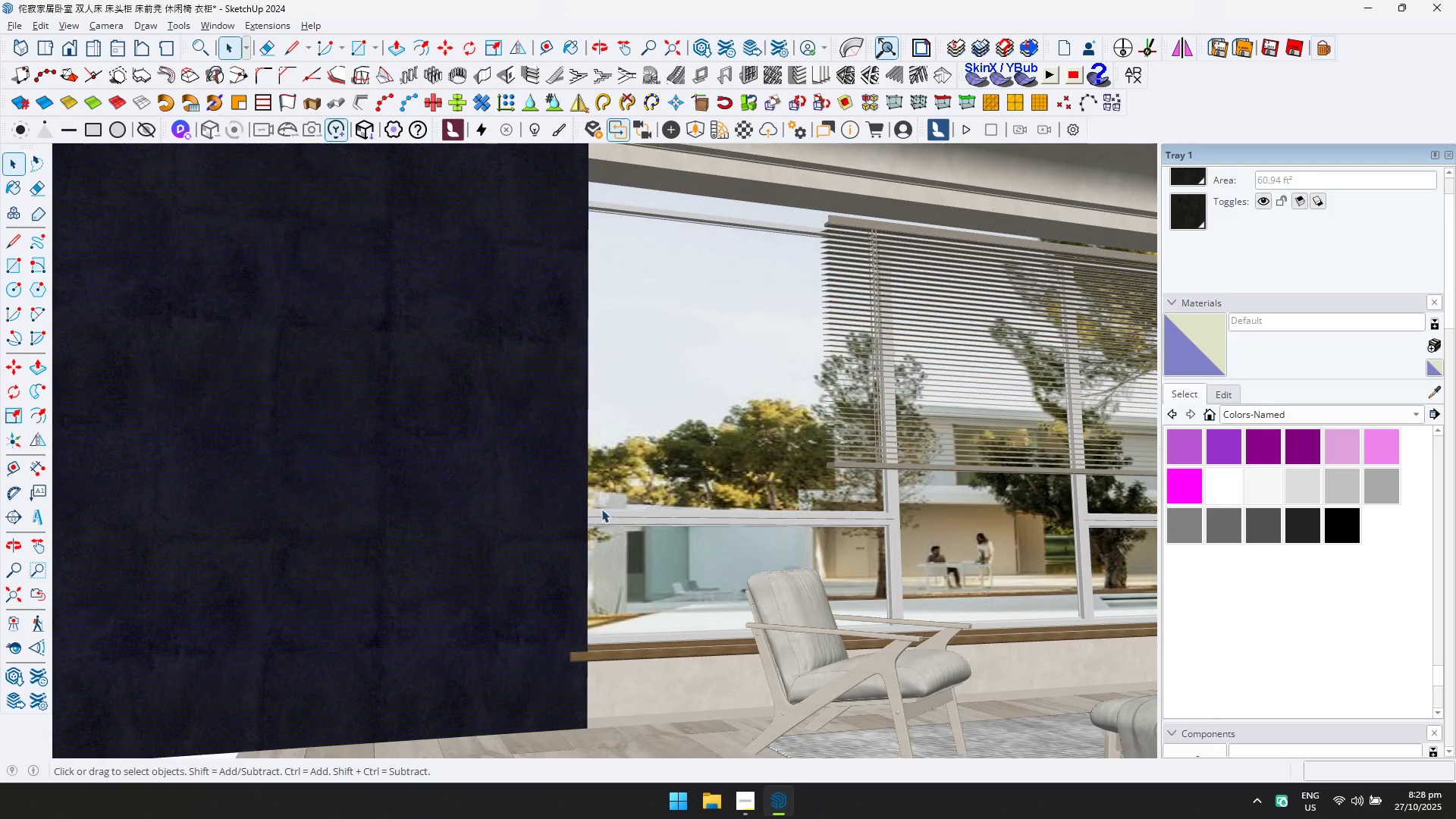 
hold_key(key=ShiftLeft, duration=0.32)
 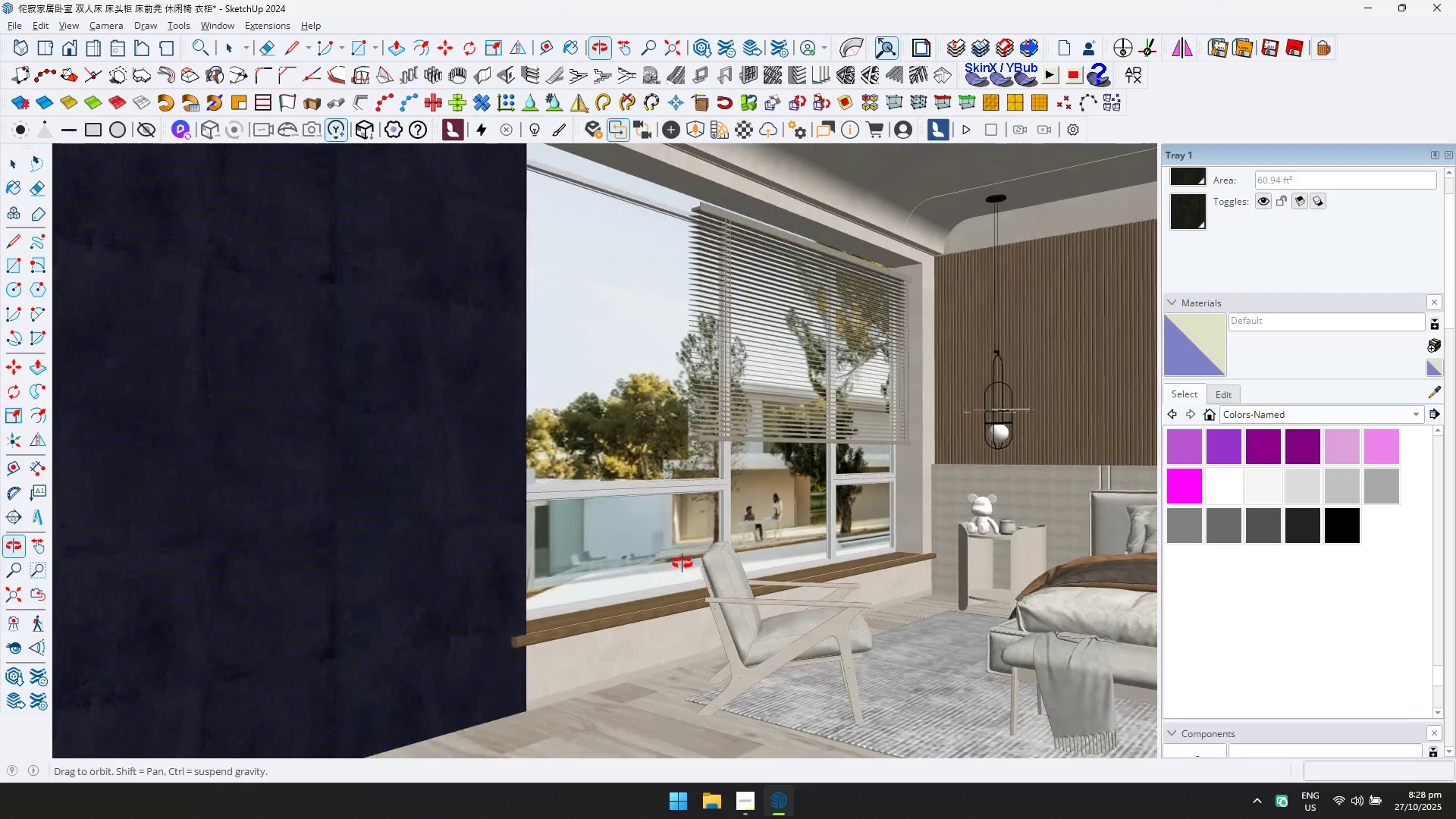 
hold_key(key=ShiftLeft, duration=0.41)
 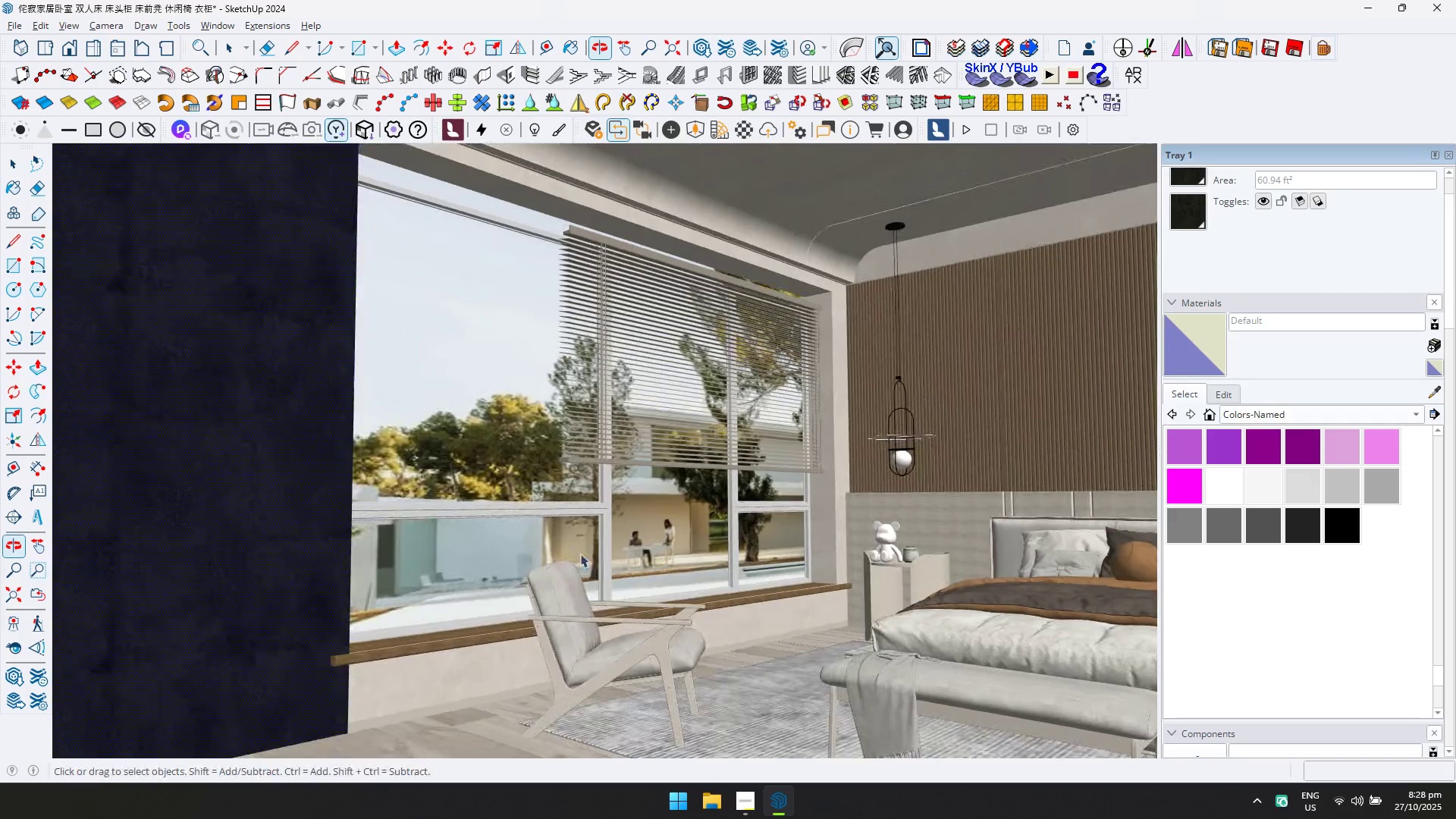 
left_click([686, 527])
 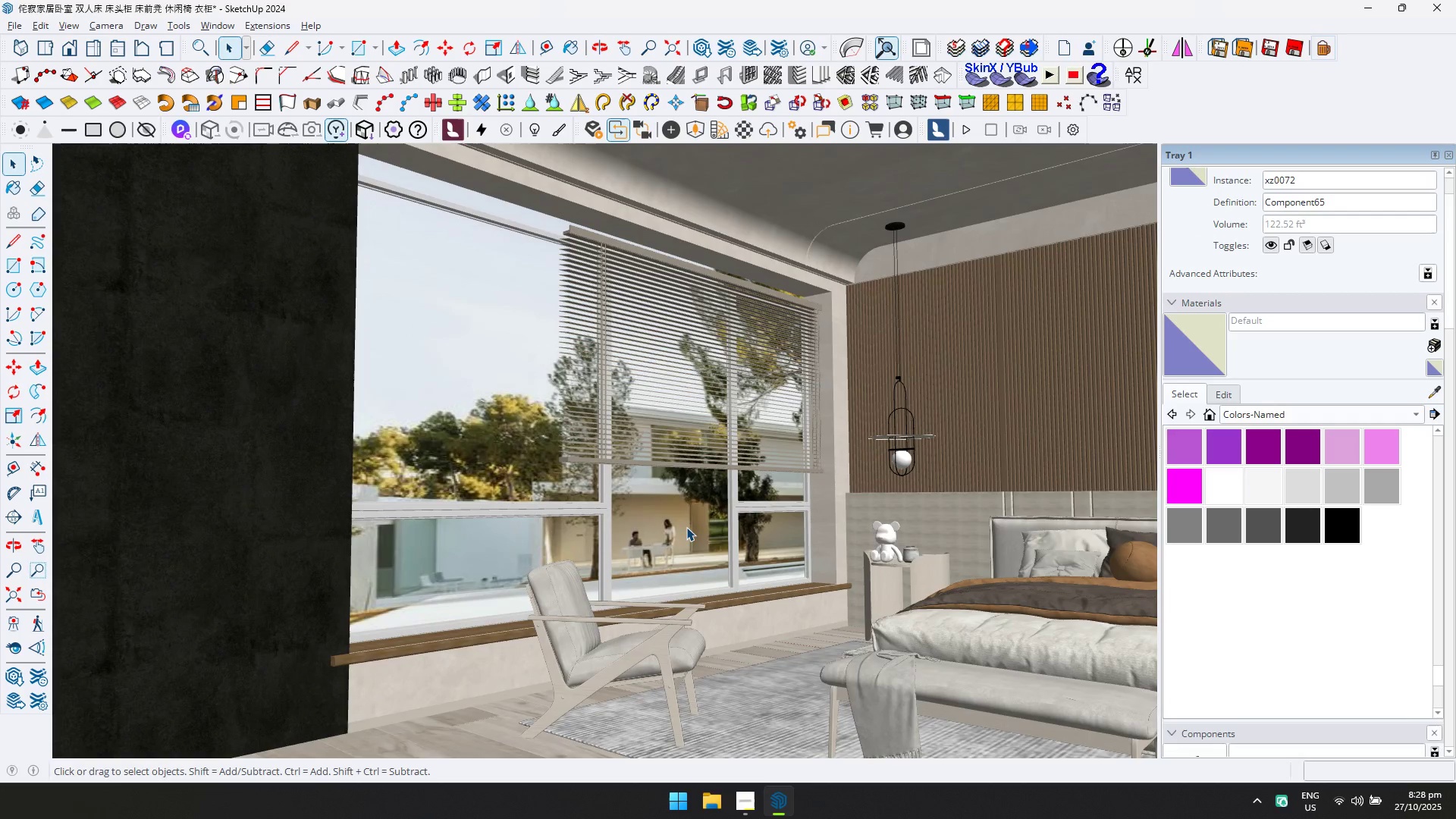 
key(Delete)
 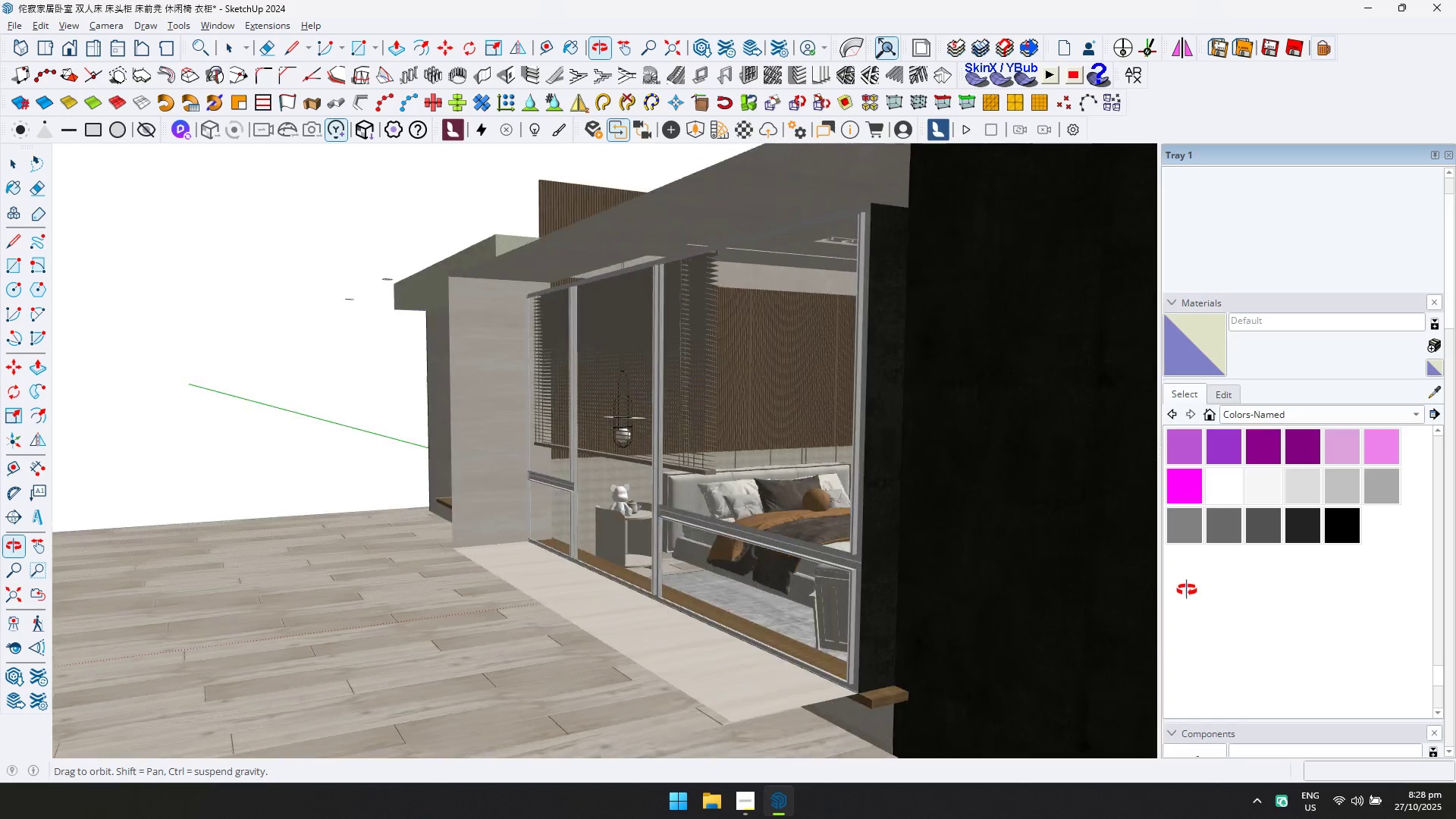 
scroll: coordinate [774, 654], scroll_direction: down, amount: 1.0
 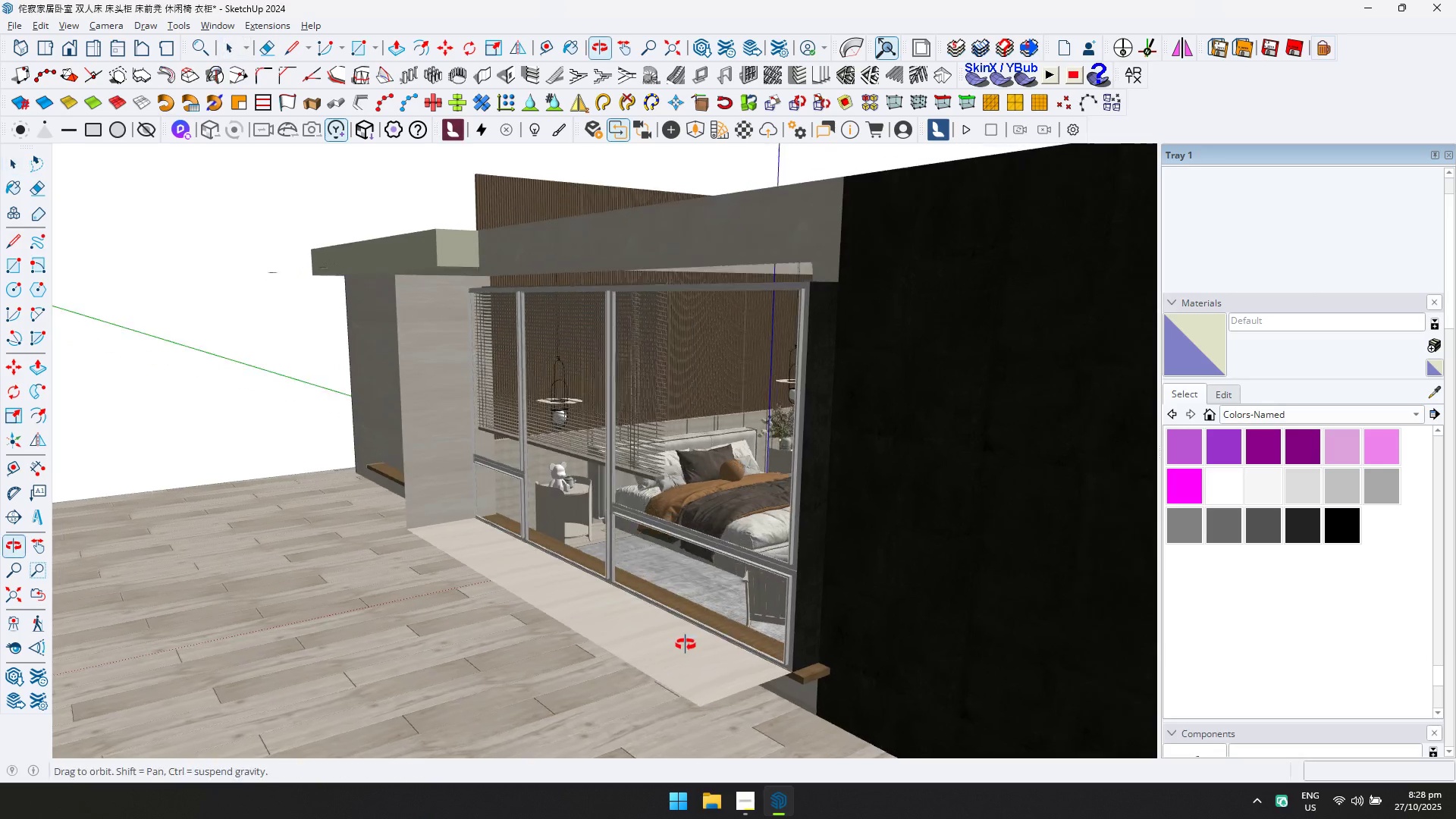 
scroll: coordinate [680, 648], scroll_direction: up, amount: 1.0
 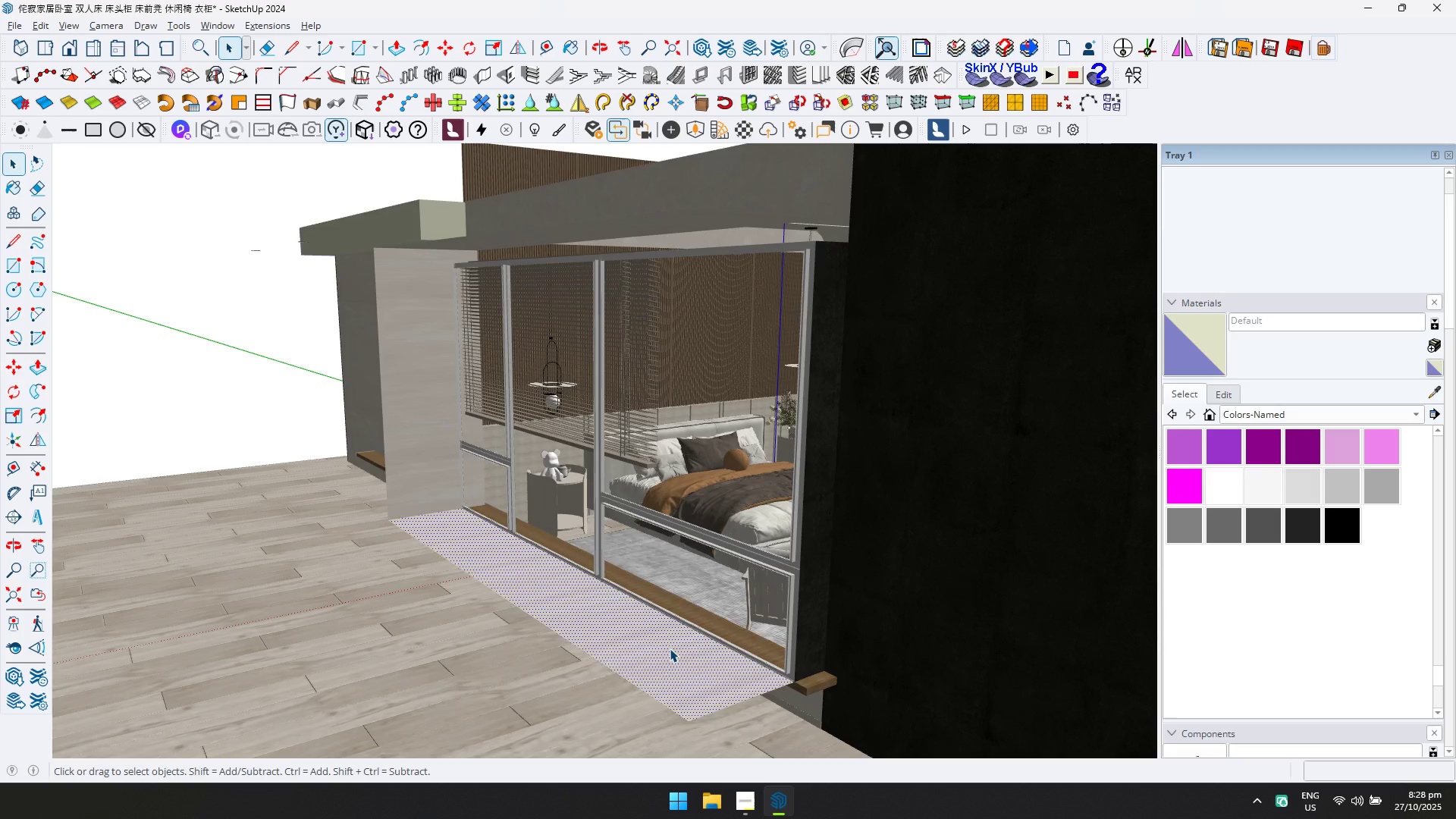 
double_click([670, 648])
 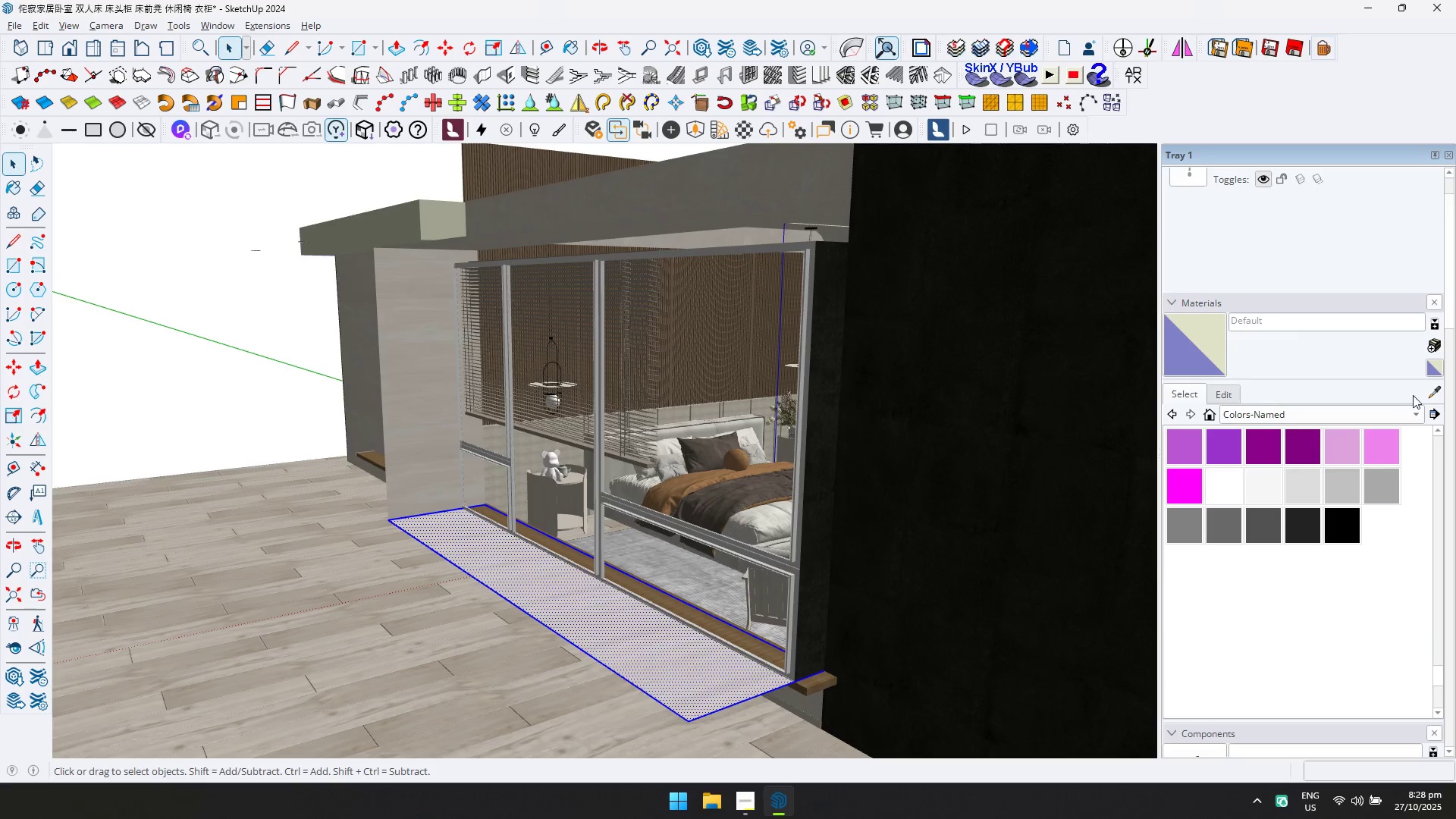 
left_click([1432, 394])
 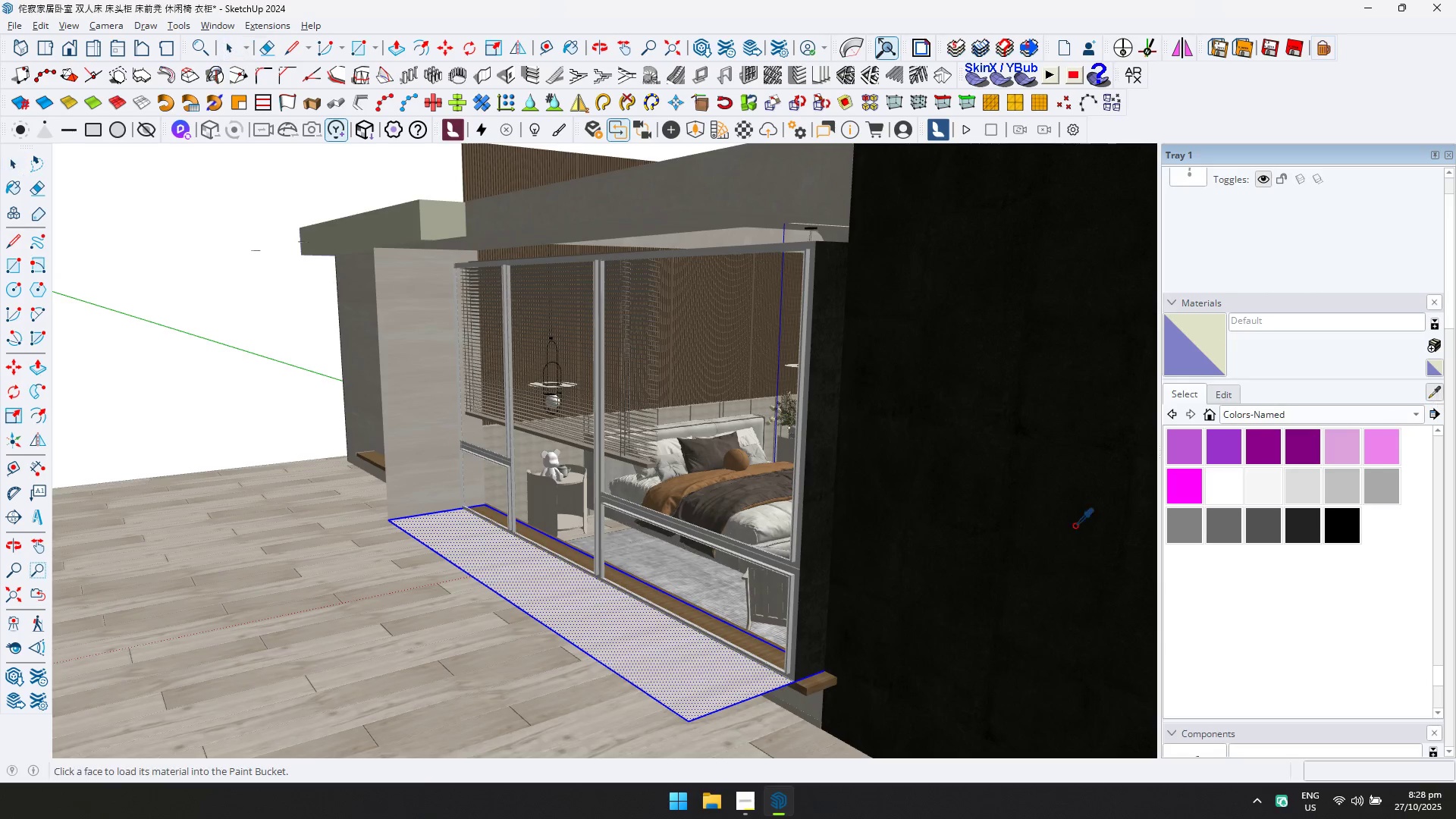 
scroll: coordinate [606, 675], scroll_direction: up, amount: 6.0
 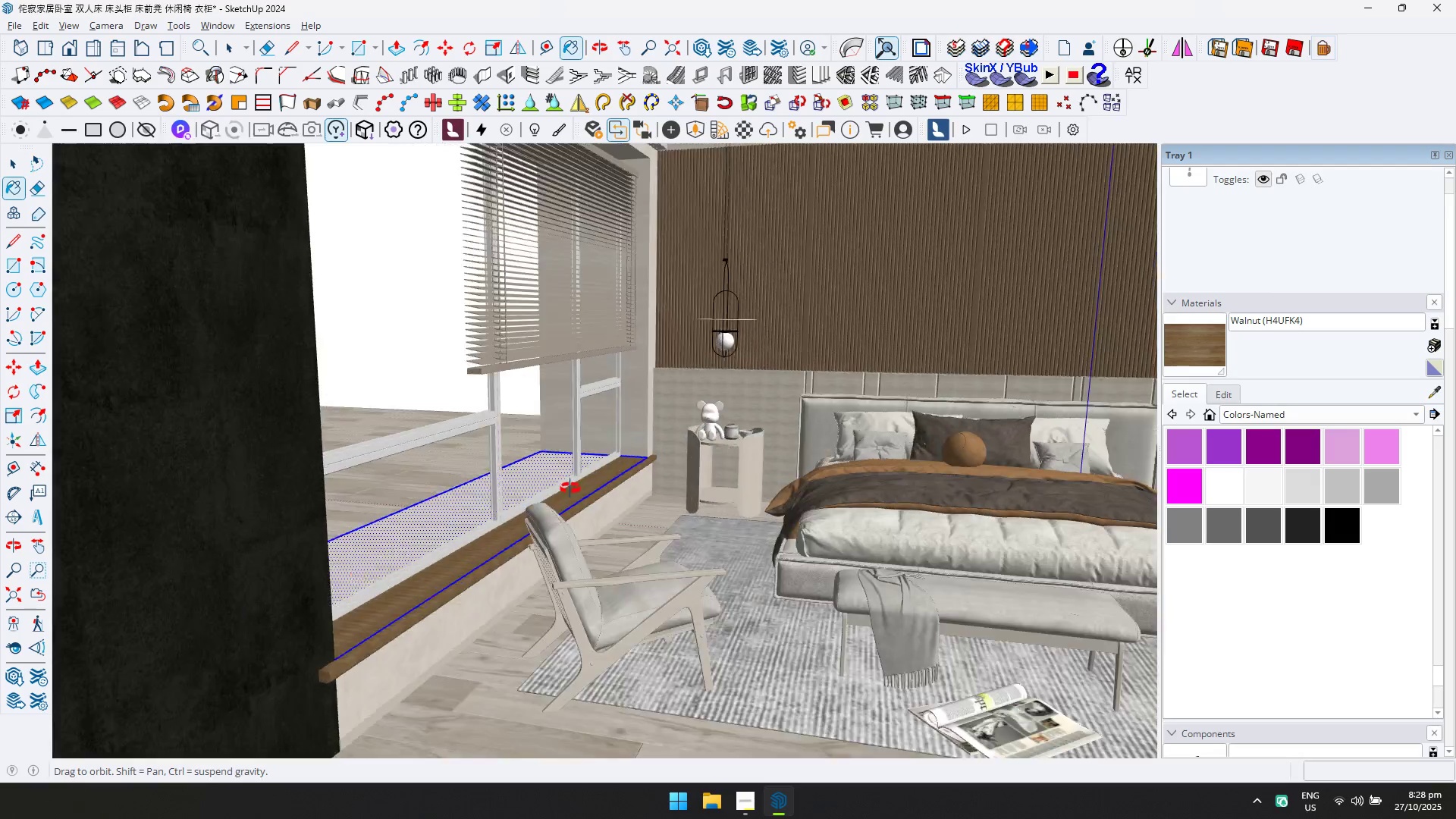 
left_click([652, 575])
 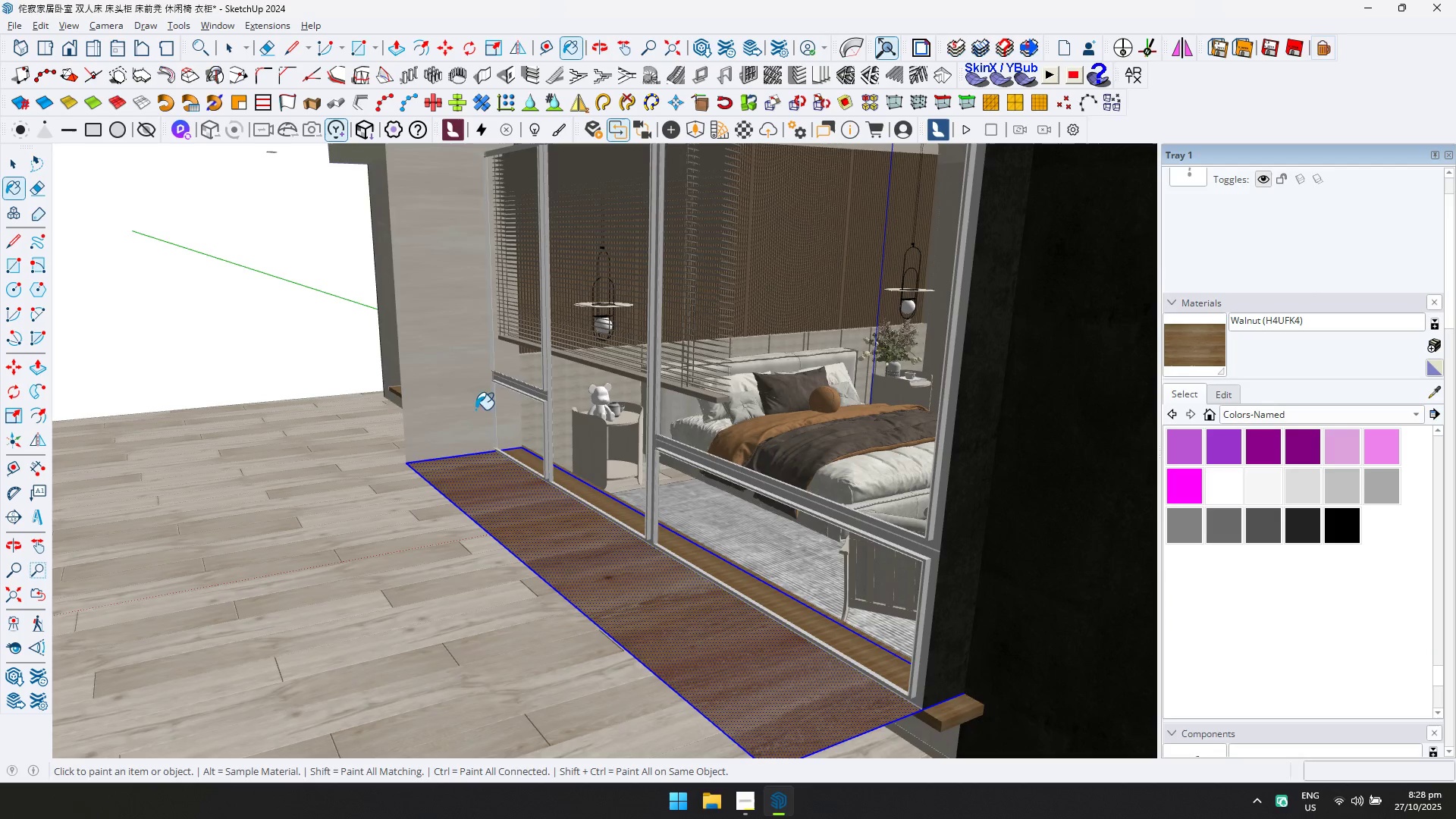 
left_click([456, 380])
 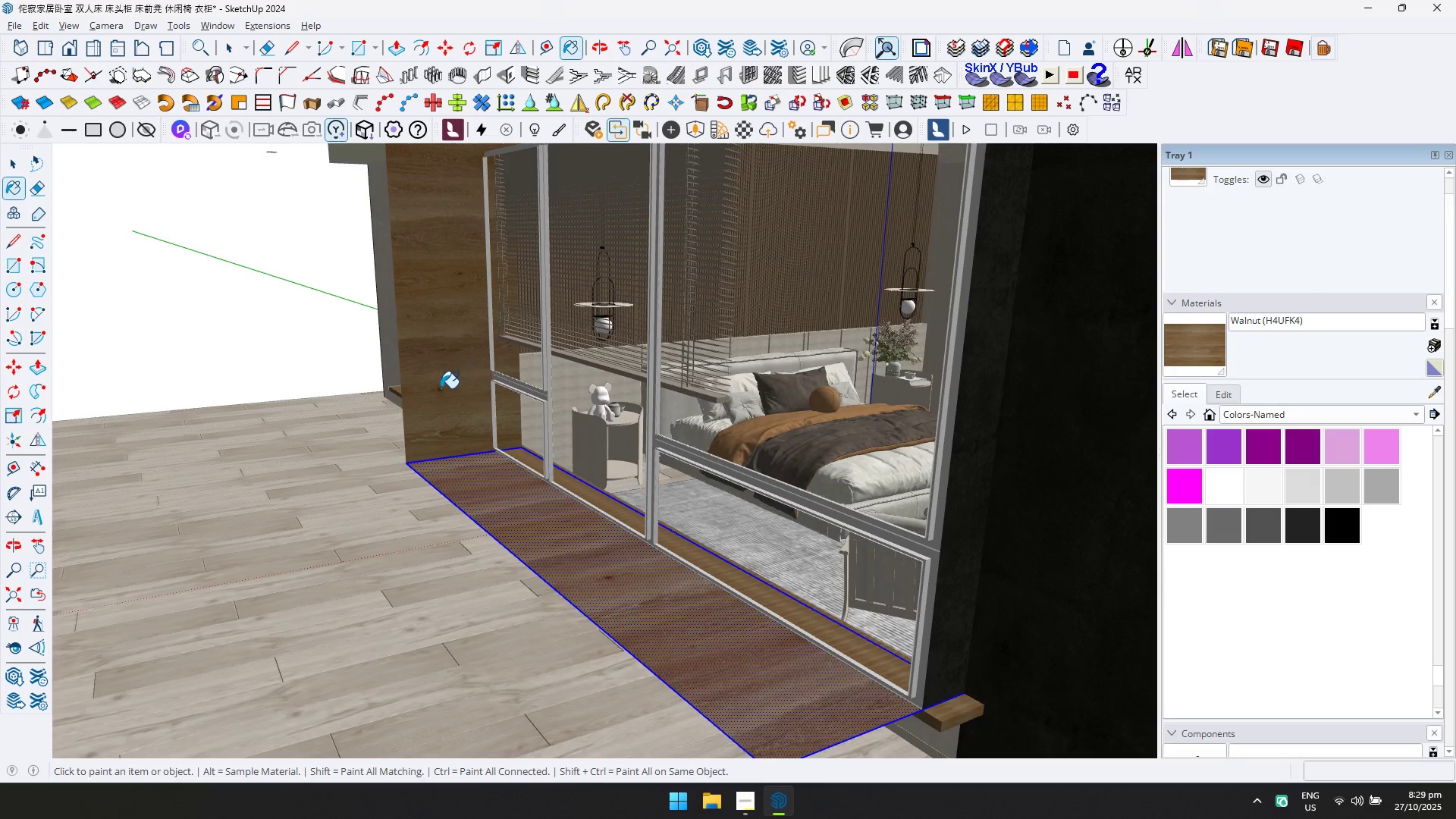 
scroll: coordinate [441, 393], scroll_direction: down, amount: 1.0
 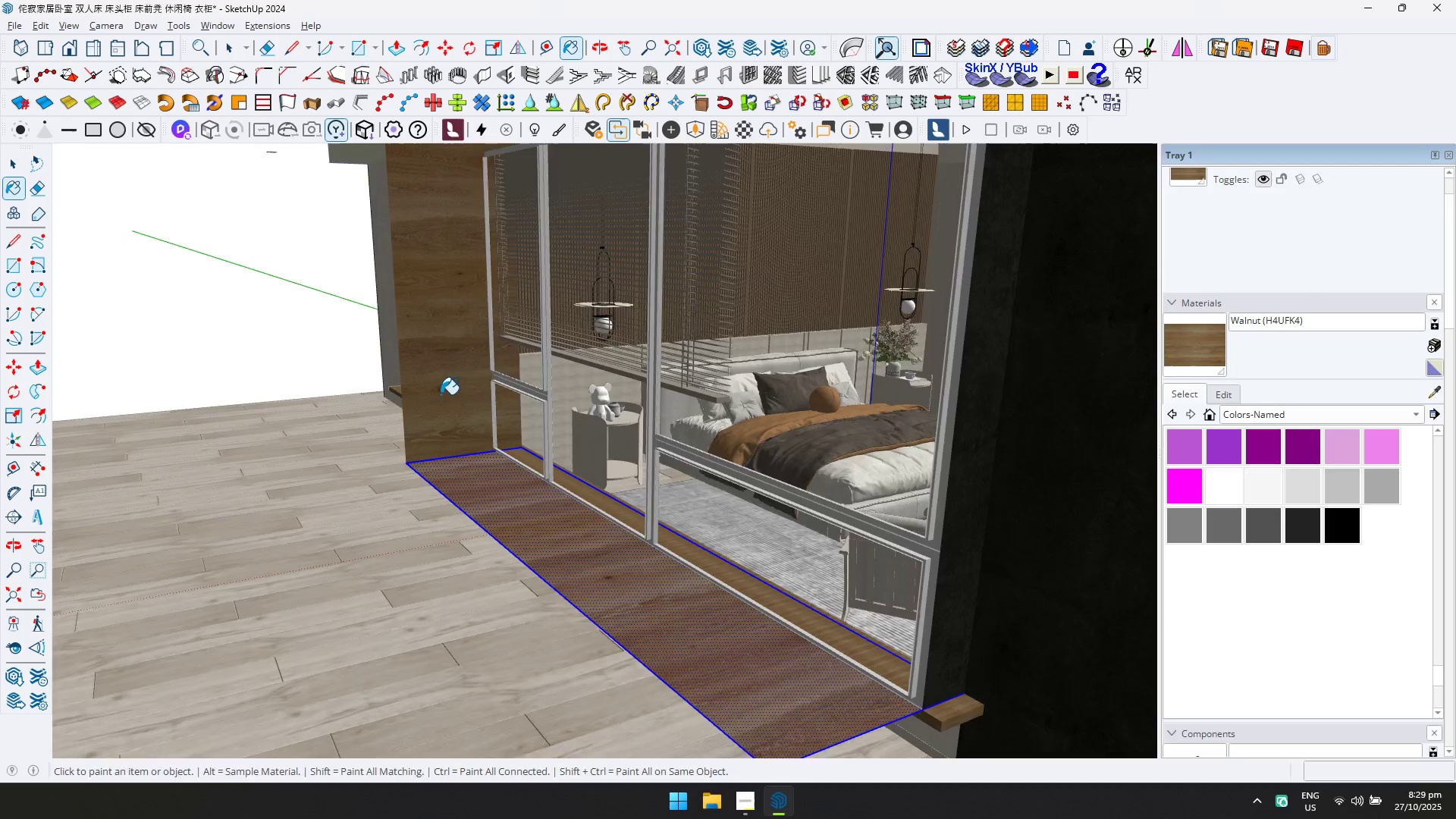 
hold_key(key=ShiftLeft, duration=0.33)
 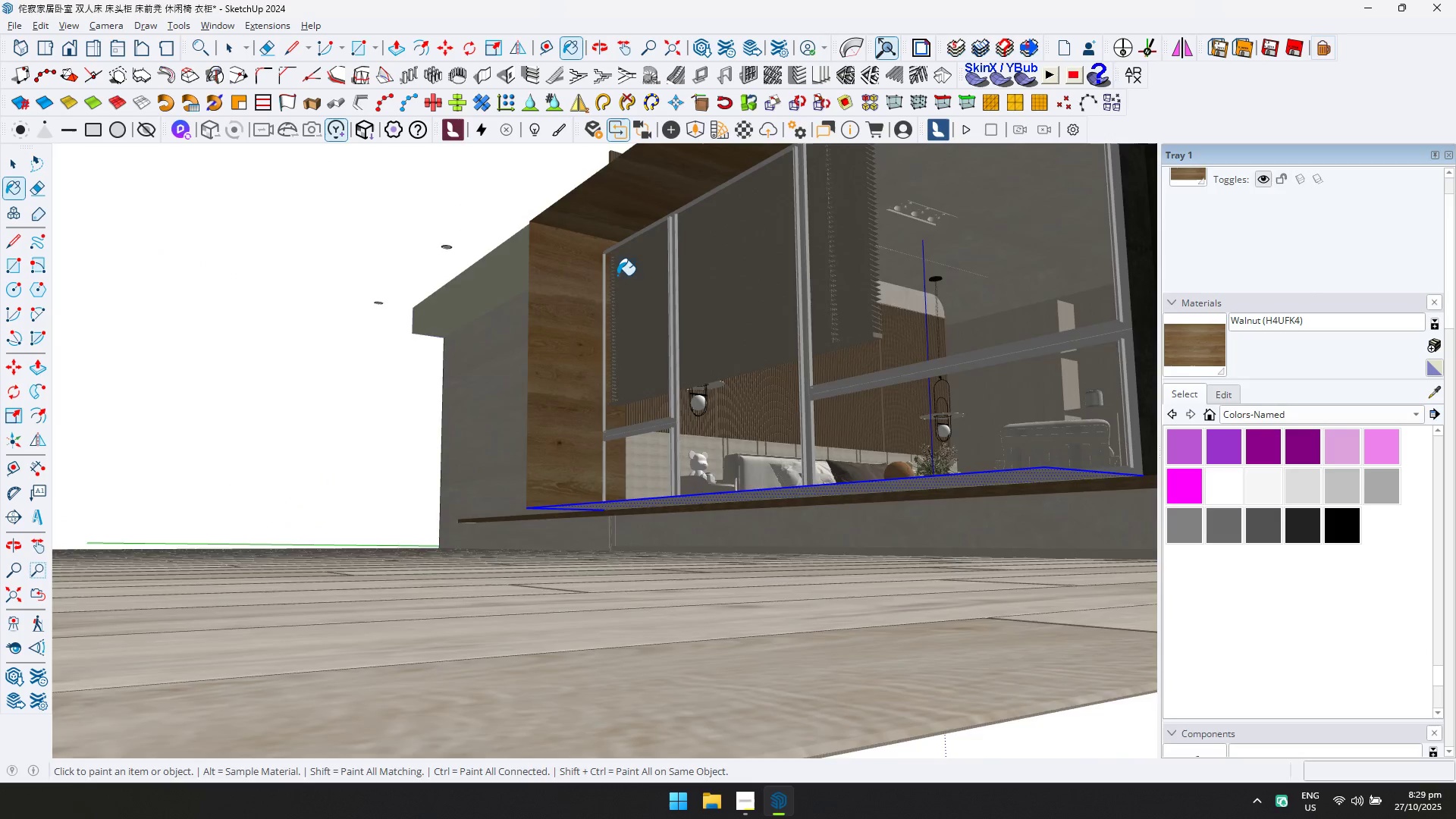 
key(Escape)
 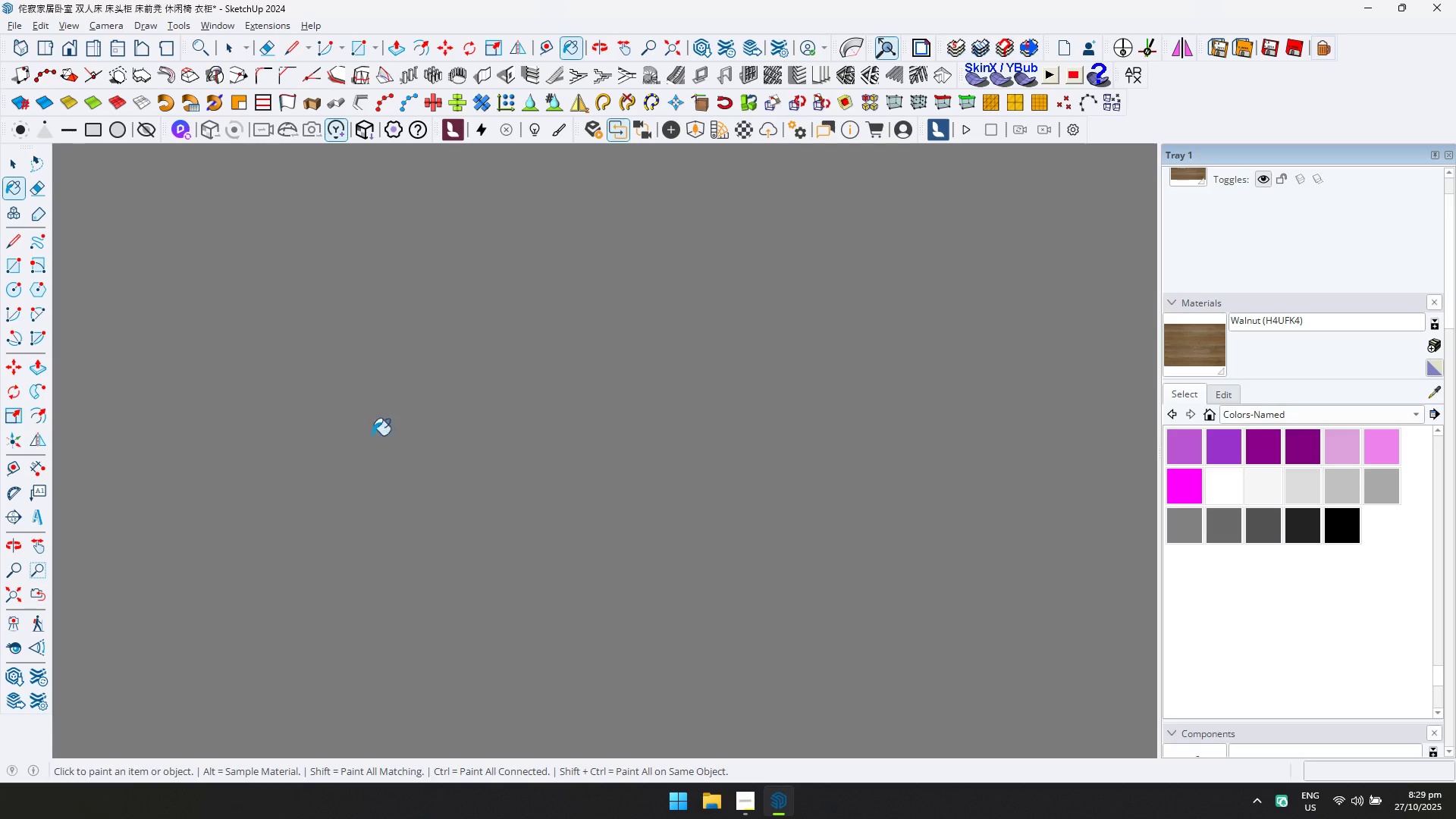 
key(Space)
 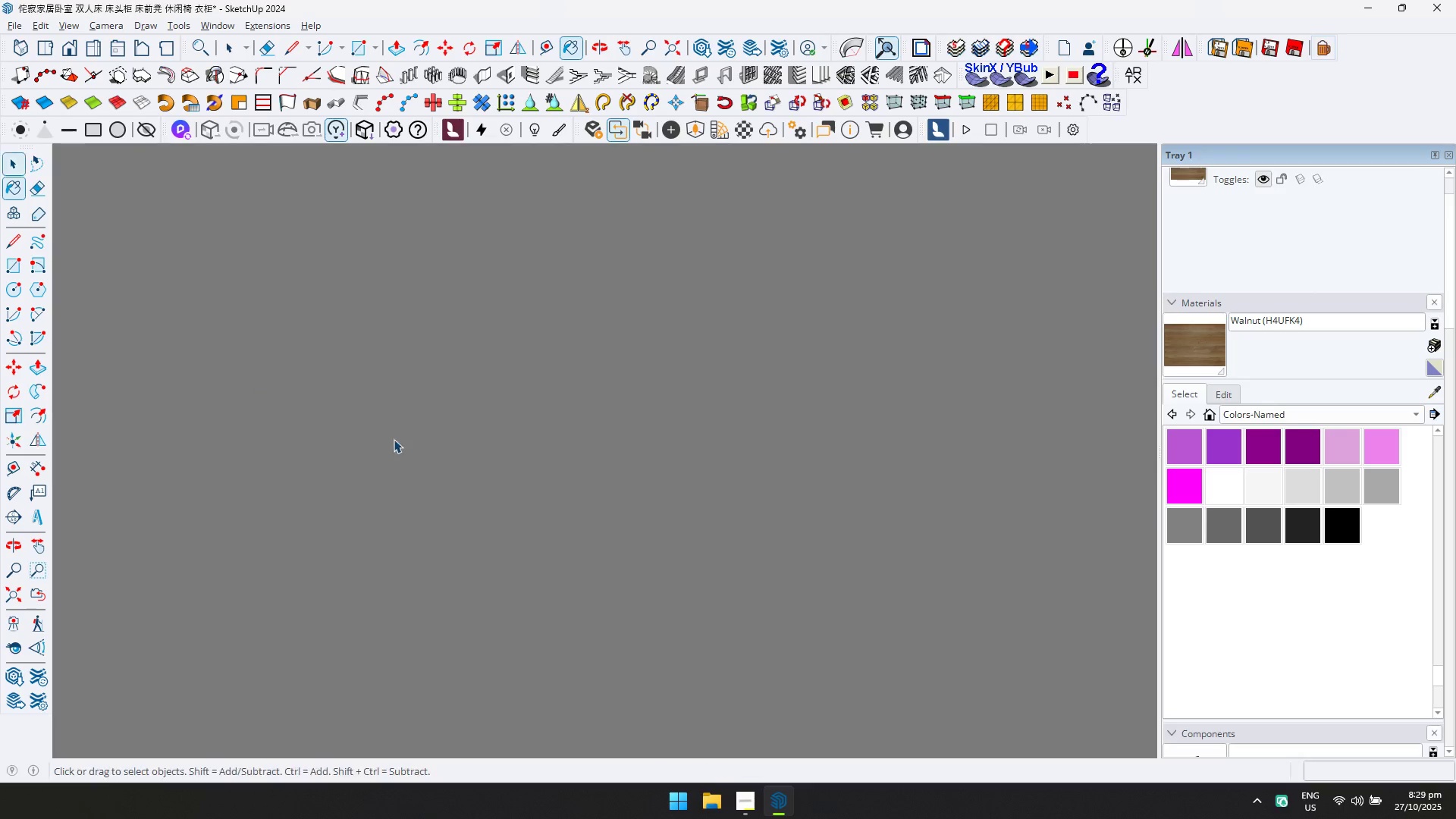 
key(Escape)
 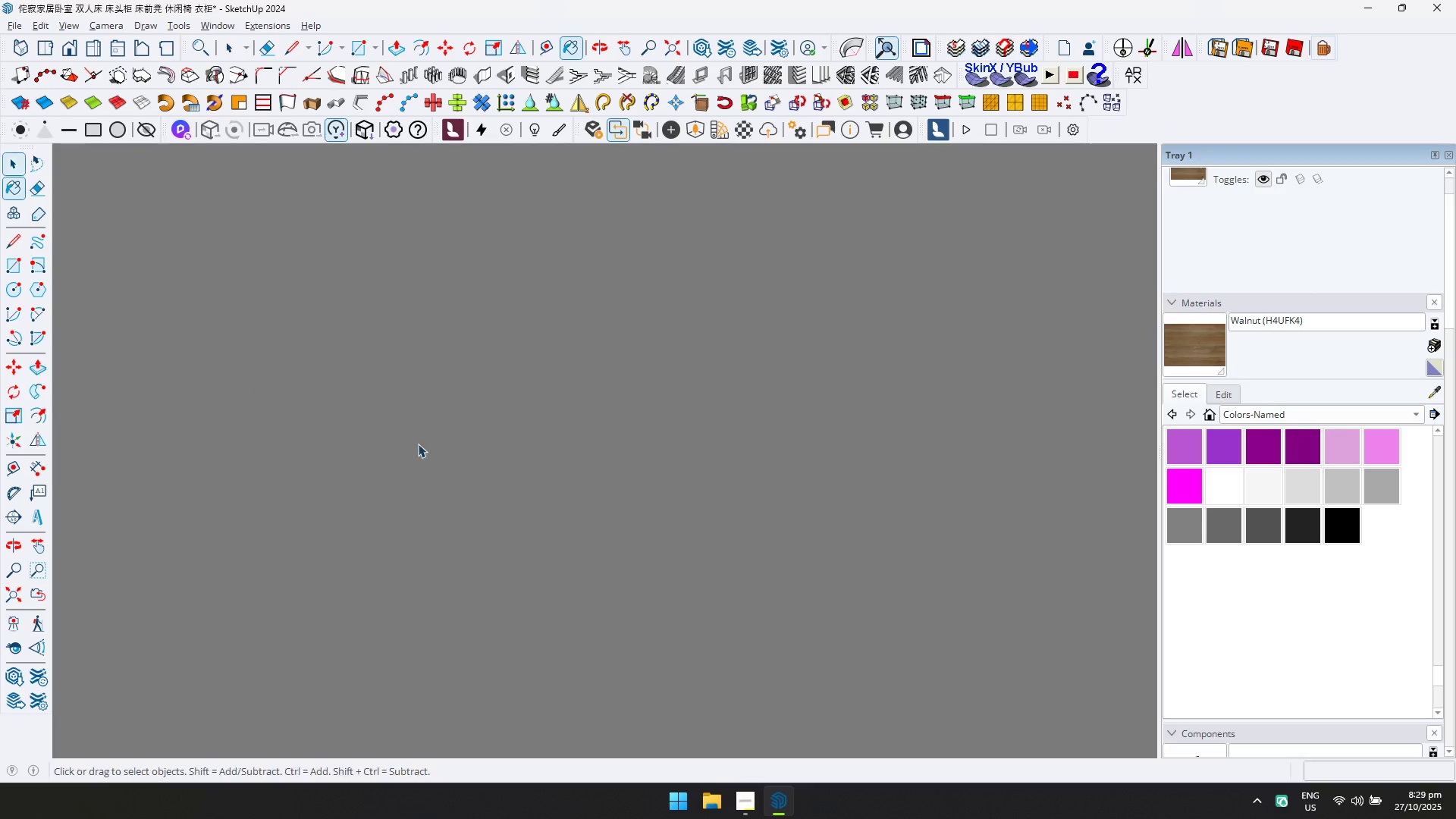 
scroll: coordinate [457, 459], scroll_direction: up, amount: 6.0
 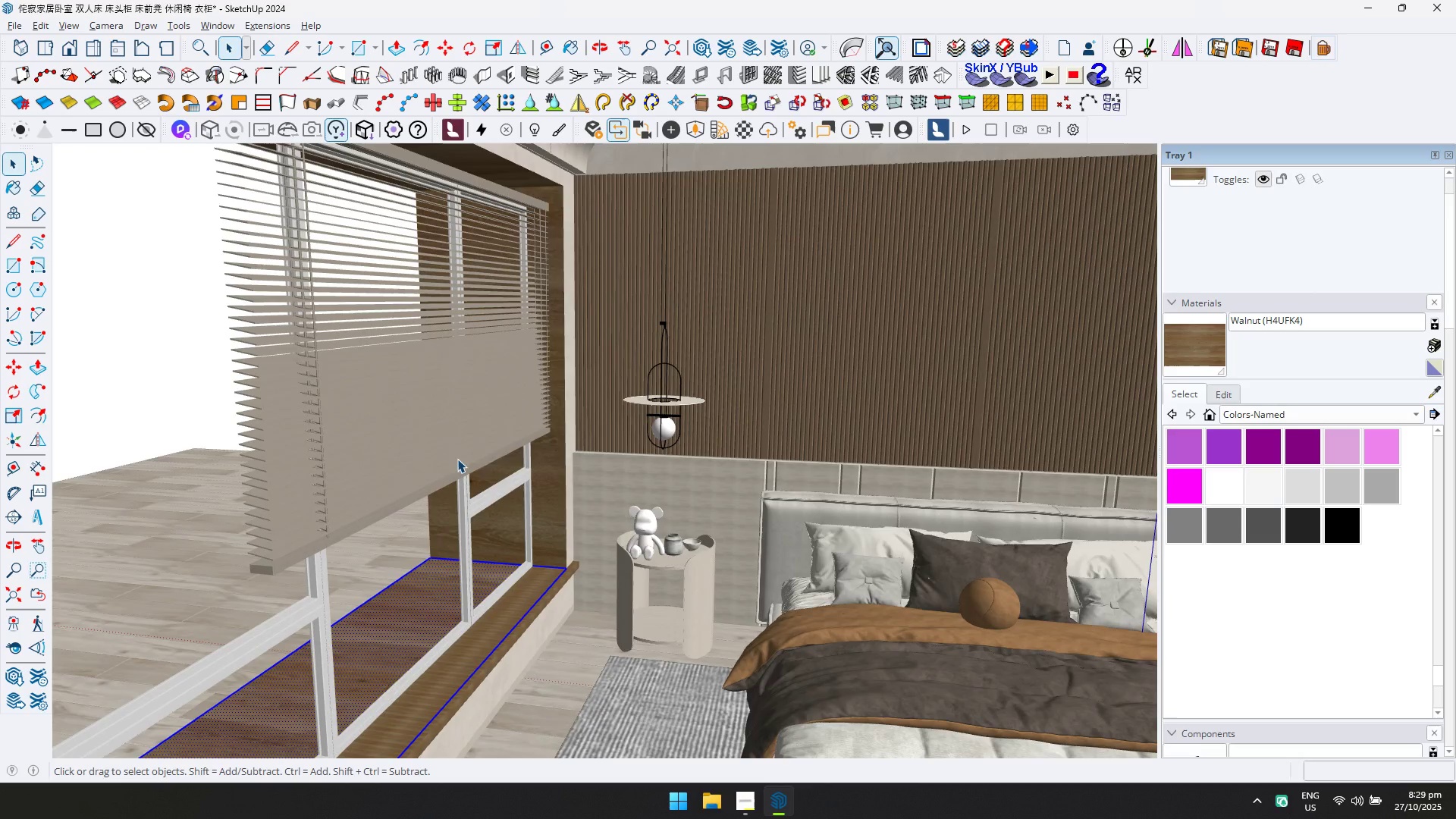 
key(Space)
 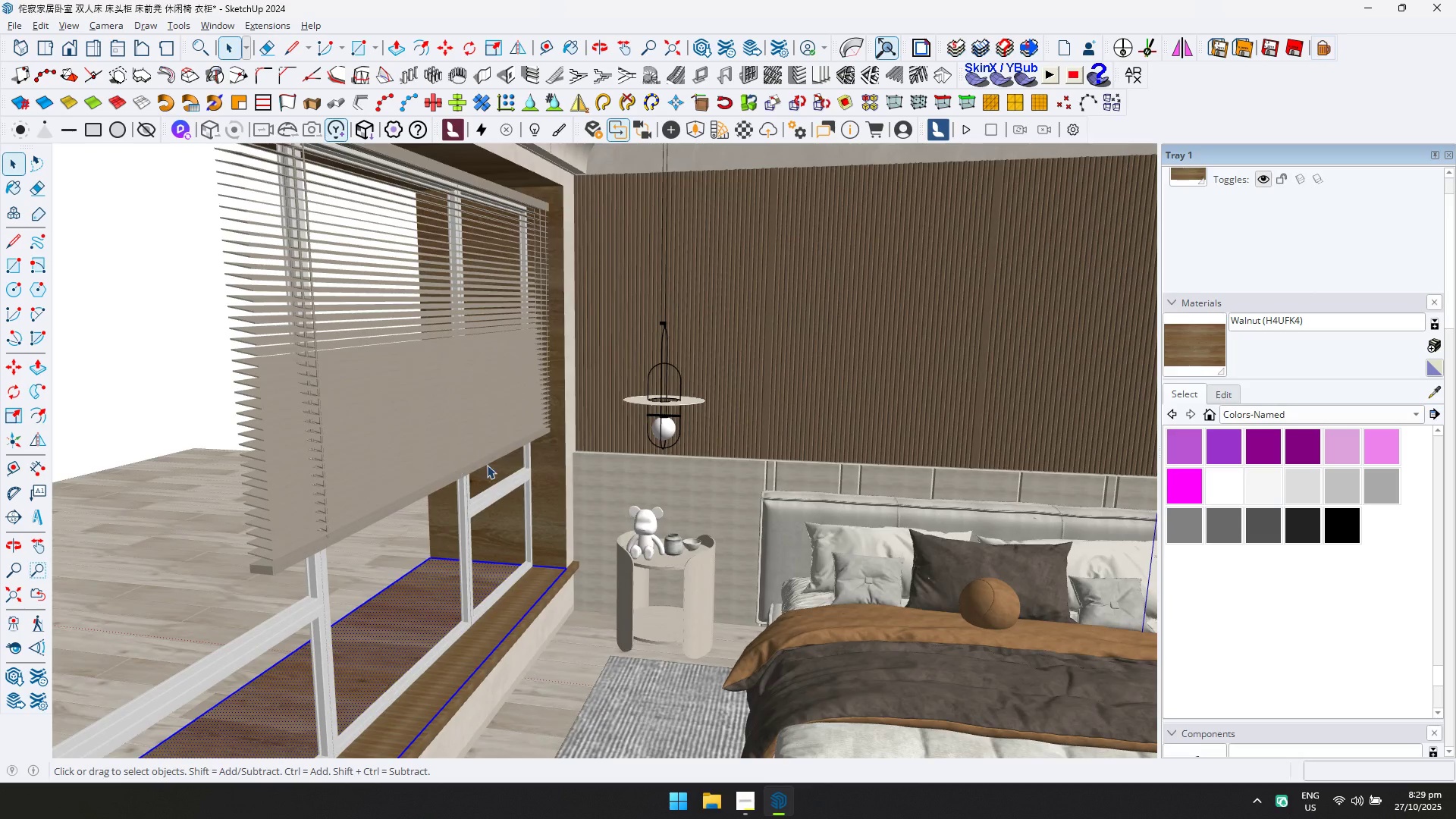 
key(Escape)
 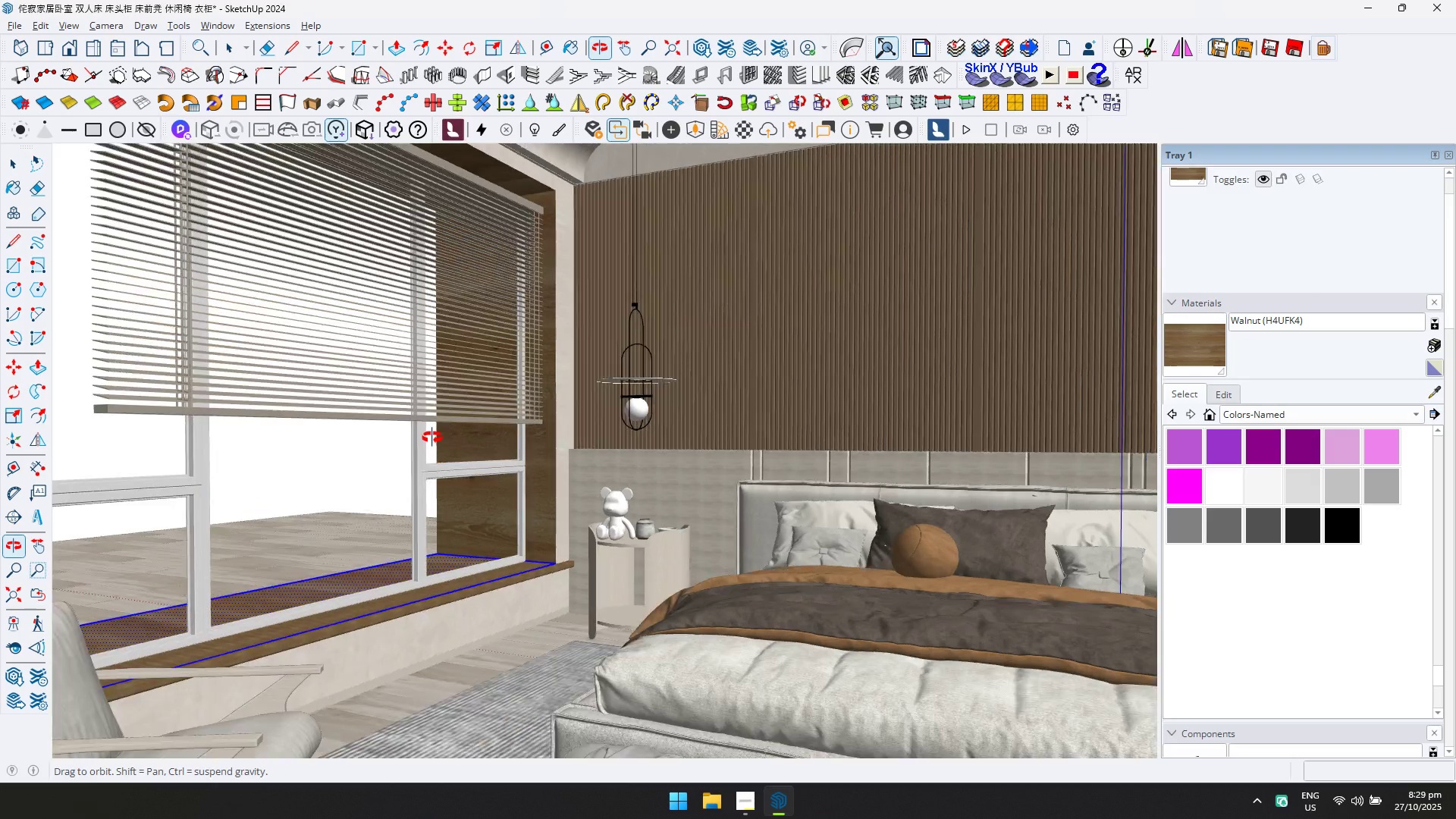 
key(Escape)
 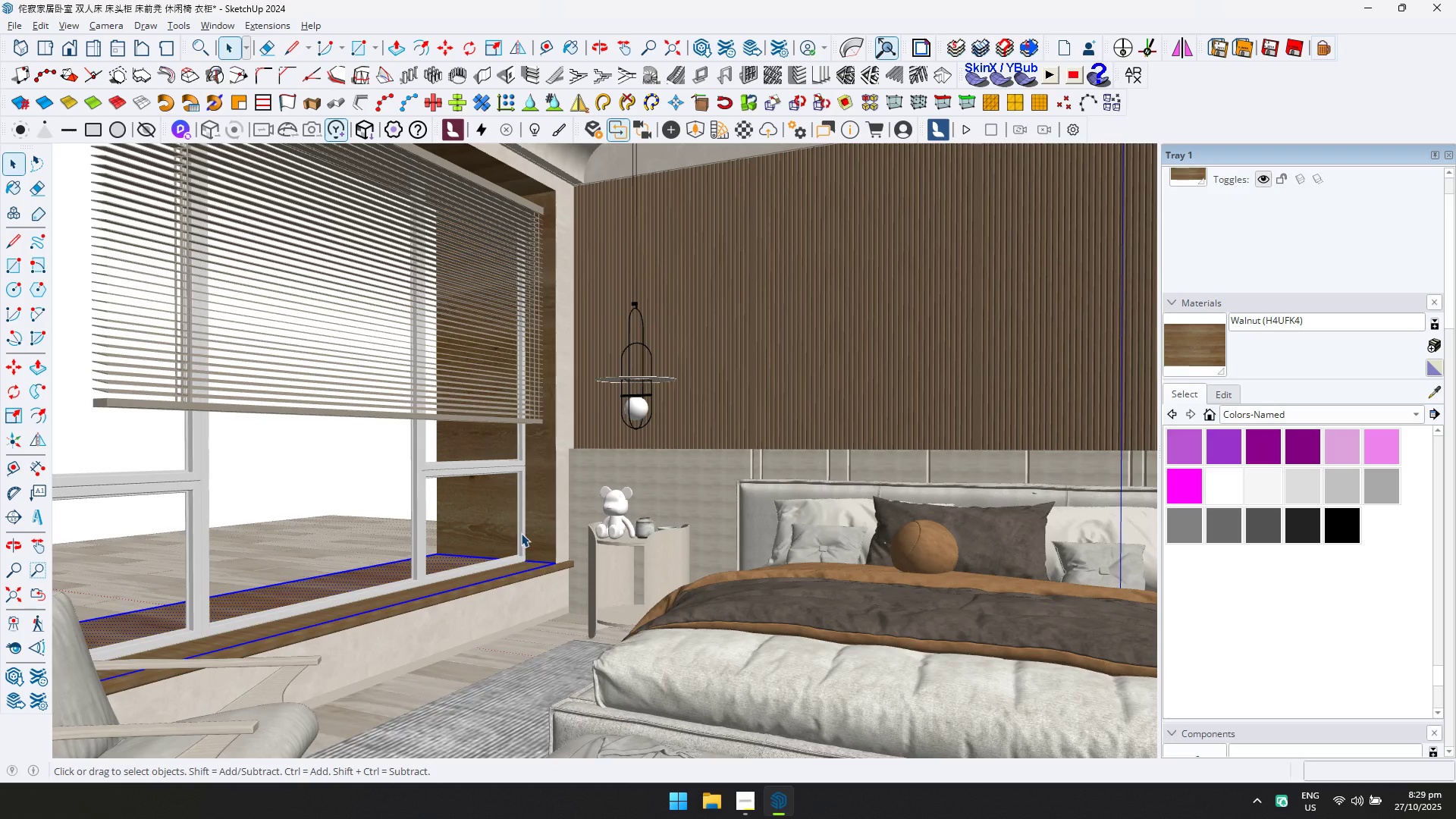 
hold_key(key=ShiftLeft, duration=0.44)
scroll: coordinate [410, 535], scroll_direction: up, amount: 1.0
 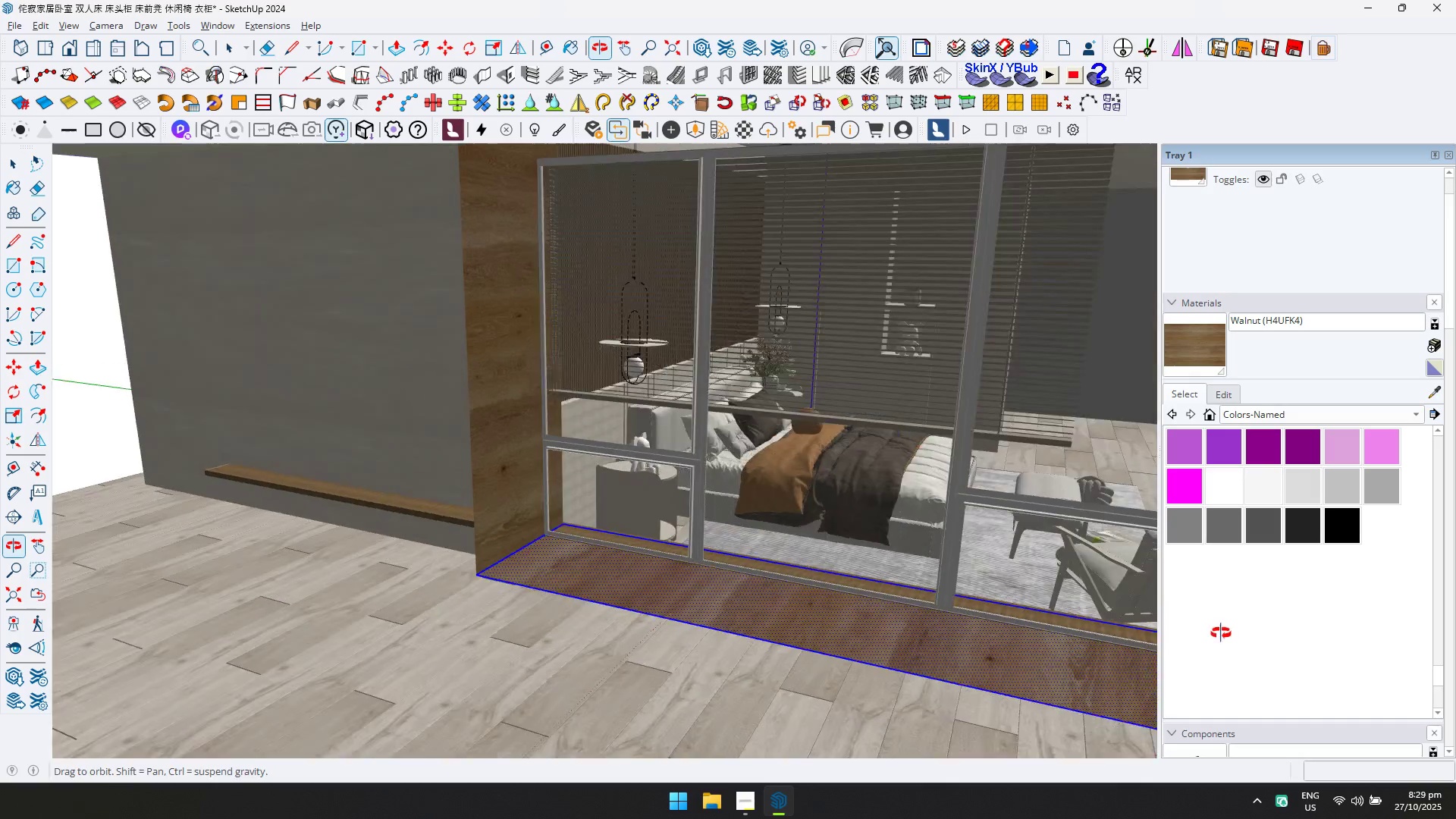 
scroll: coordinate [760, 598], scroll_direction: down, amount: 6.0
 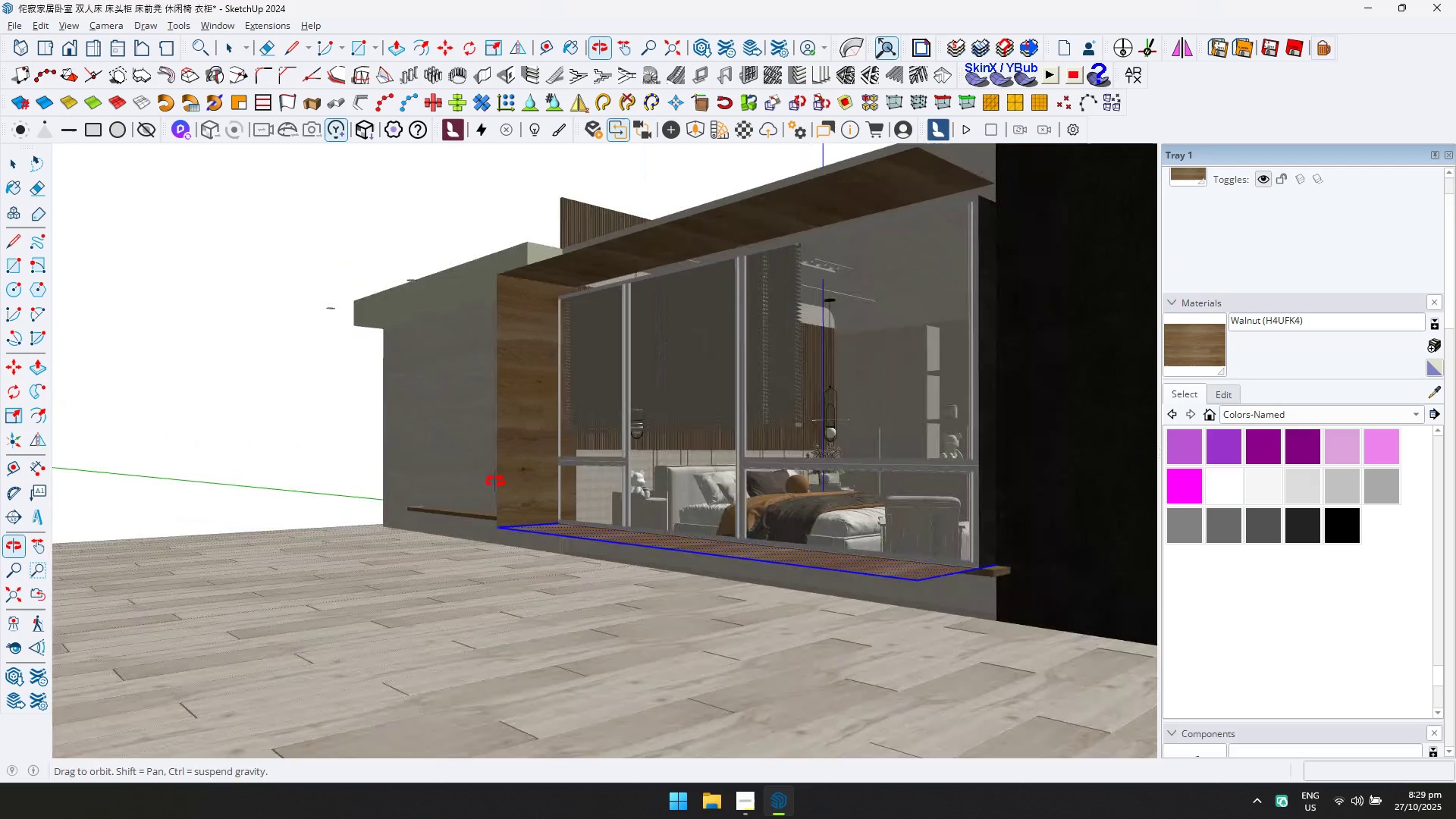 
scroll: coordinate [497, 564], scroll_direction: up, amount: 6.0
 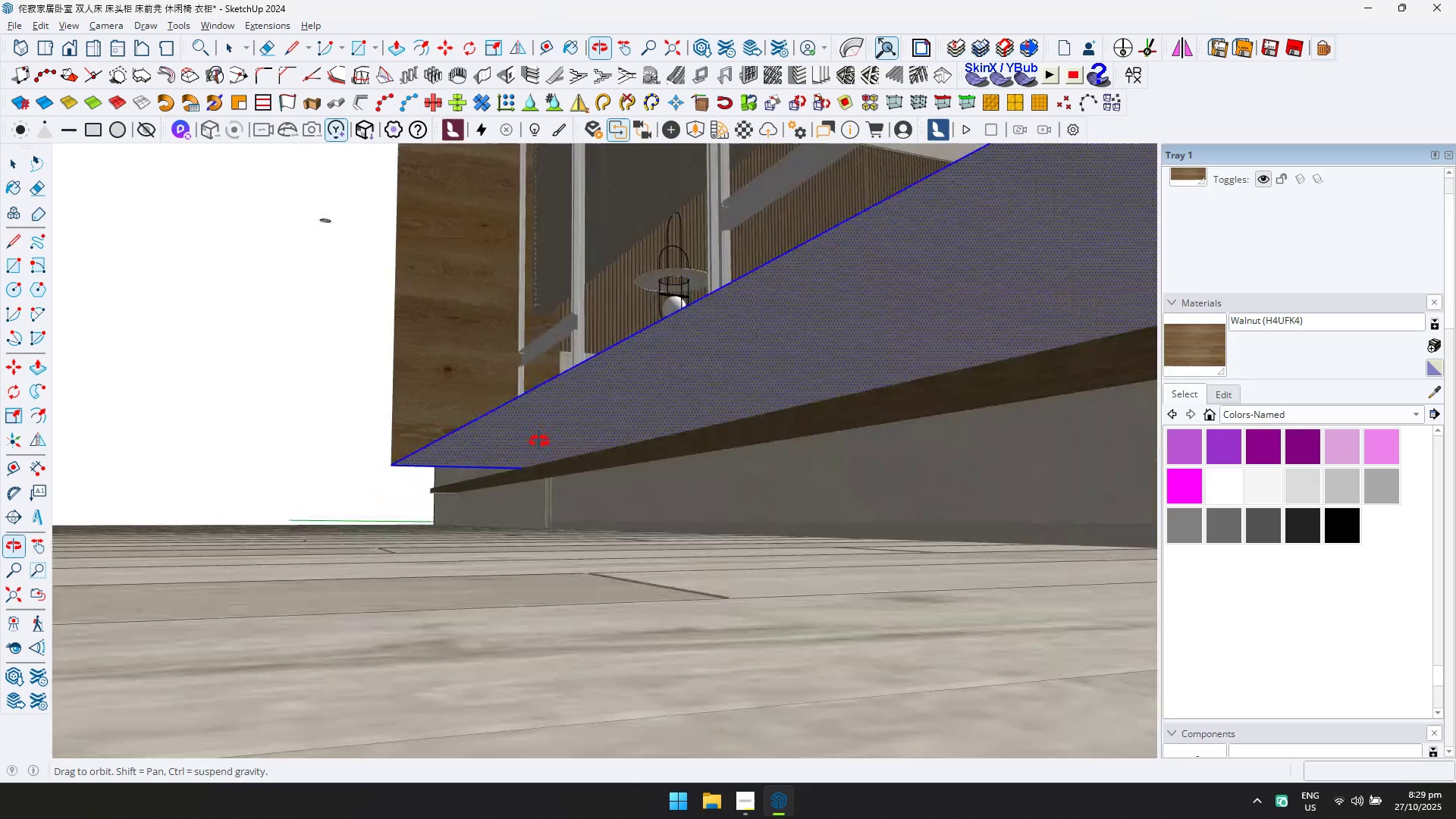 
scroll: coordinate [601, 552], scroll_direction: down, amount: 9.0
 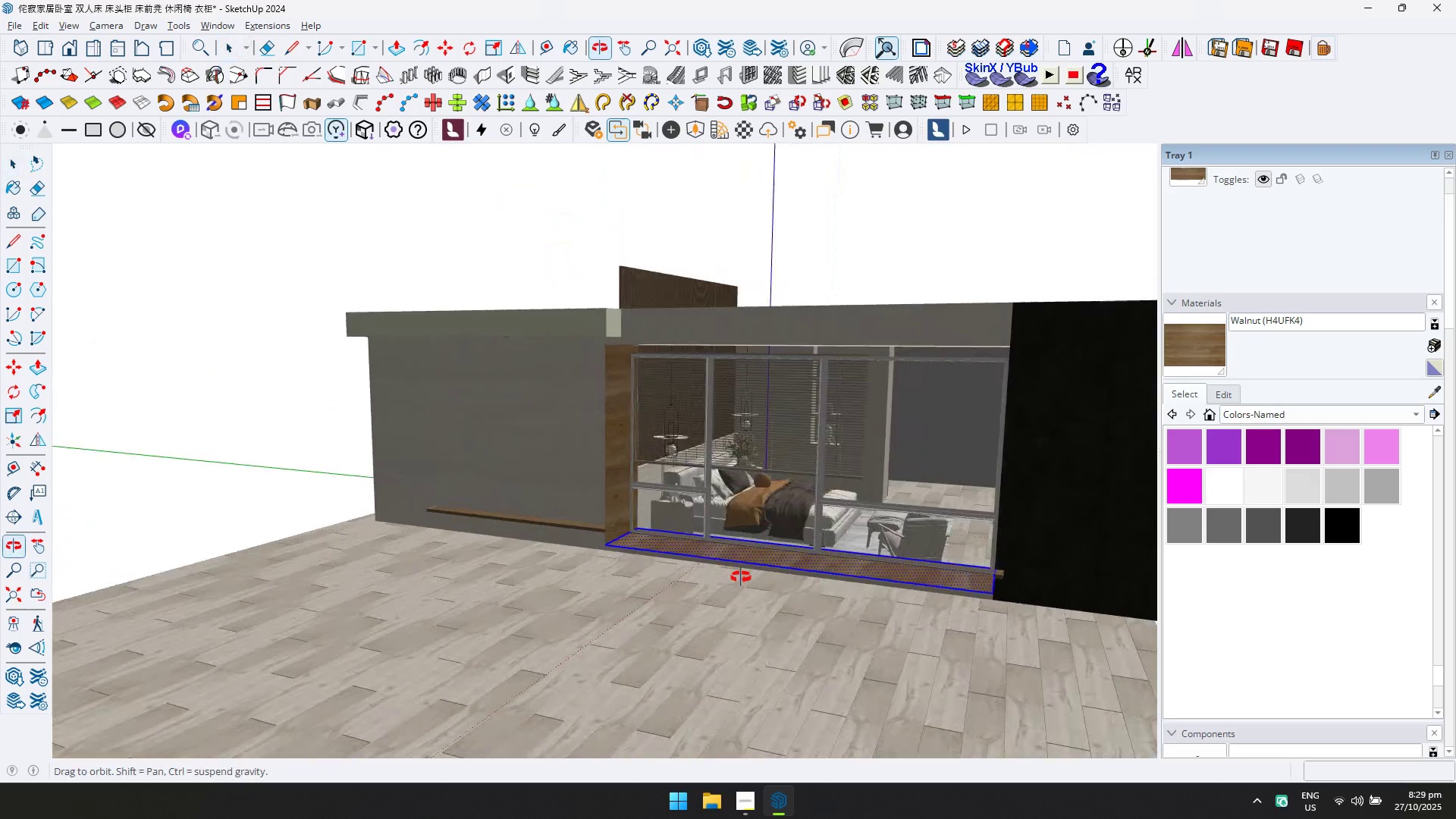 
scroll: coordinate [622, 581], scroll_direction: up, amount: 3.0
 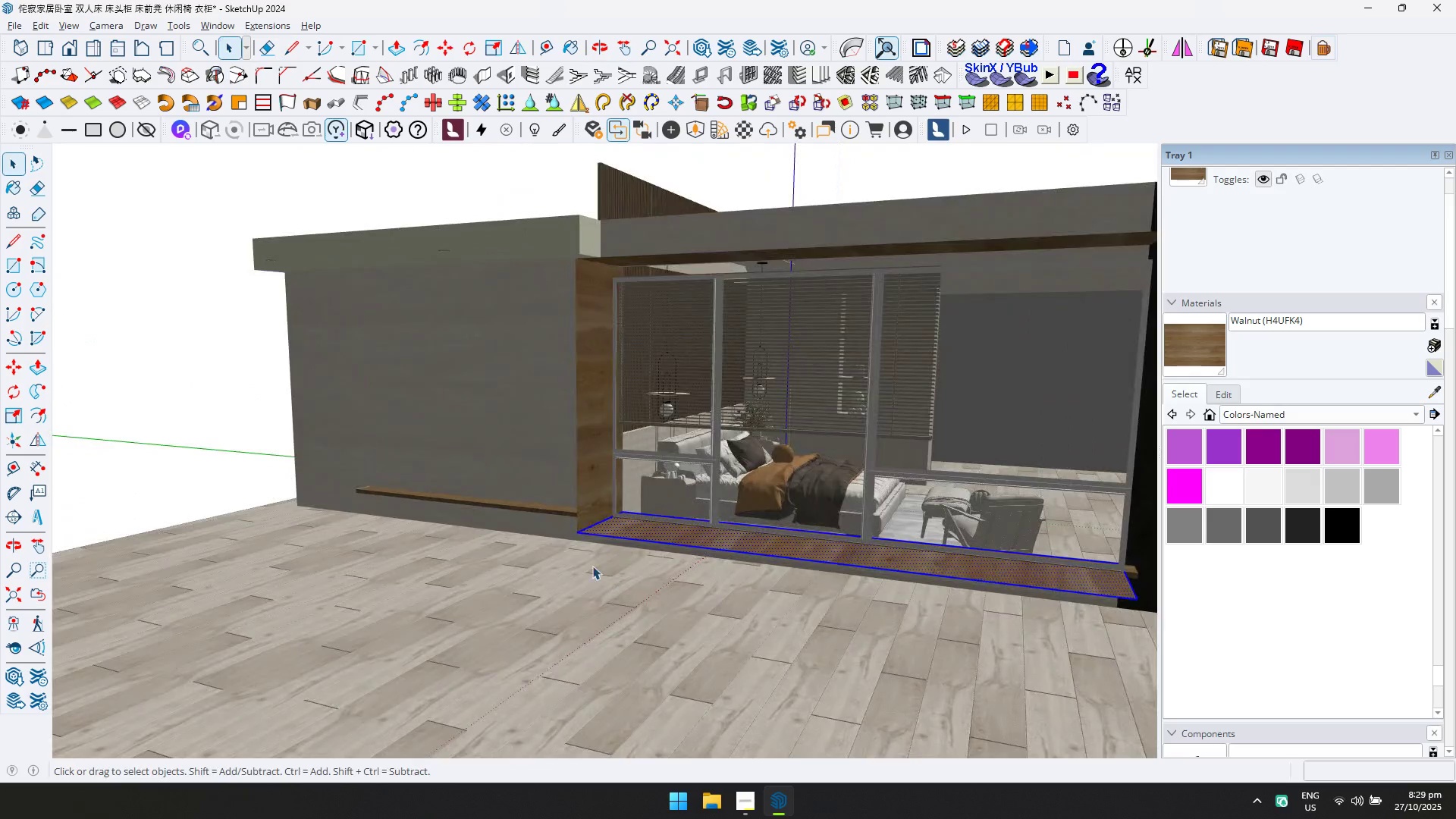 
key(R)
 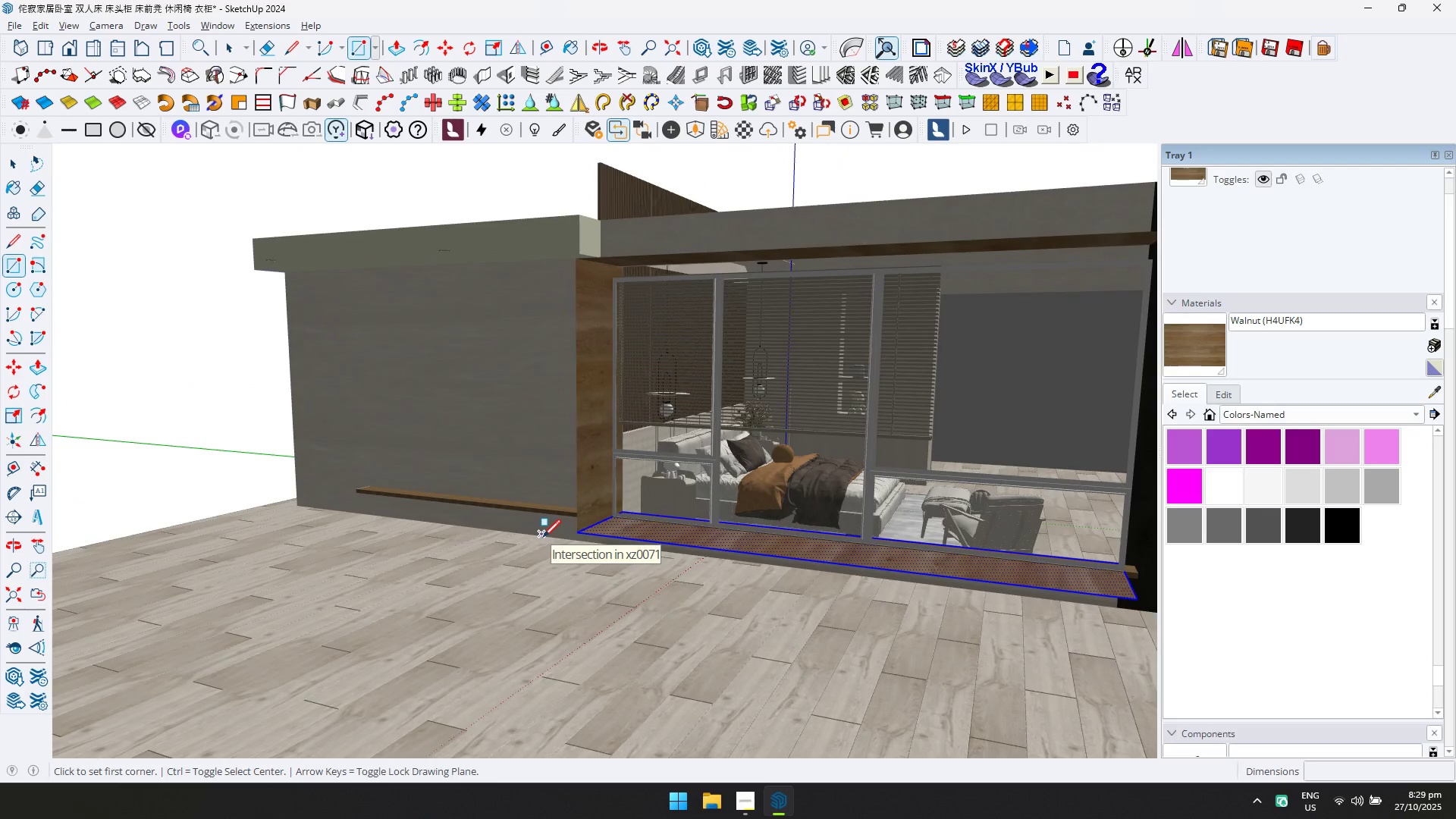 
scroll: coordinate [541, 532], scroll_direction: down, amount: 1.0
 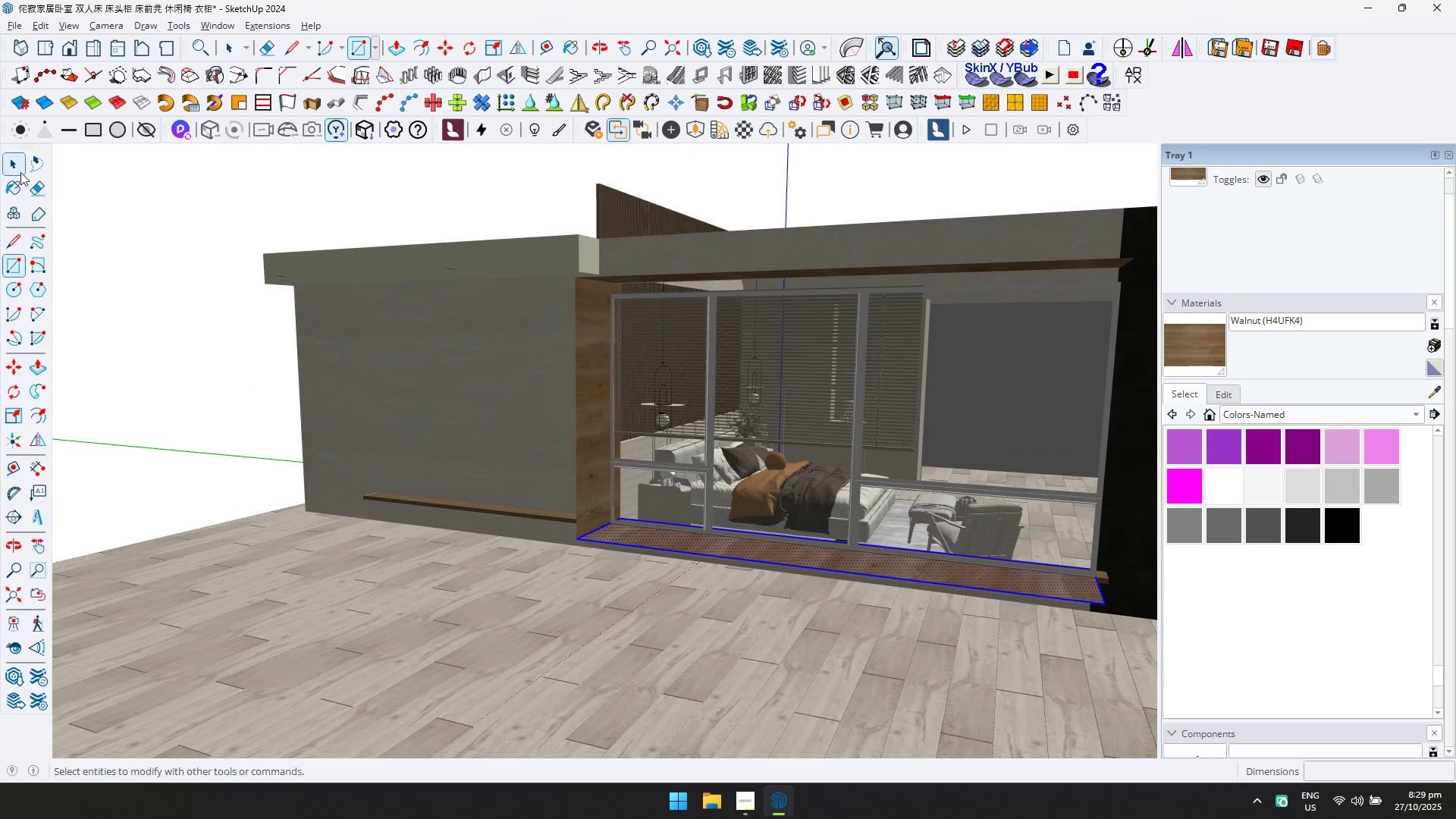 
left_click([15, 171])
 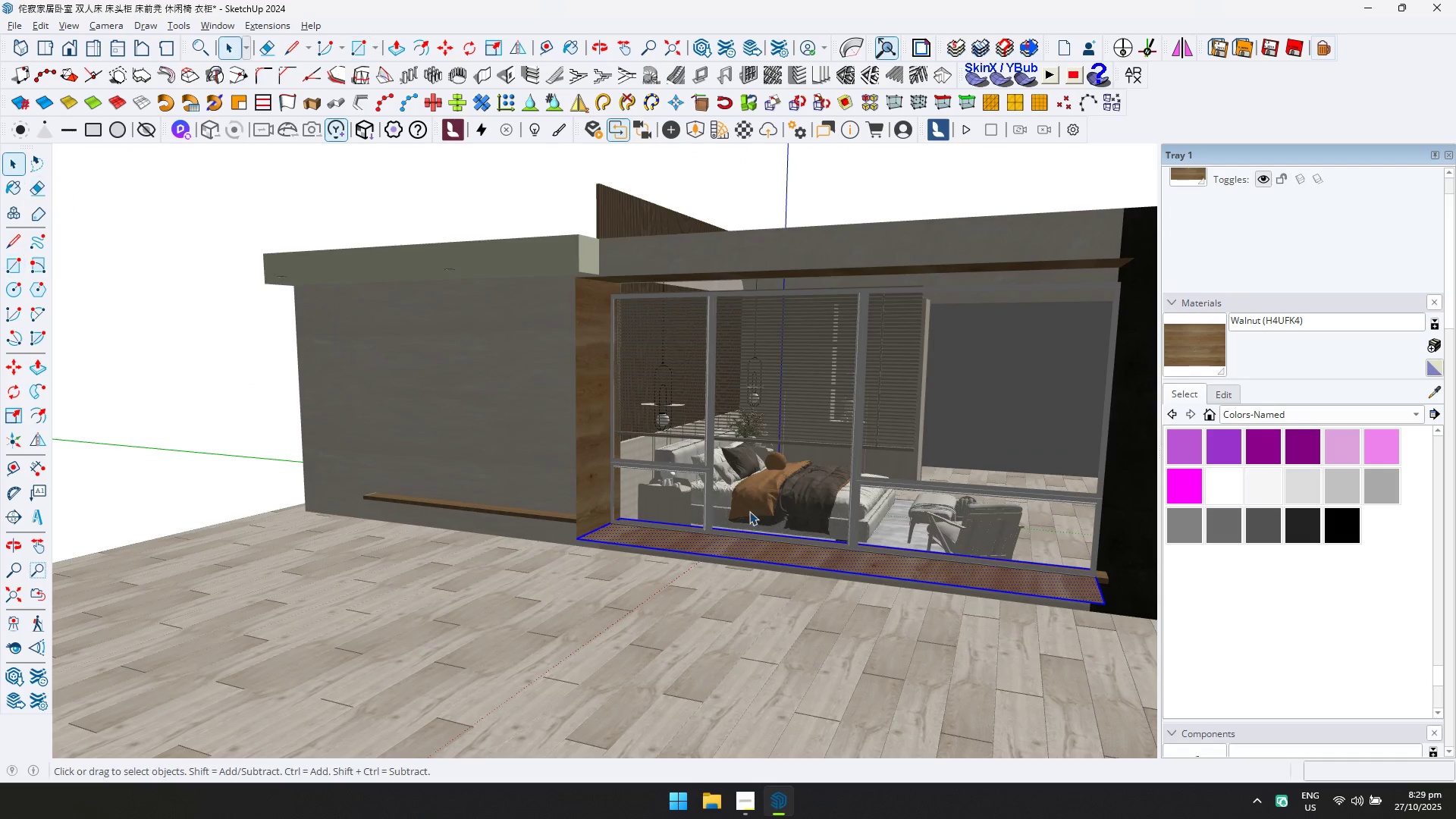 
scroll: coordinate [1112, 503], scroll_direction: up, amount: 7.0
 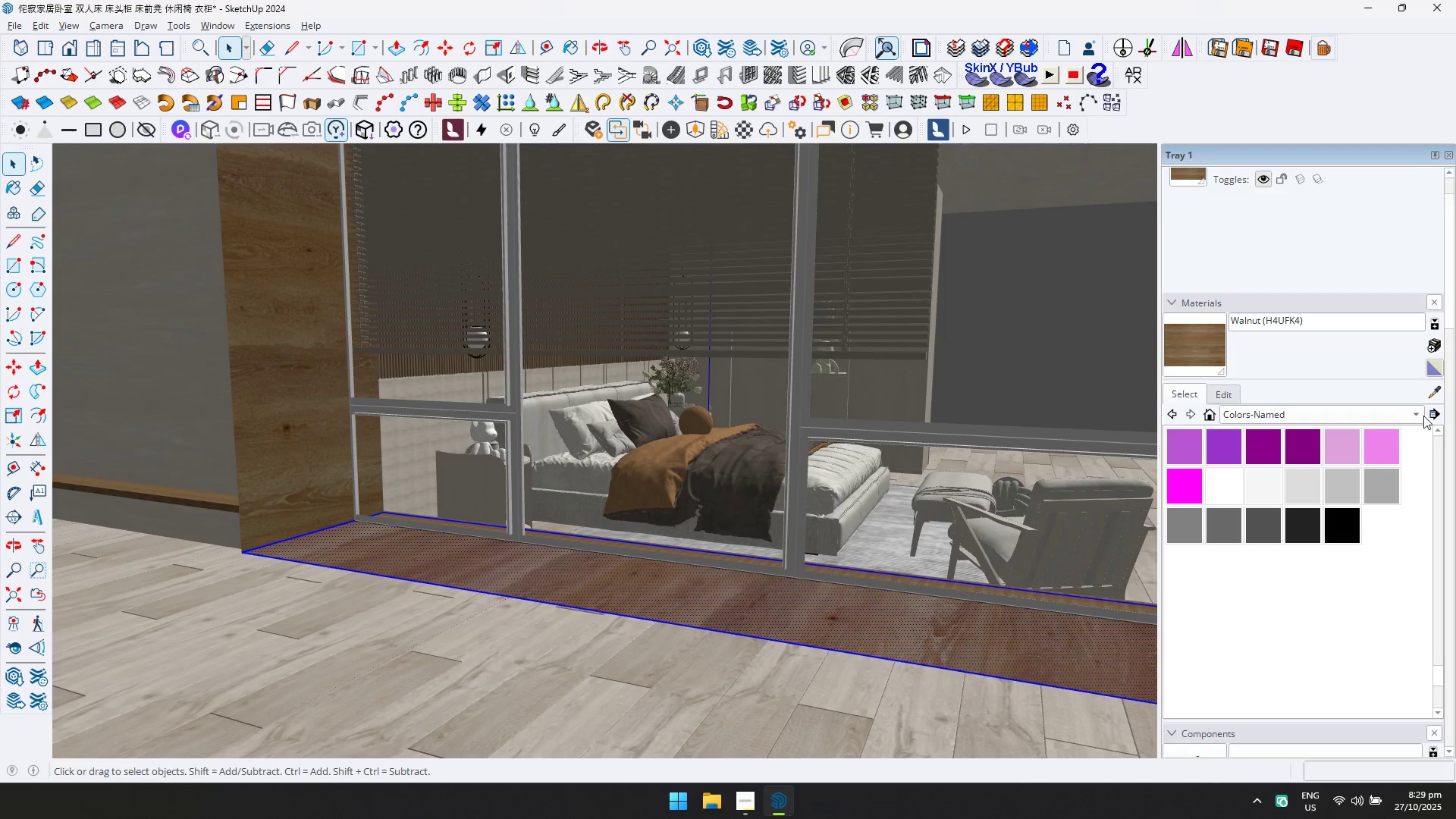 
left_click_drag(start_coordinate=[1435, 391], to_coordinate=[1431, 391])
 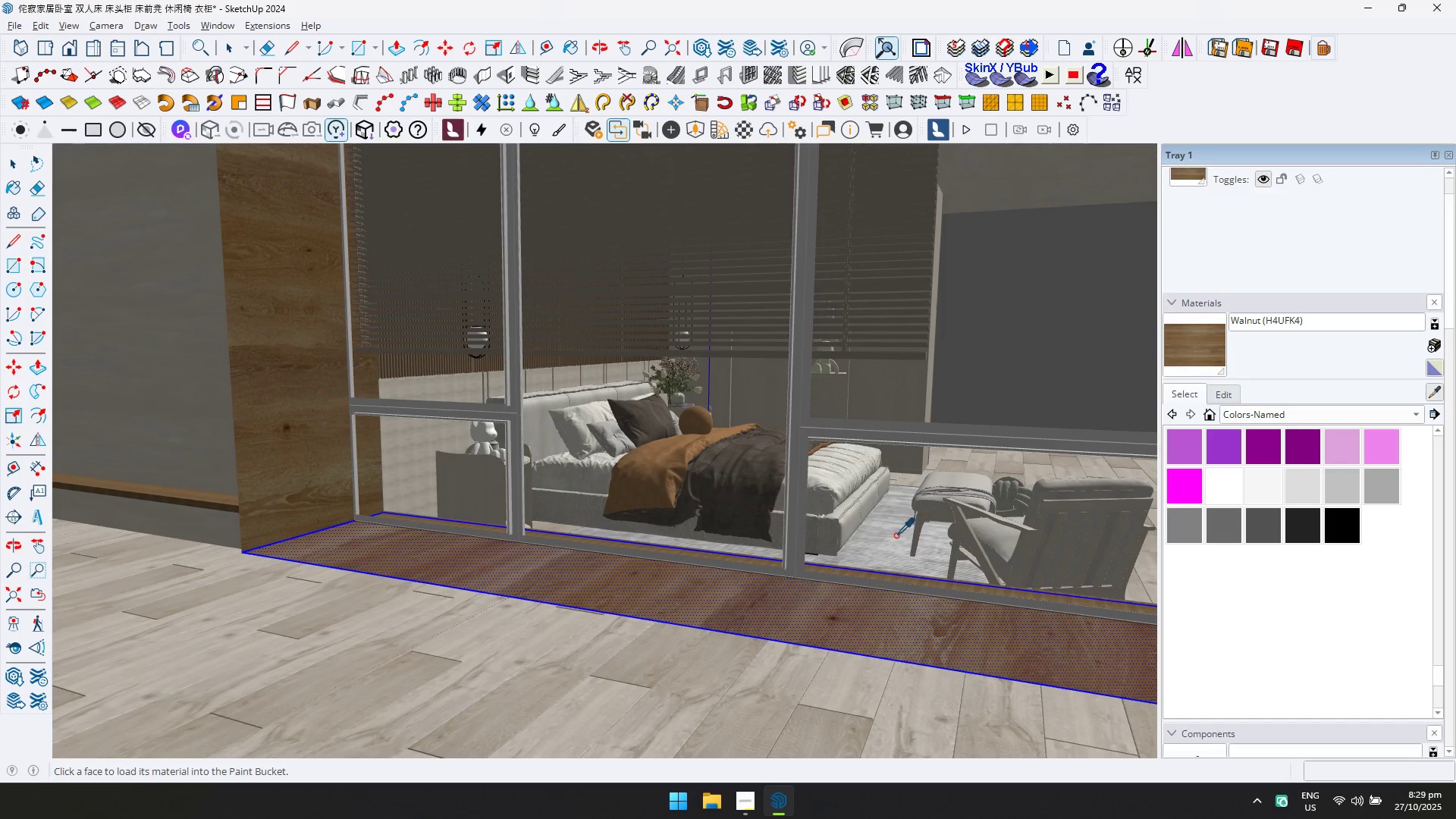 
left_click([893, 536])
 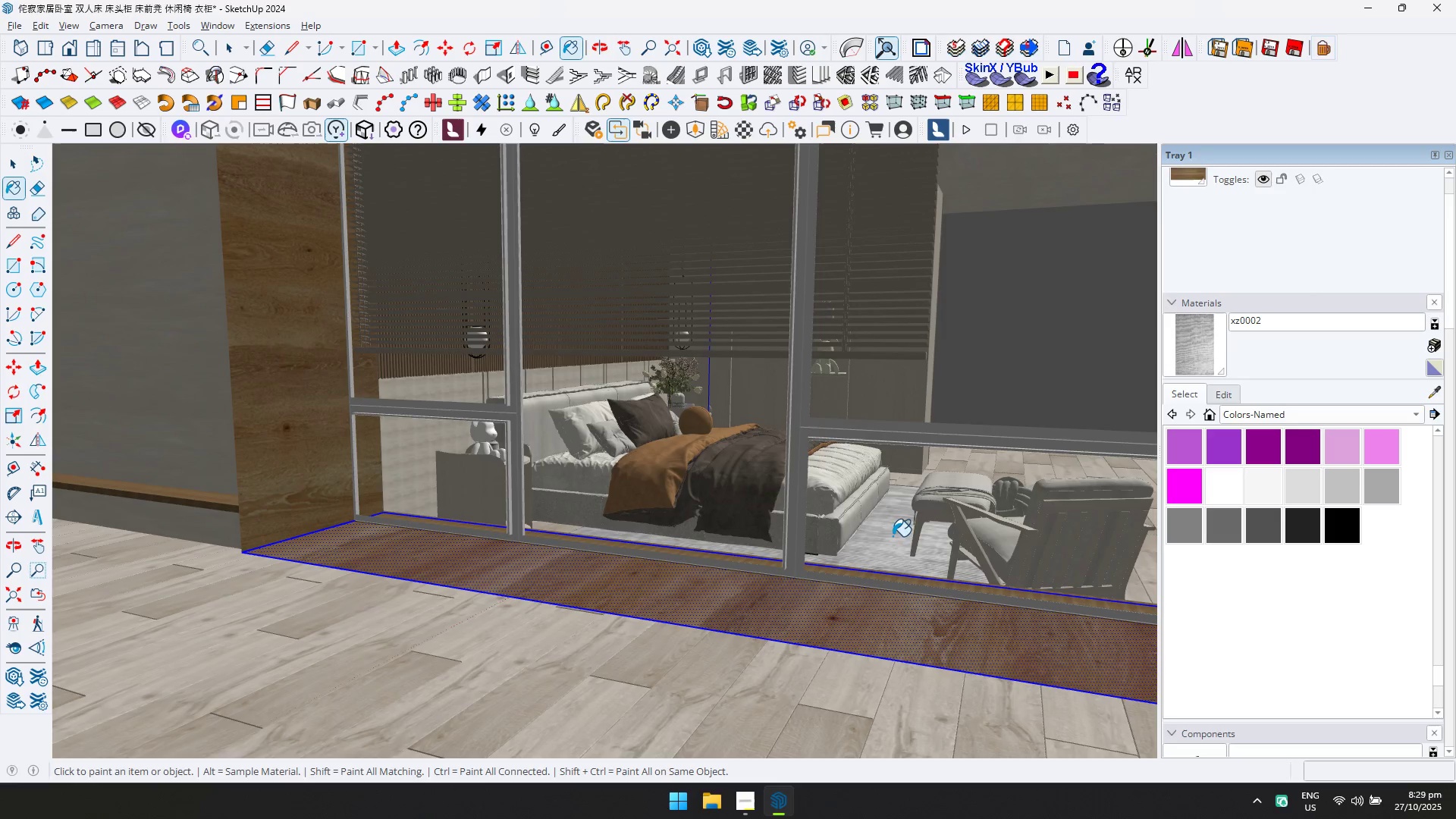 
key(Escape)
 